 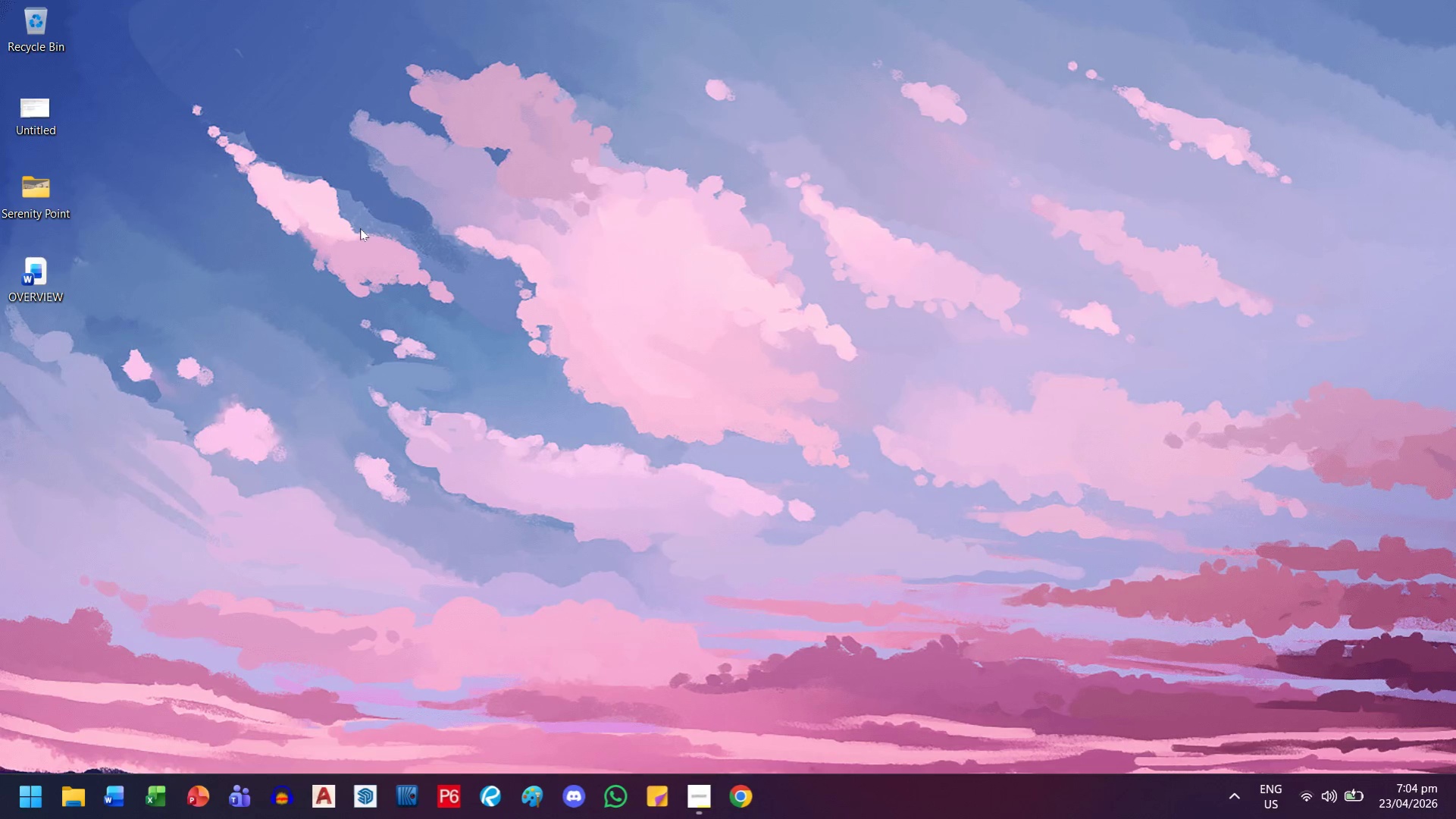 
left_click([374, 242])
 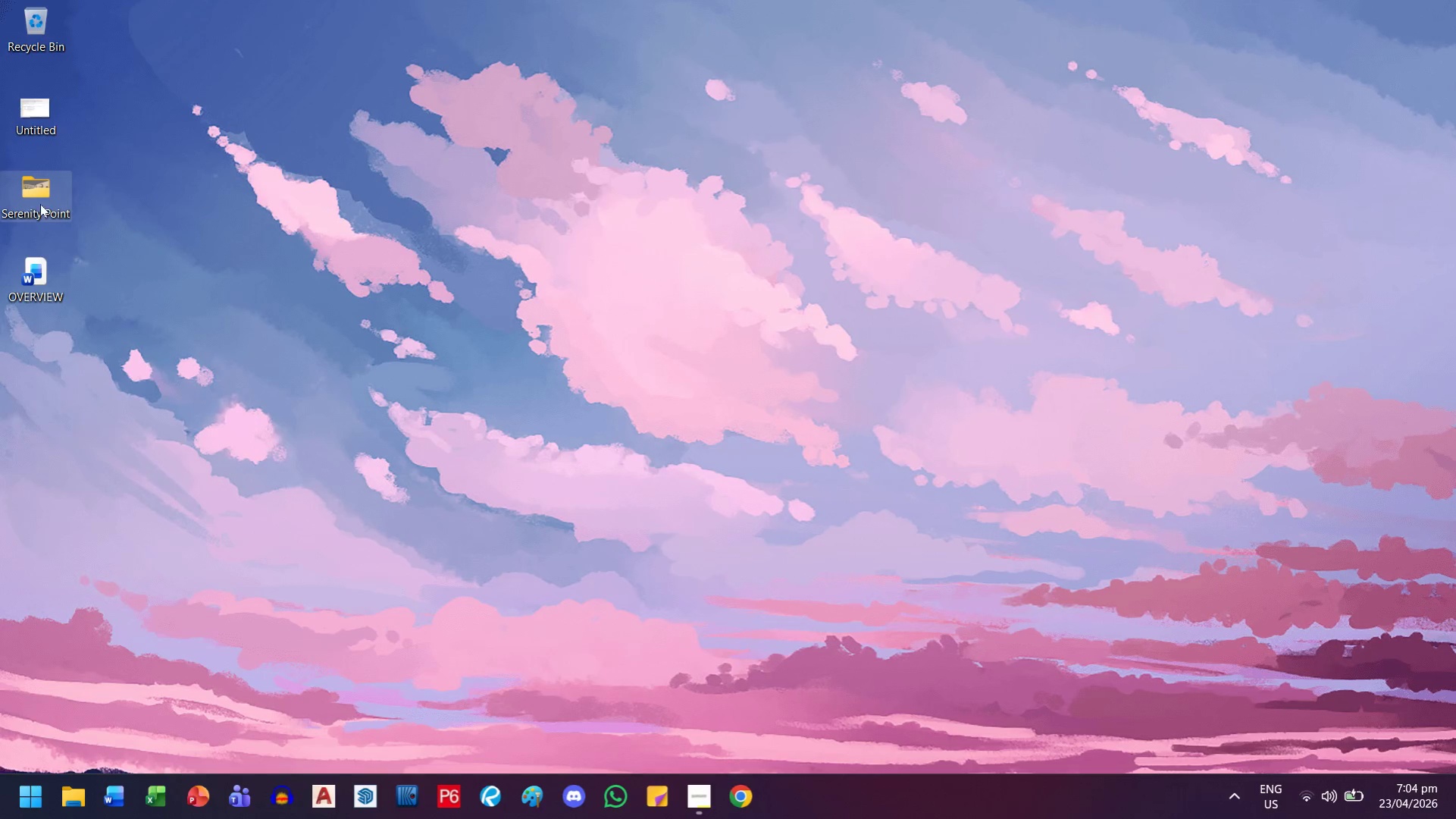 
double_click([40, 204])
 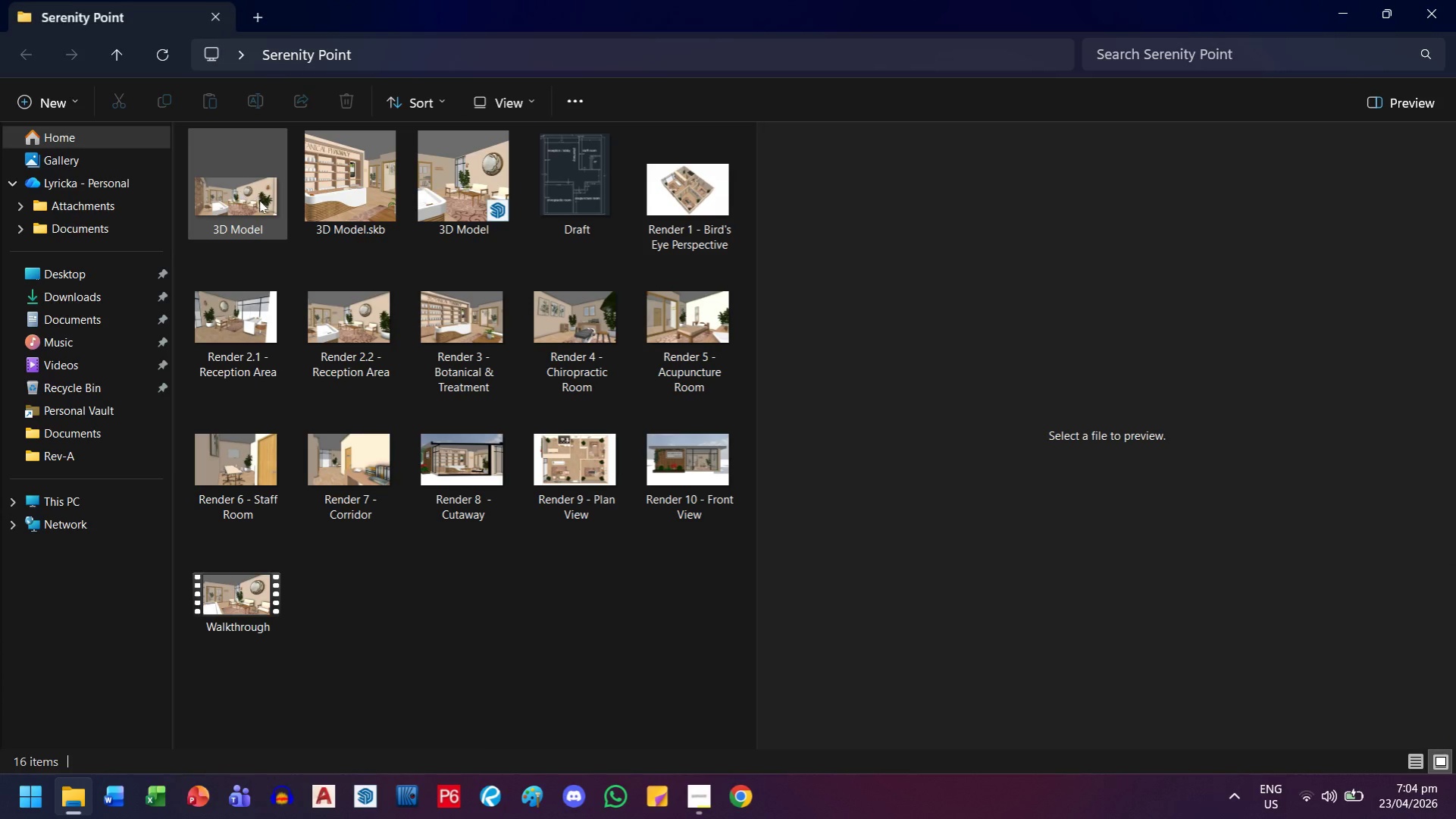 
left_click([270, 198])
 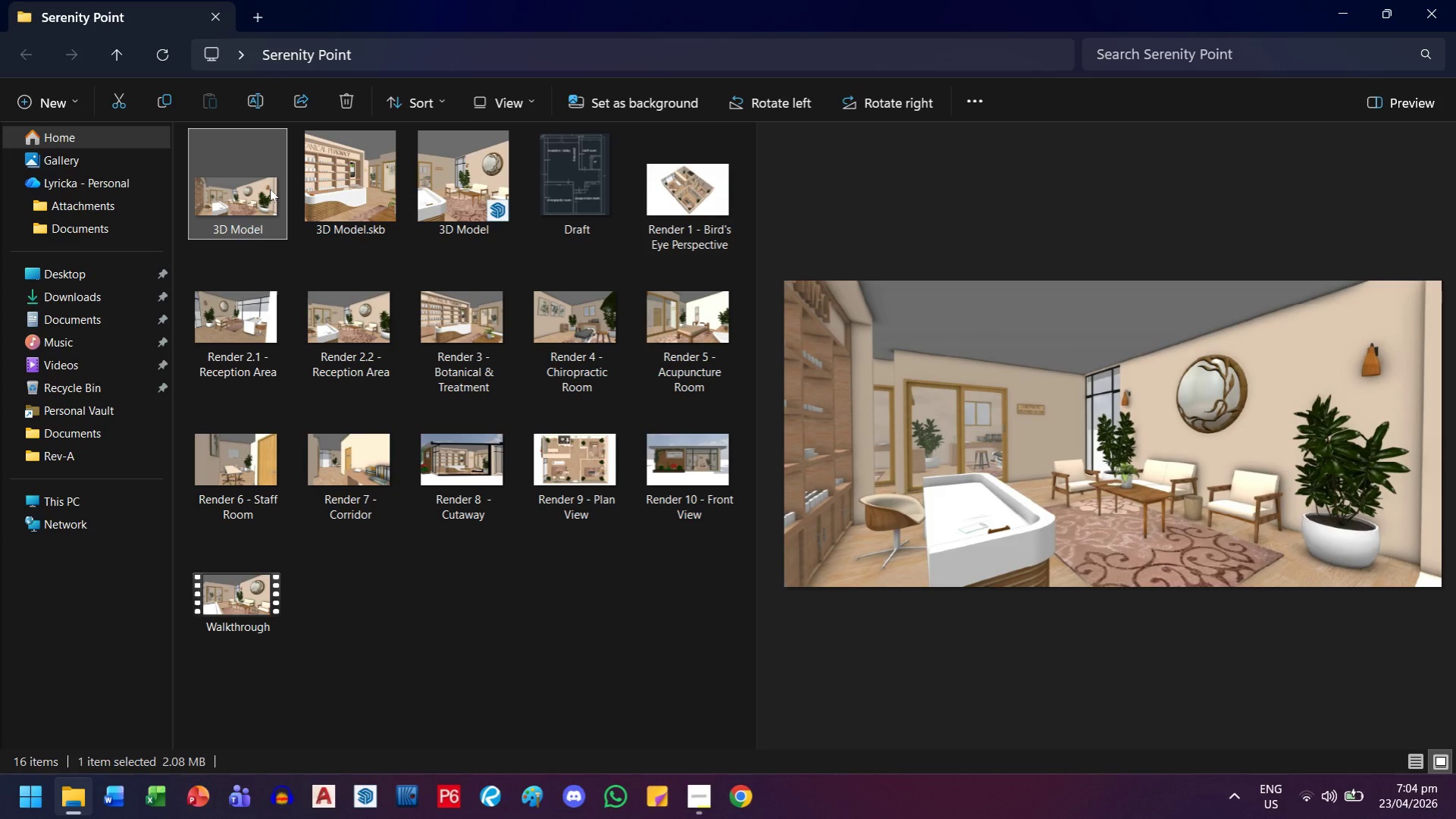 
double_click([270, 189])
 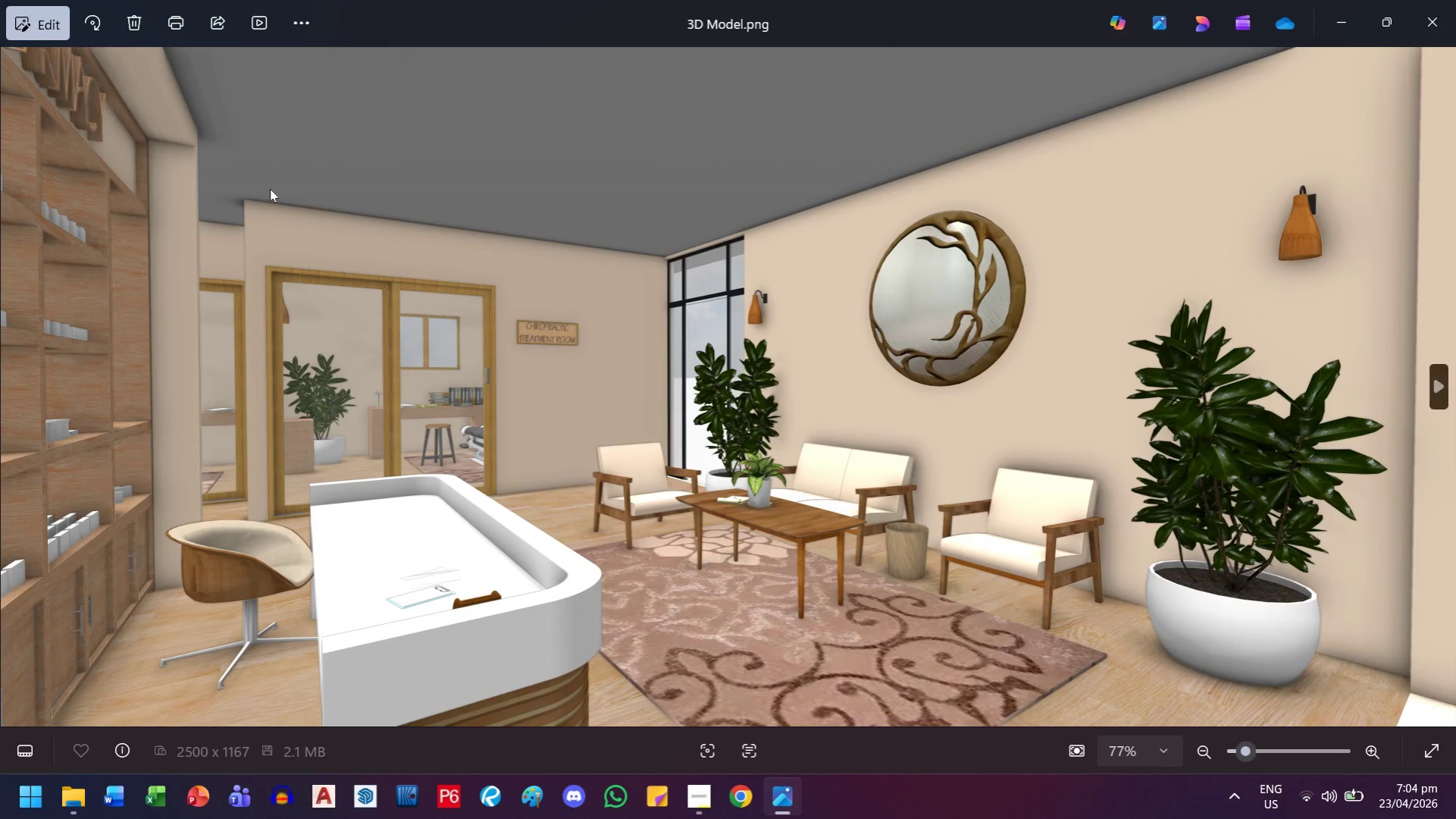 
wait(5.11)
 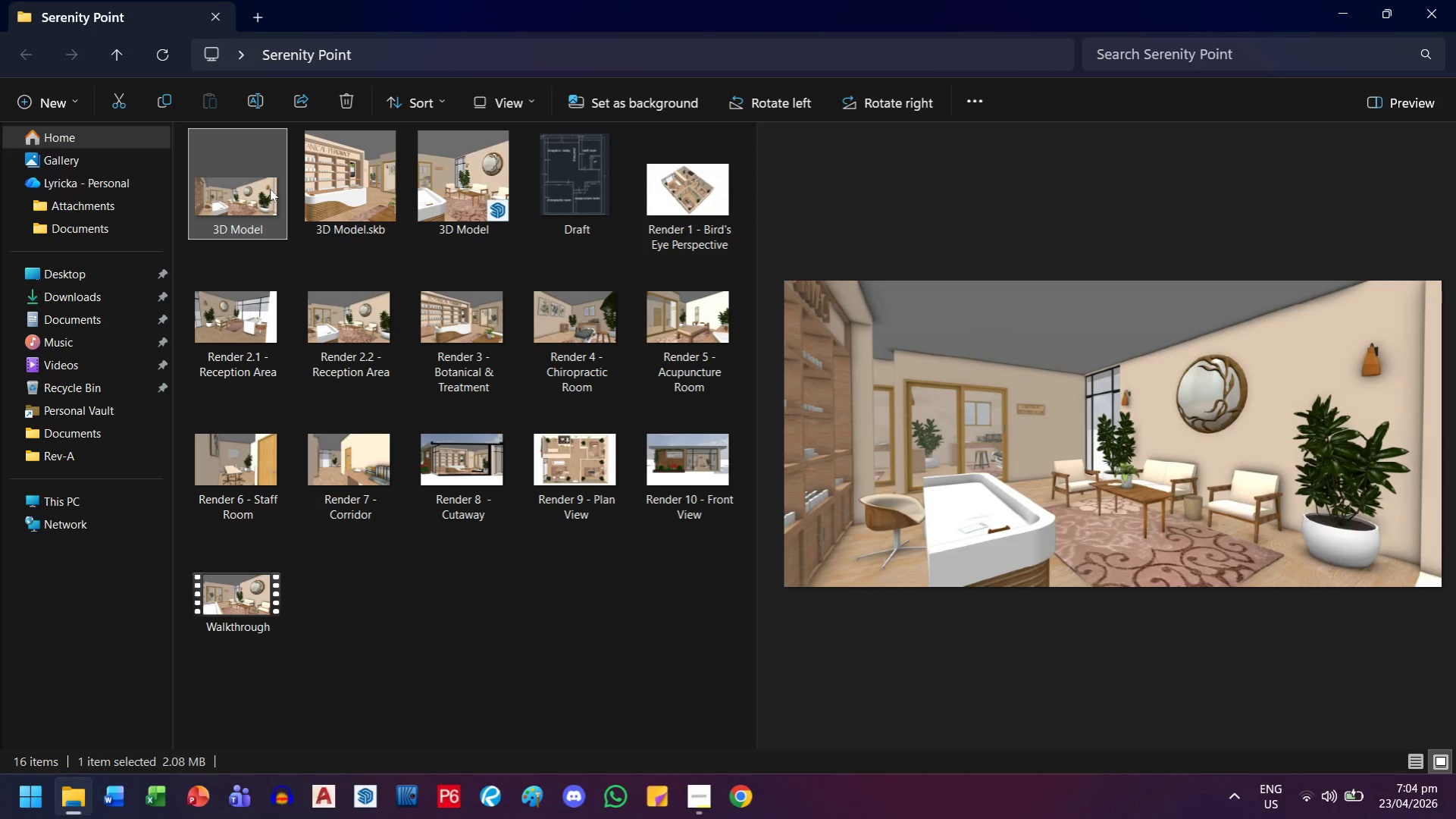 
left_click([1454, 0])
 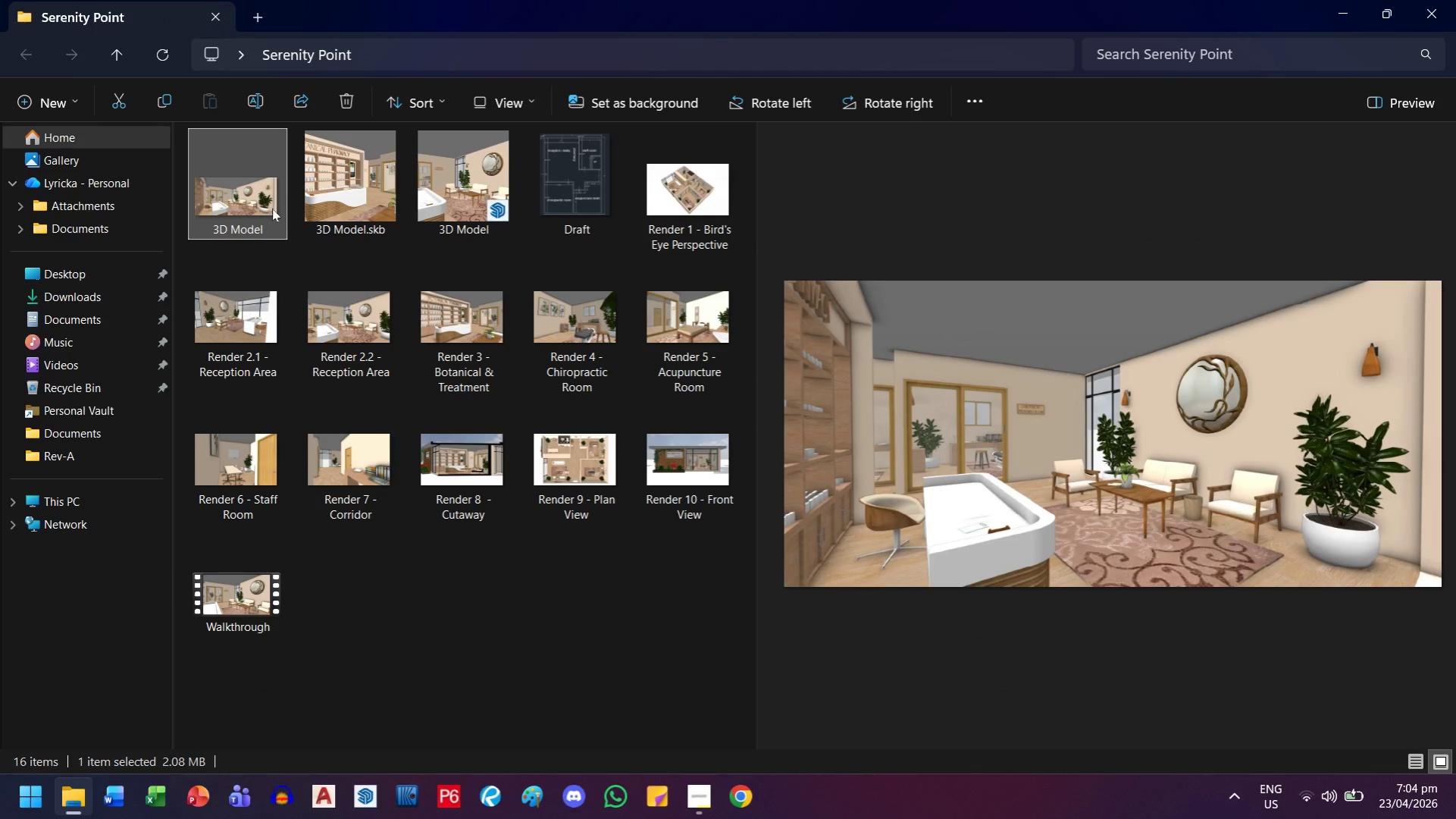 
double_click([352, 177])
 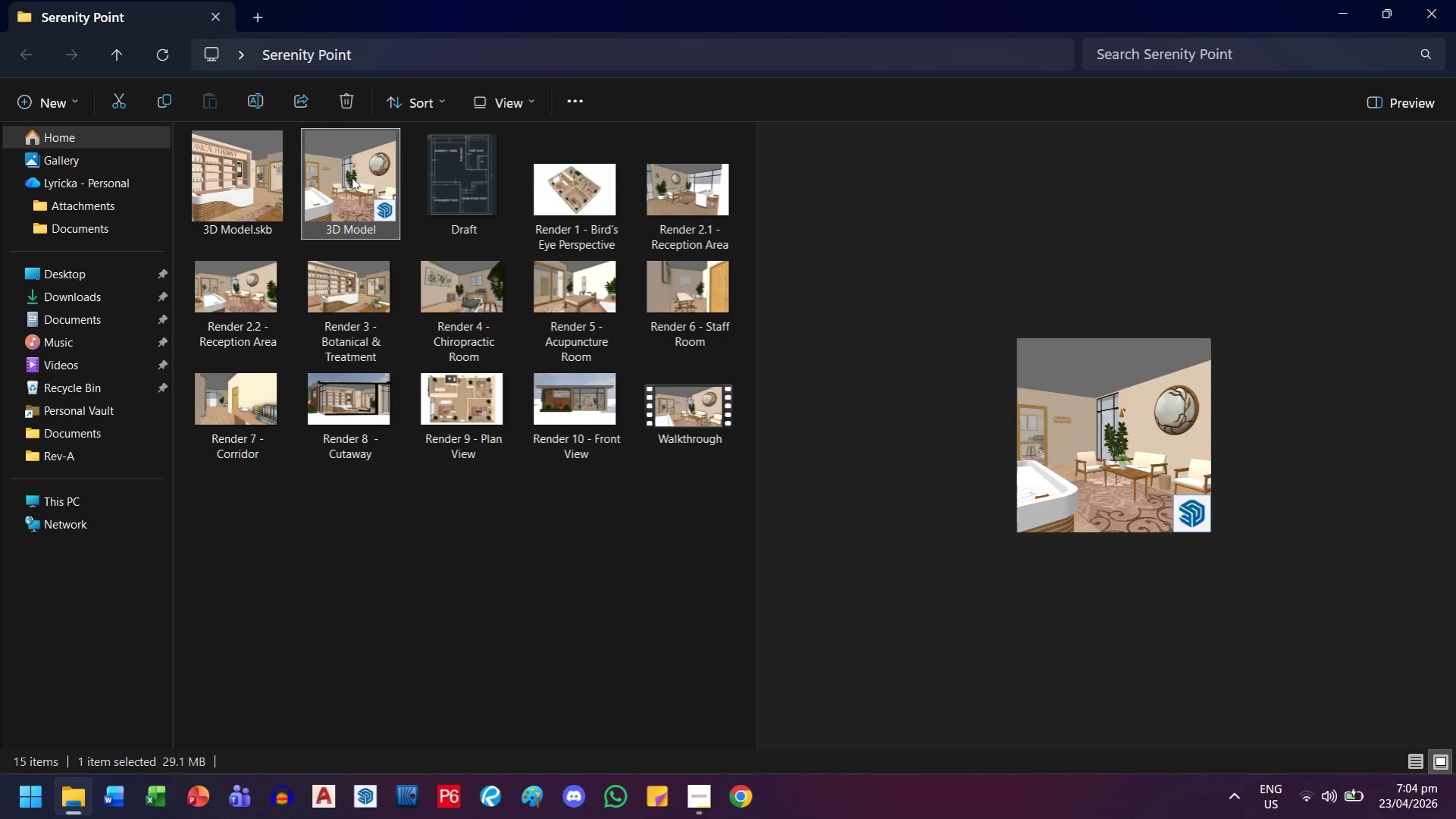 
triple_click([352, 177])
 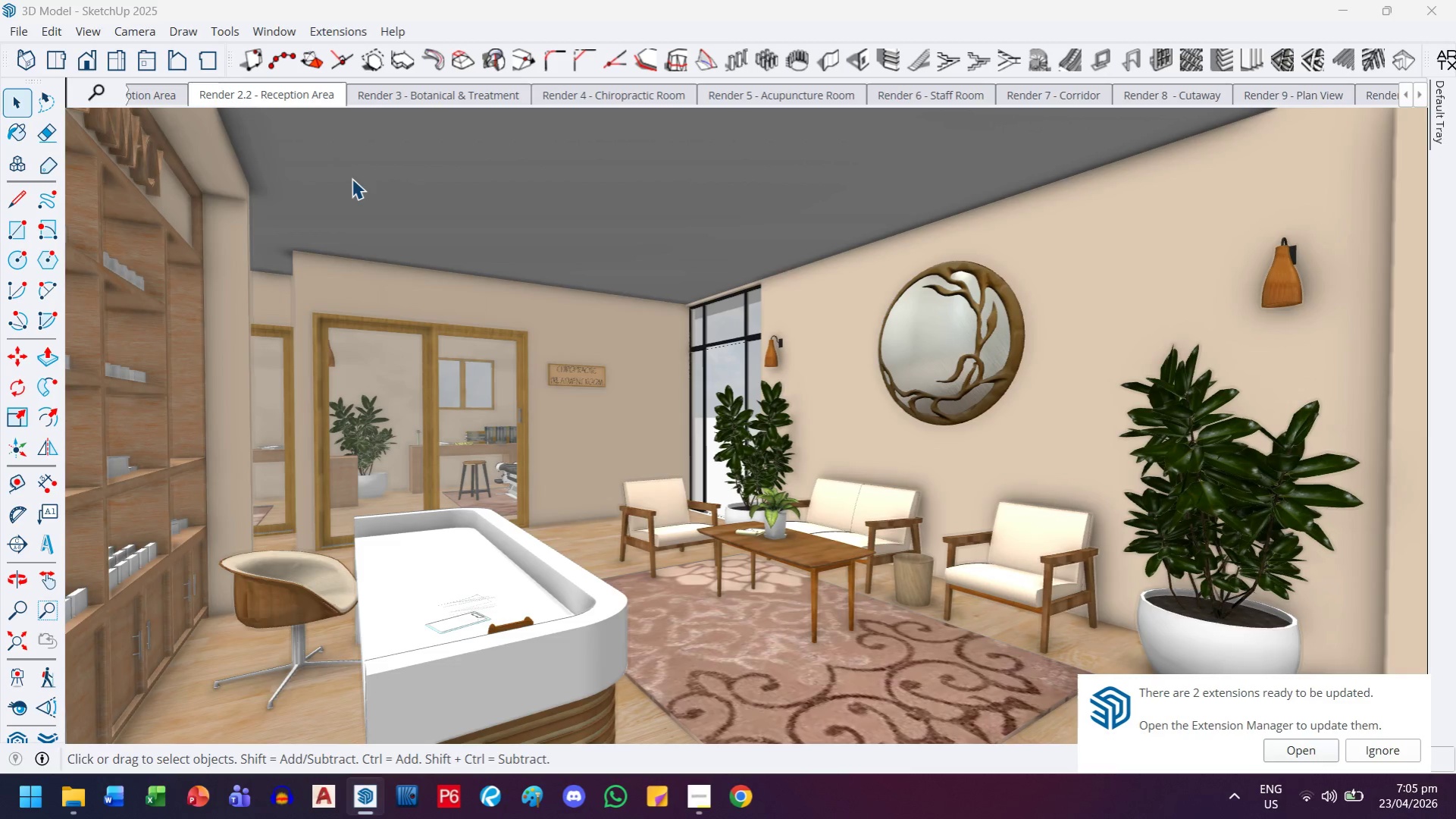 
wait(30.77)
 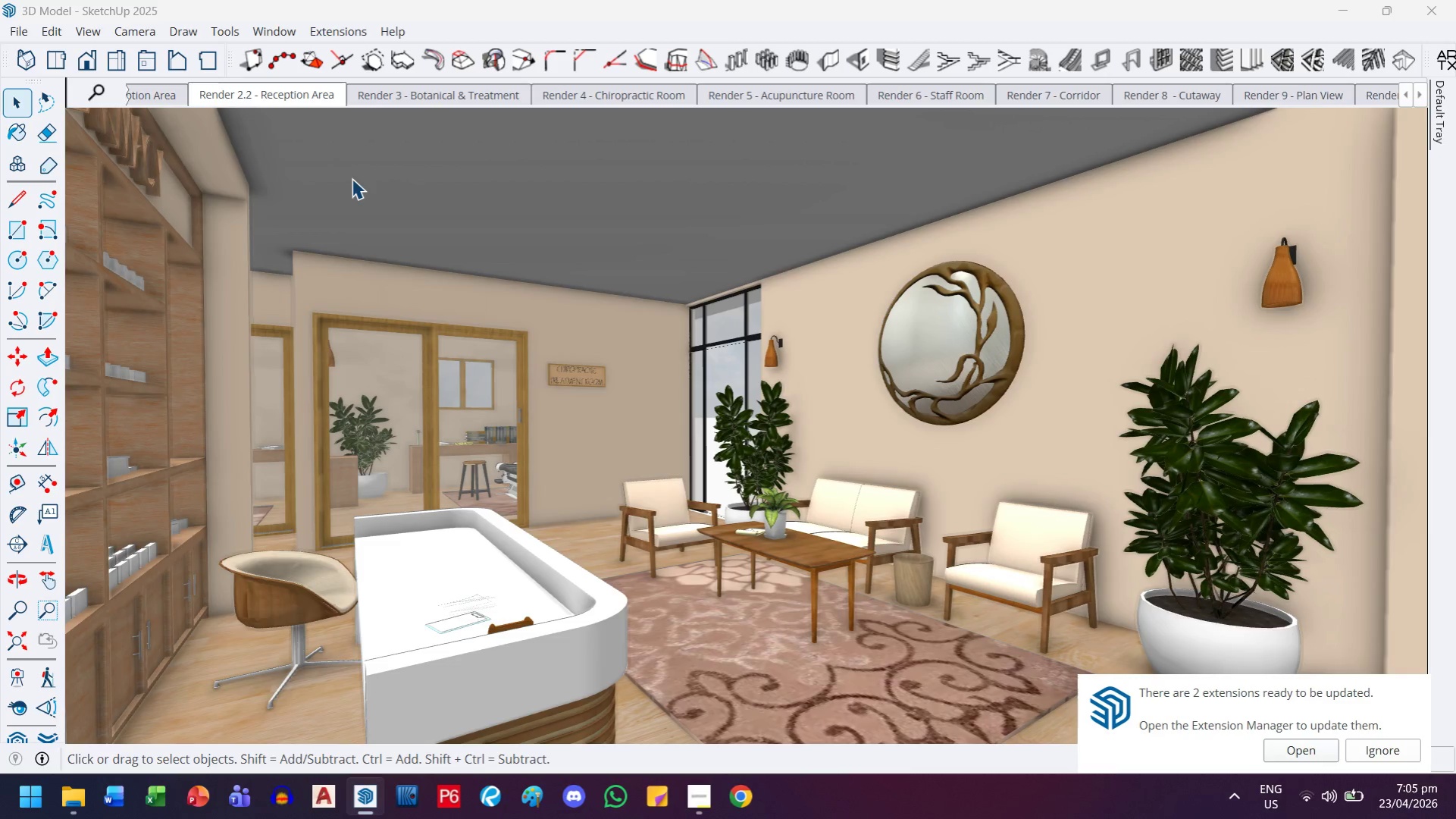 
left_click([1376, 755])
 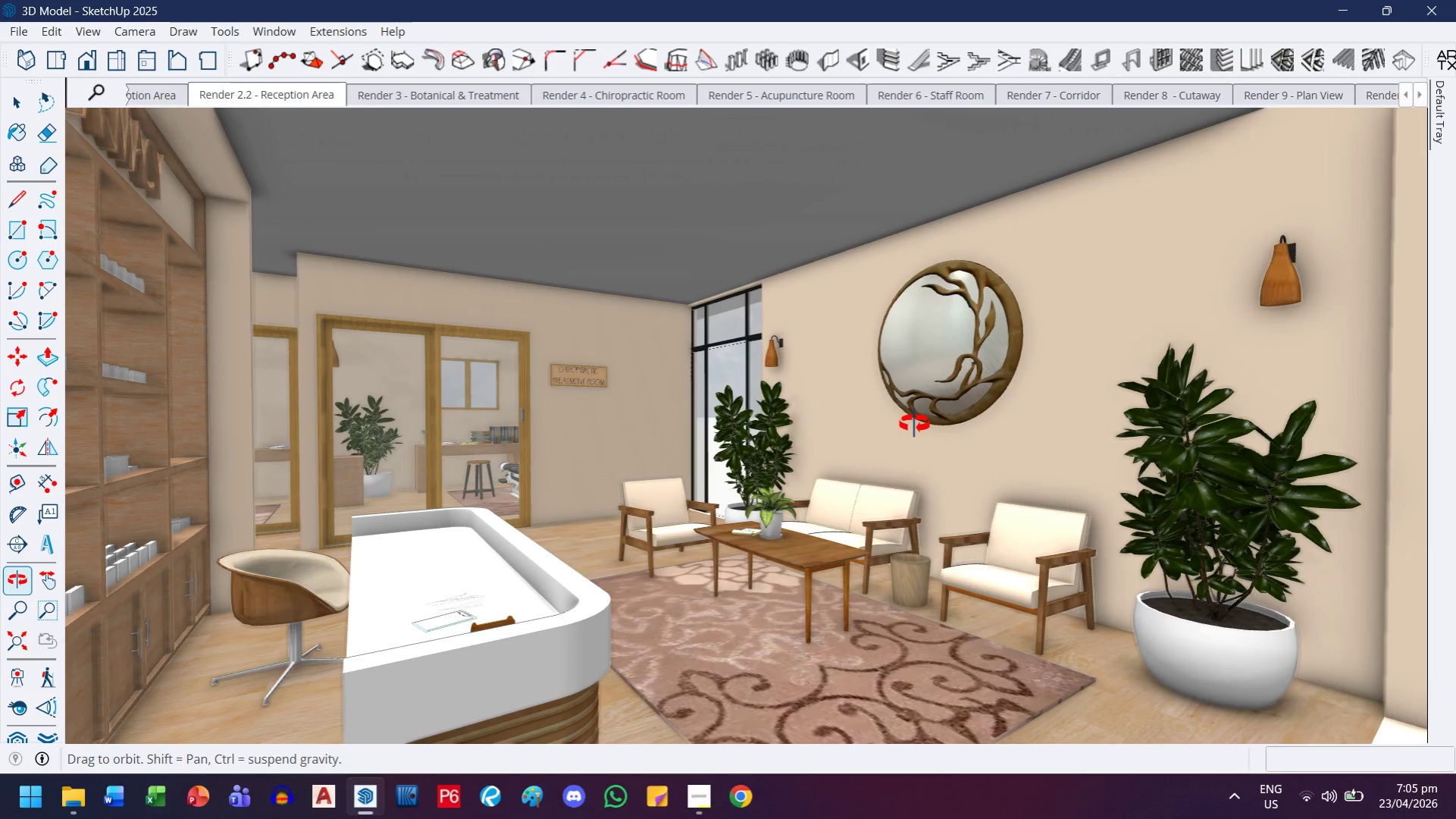 
key(H)
 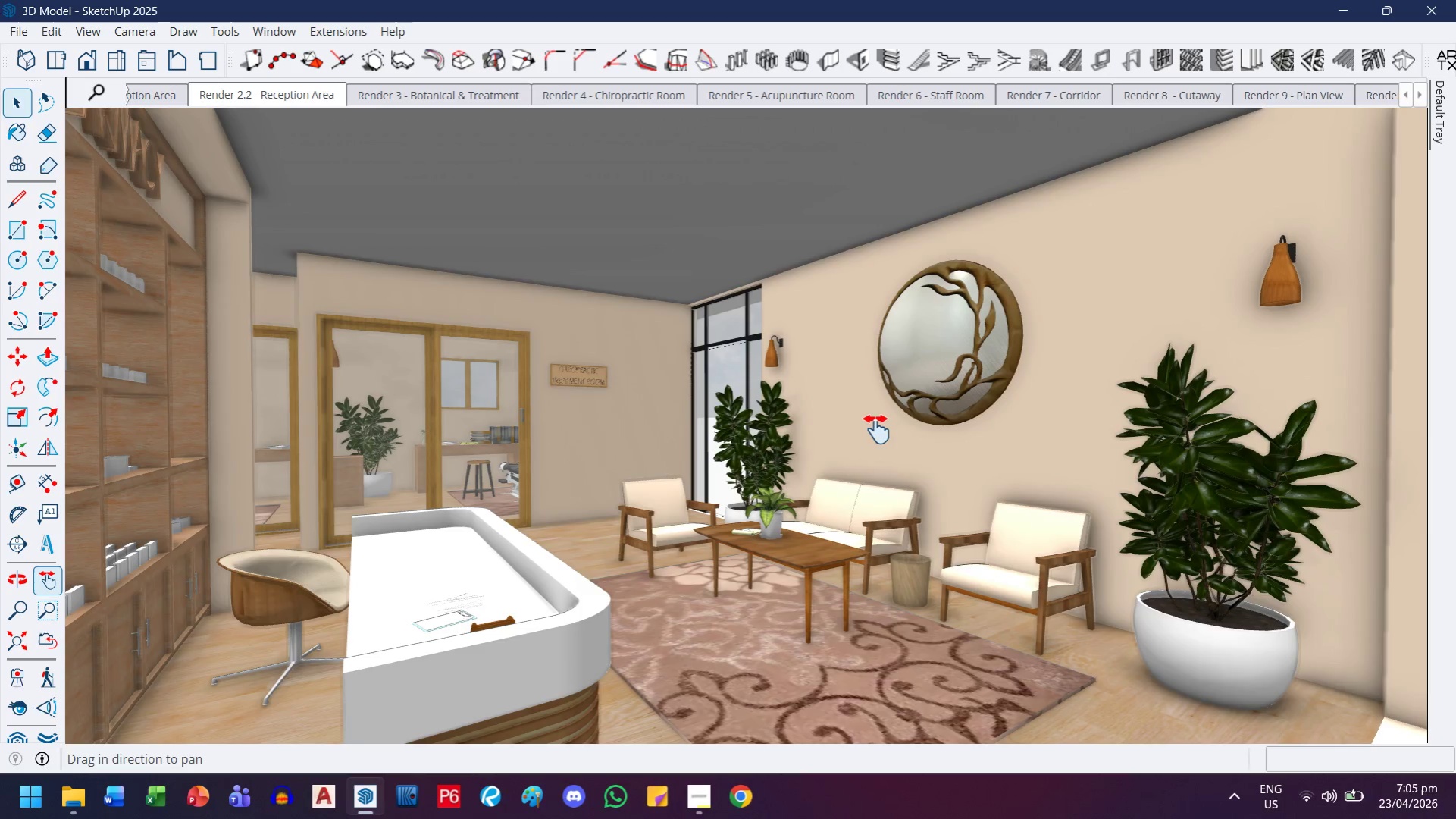 
left_click_drag(start_coordinate=[876, 430], to_coordinate=[903, 432])
 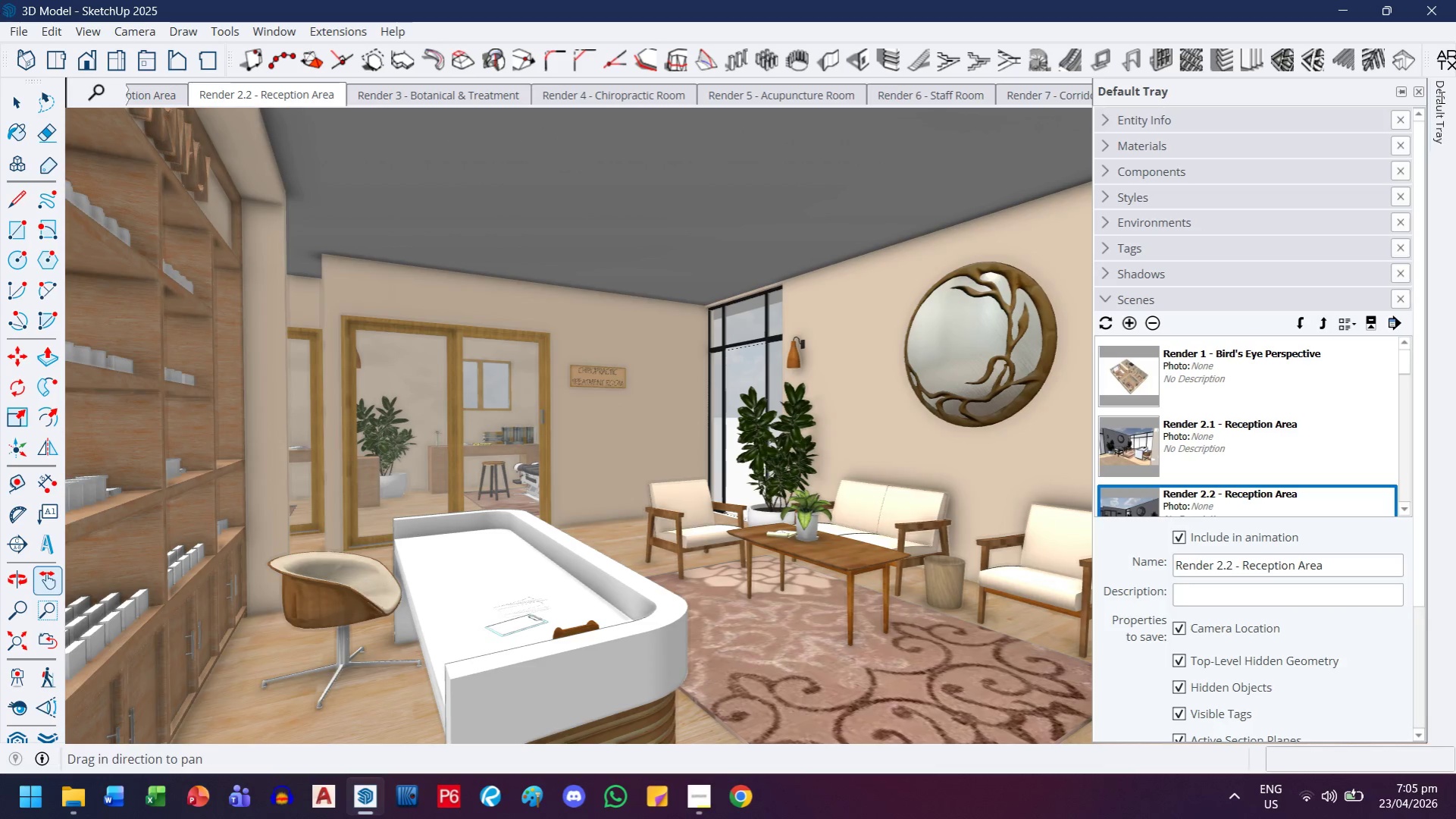 
left_click([1401, 89])
 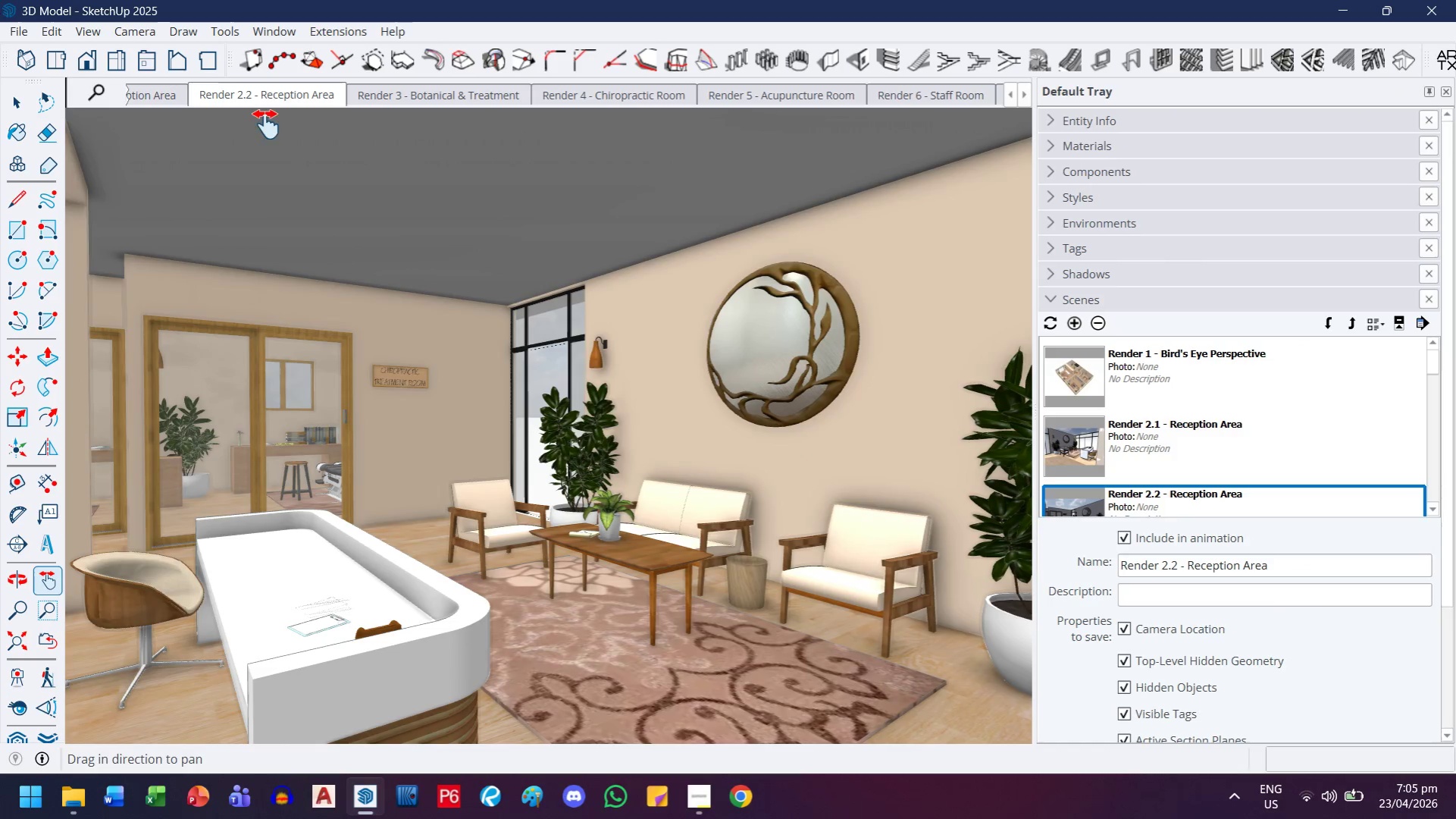 
double_click([281, 96])
 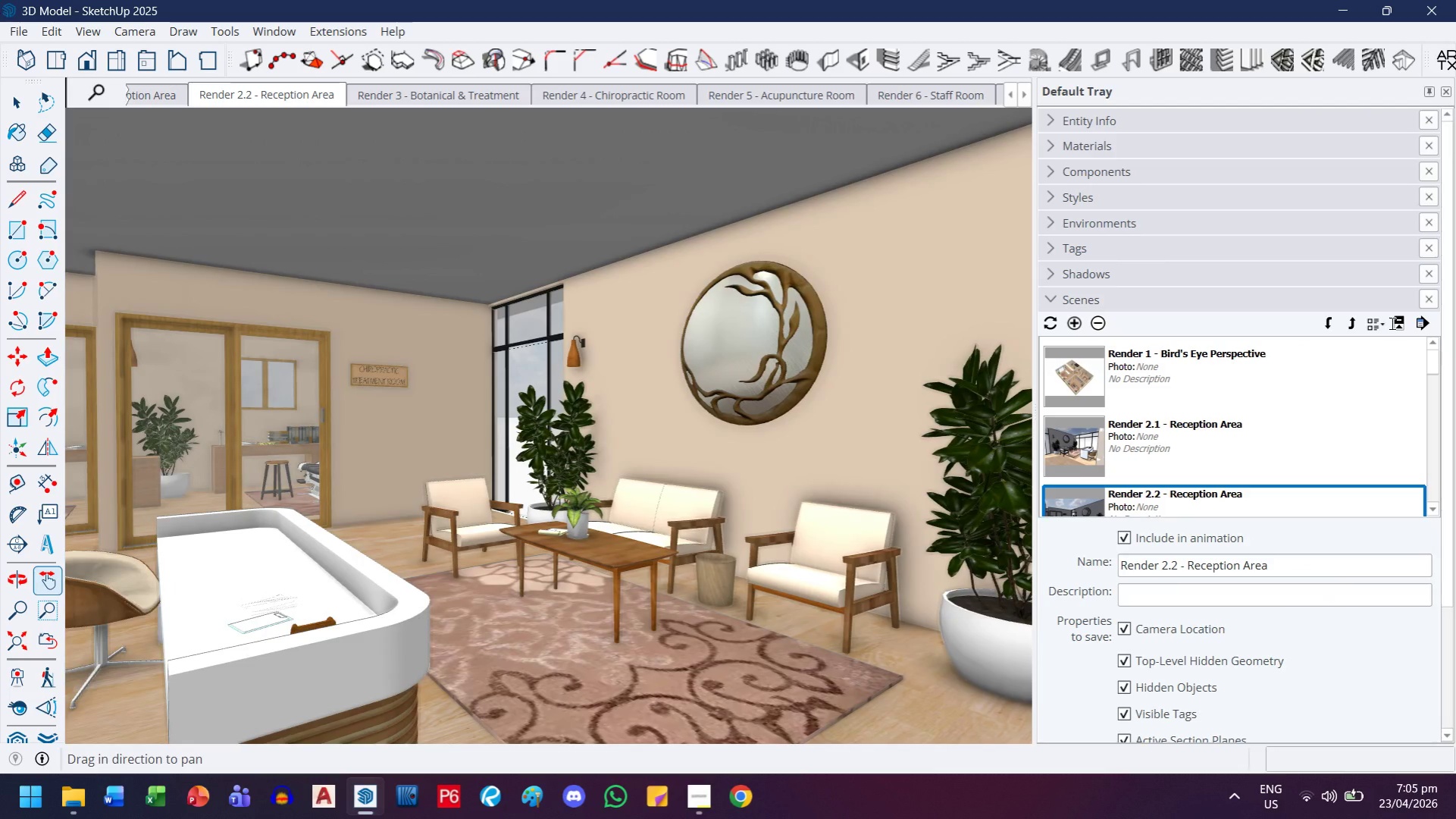 
double_click([1386, 324])
 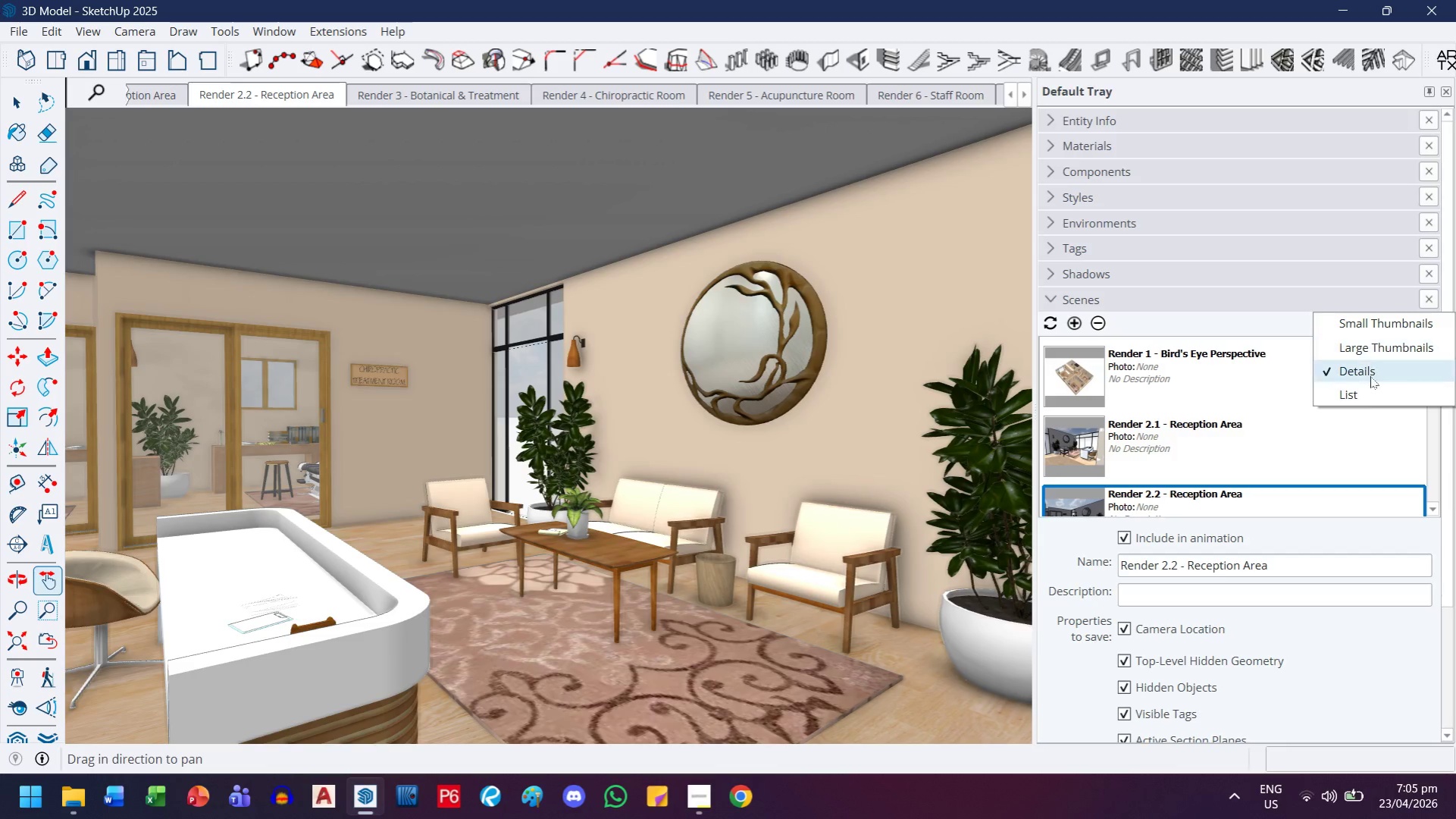 
left_click([1369, 388])
 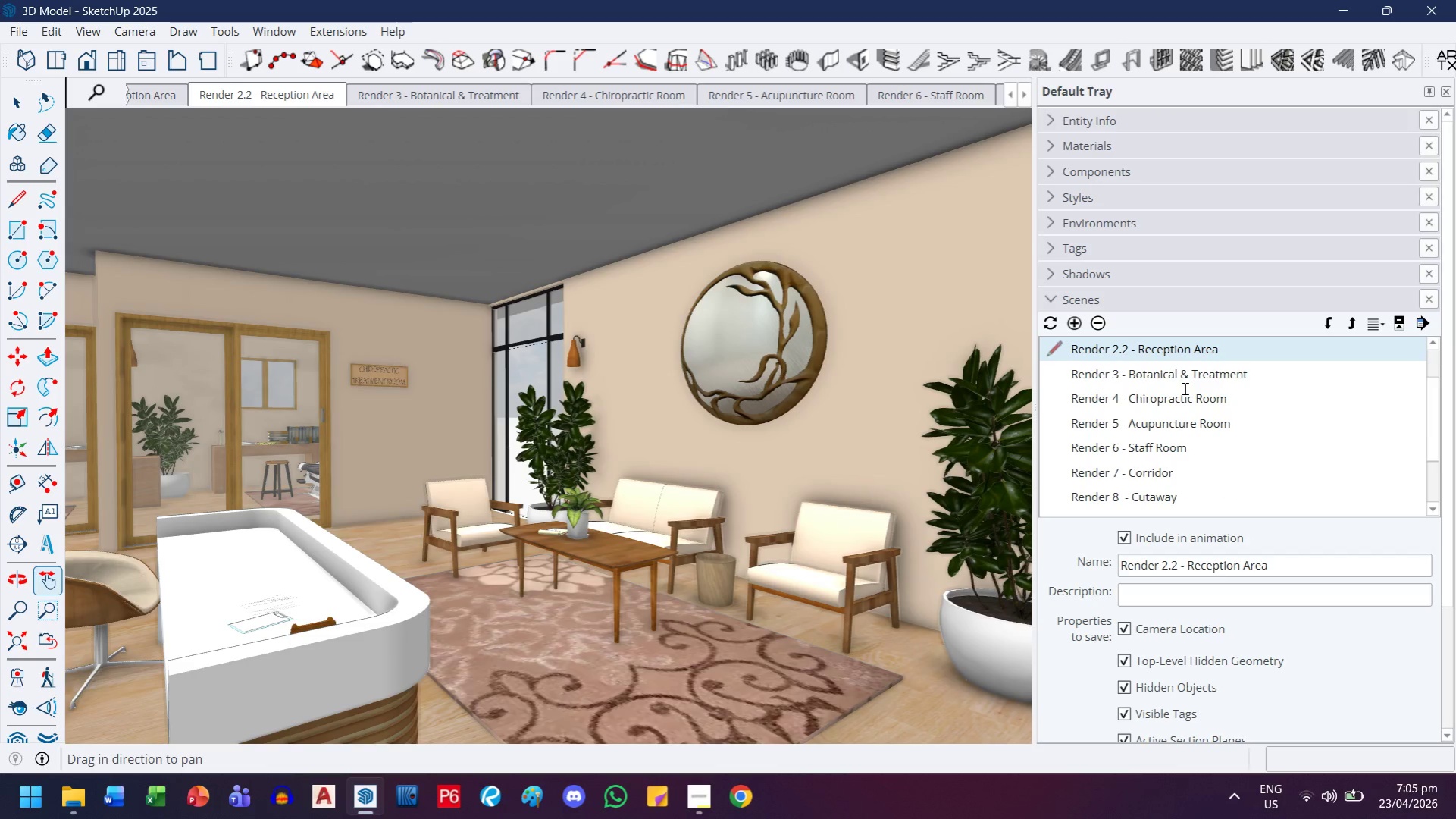 
scroll: coordinate [1157, 383], scroll_direction: up, amount: 8.0
 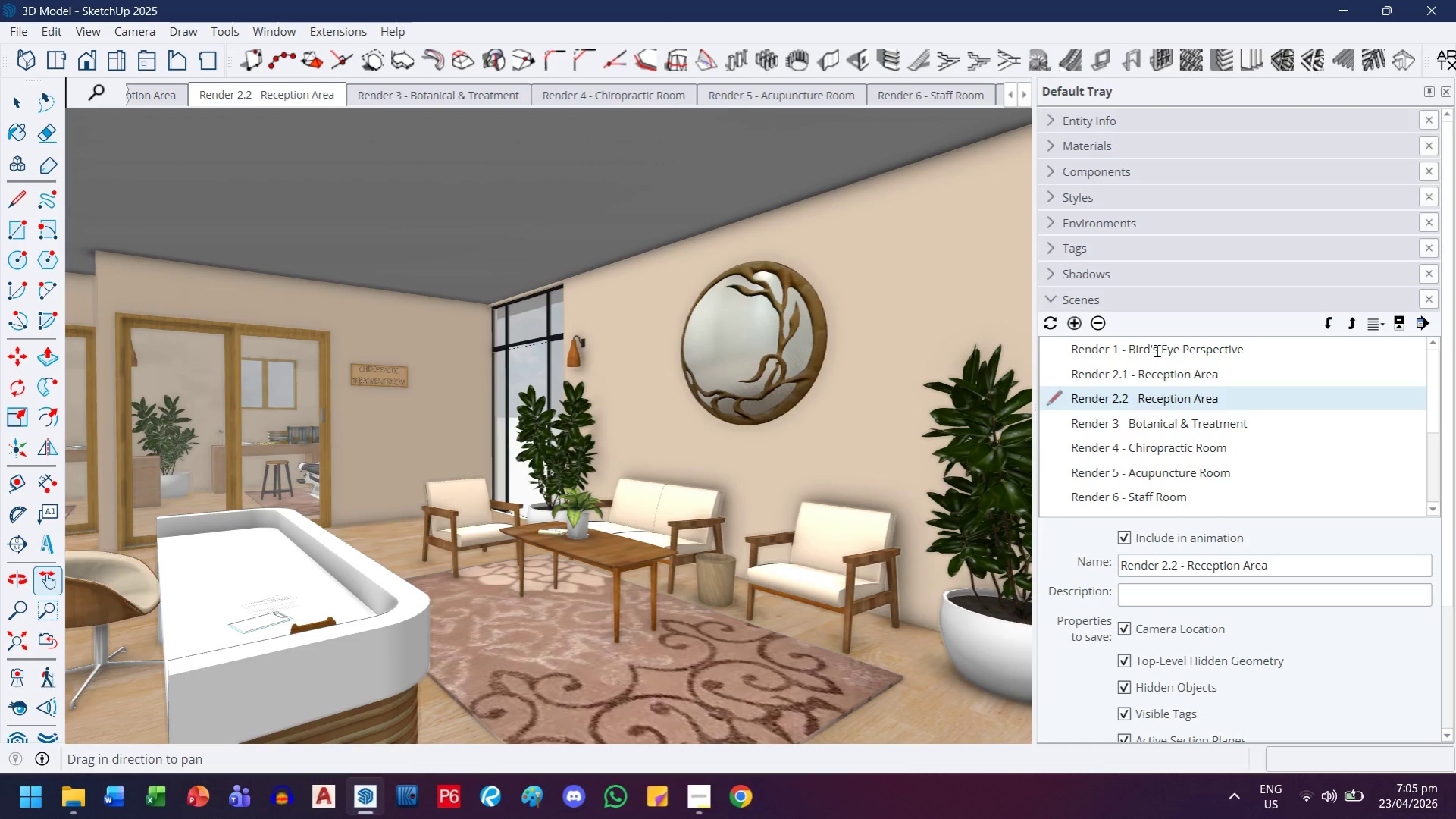 
left_click([1155, 350])
 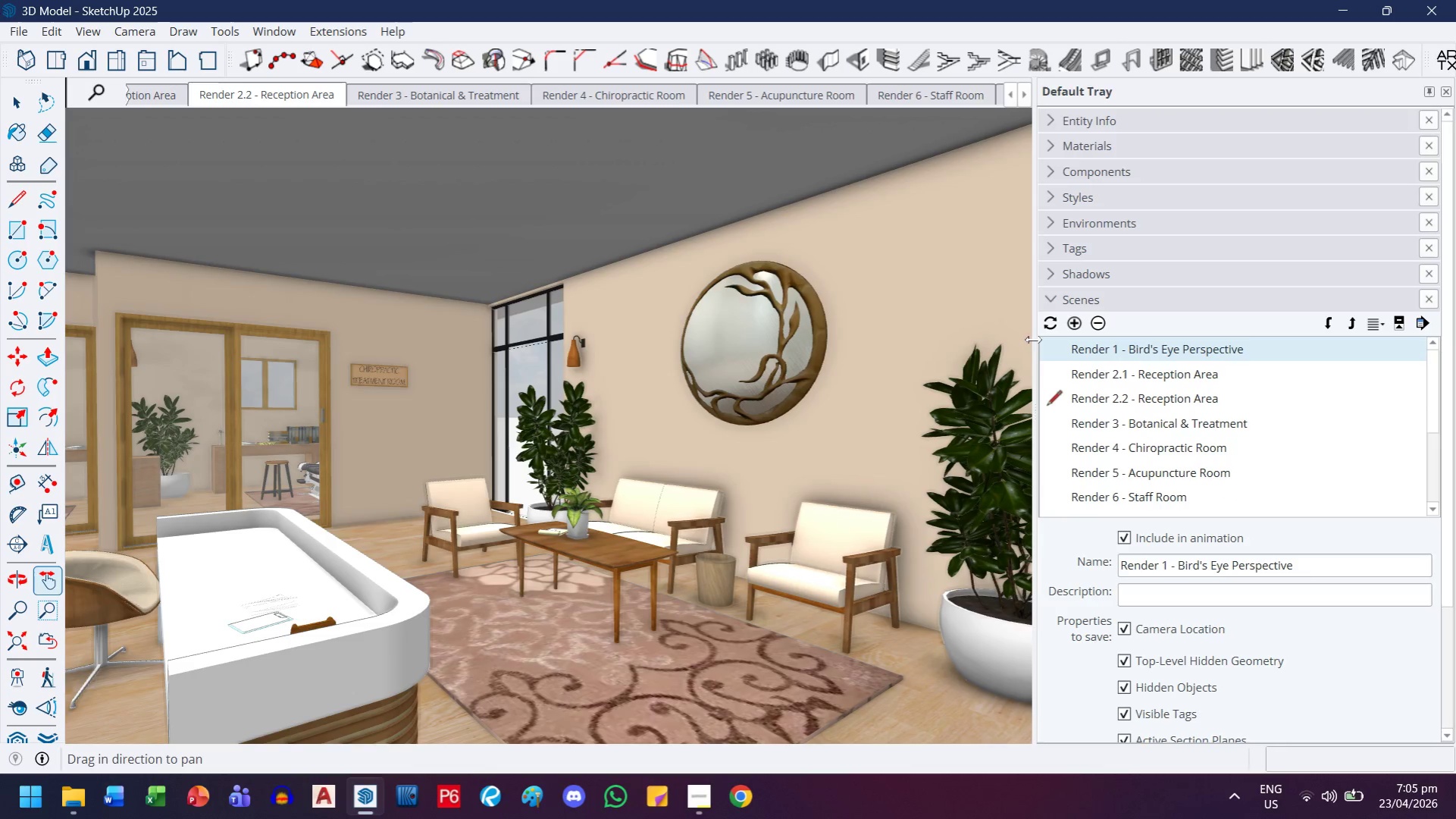 
double_click([1056, 344])
 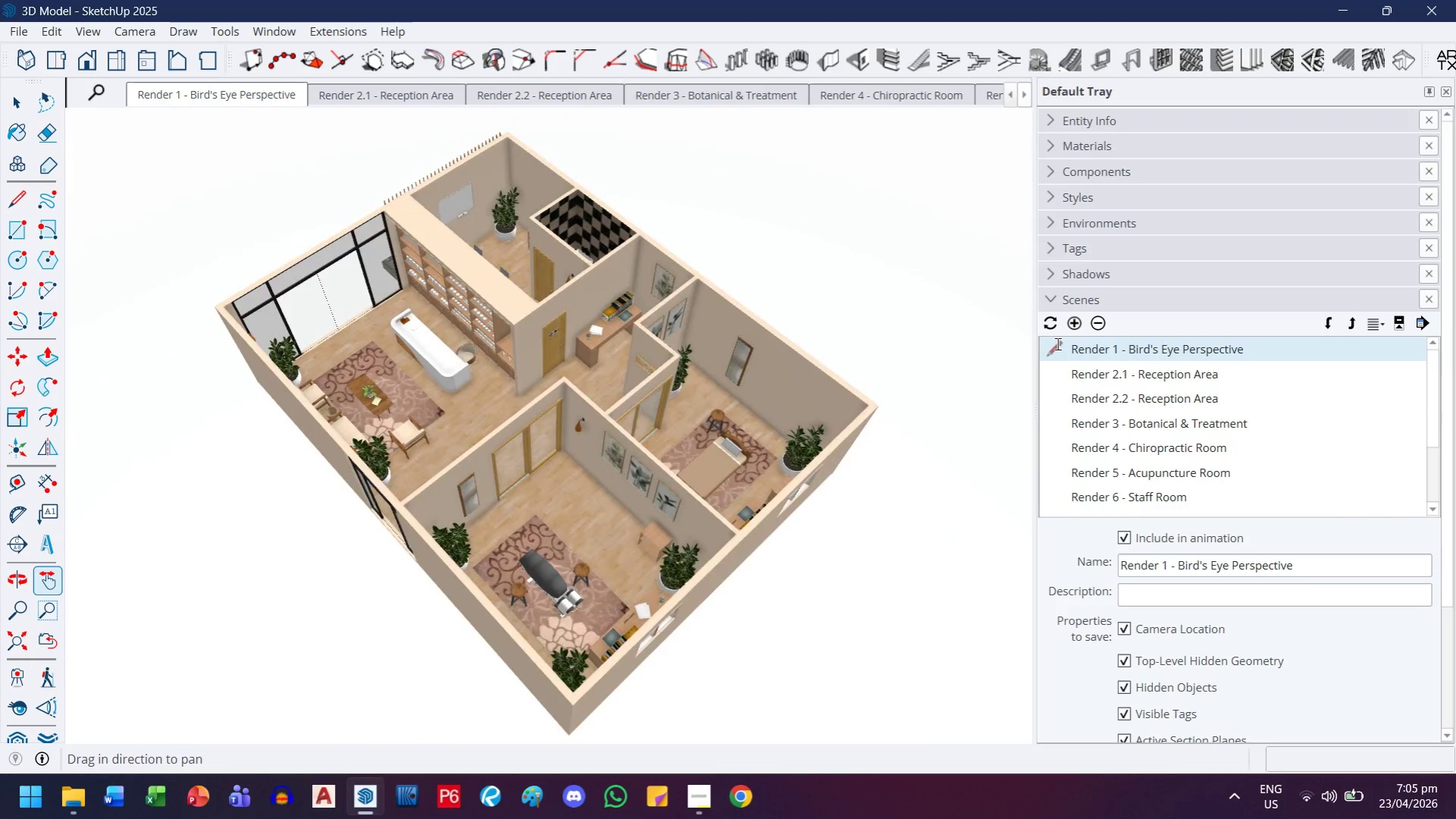 
left_click([1054, 369])
 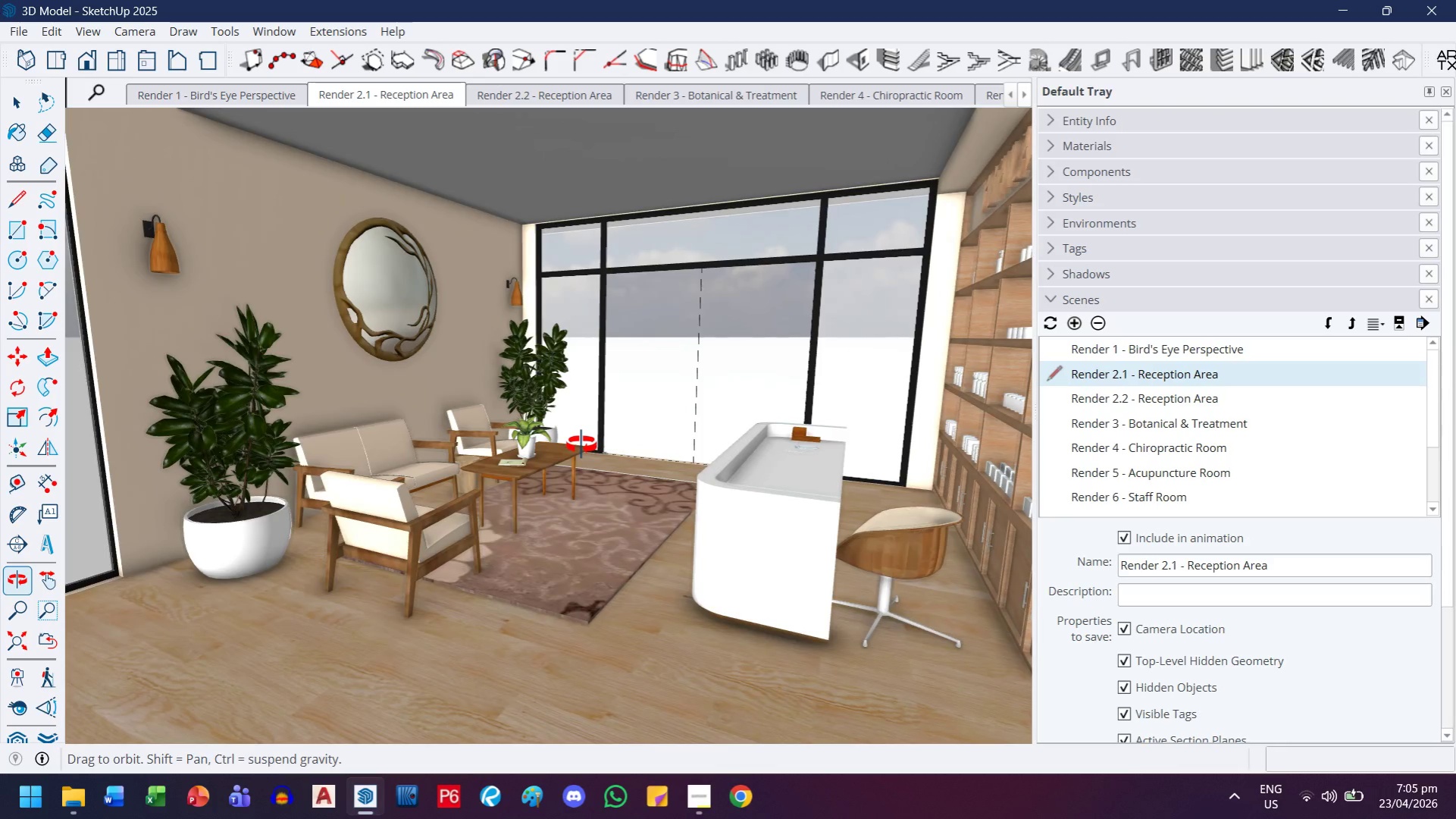 
wait(6.72)
 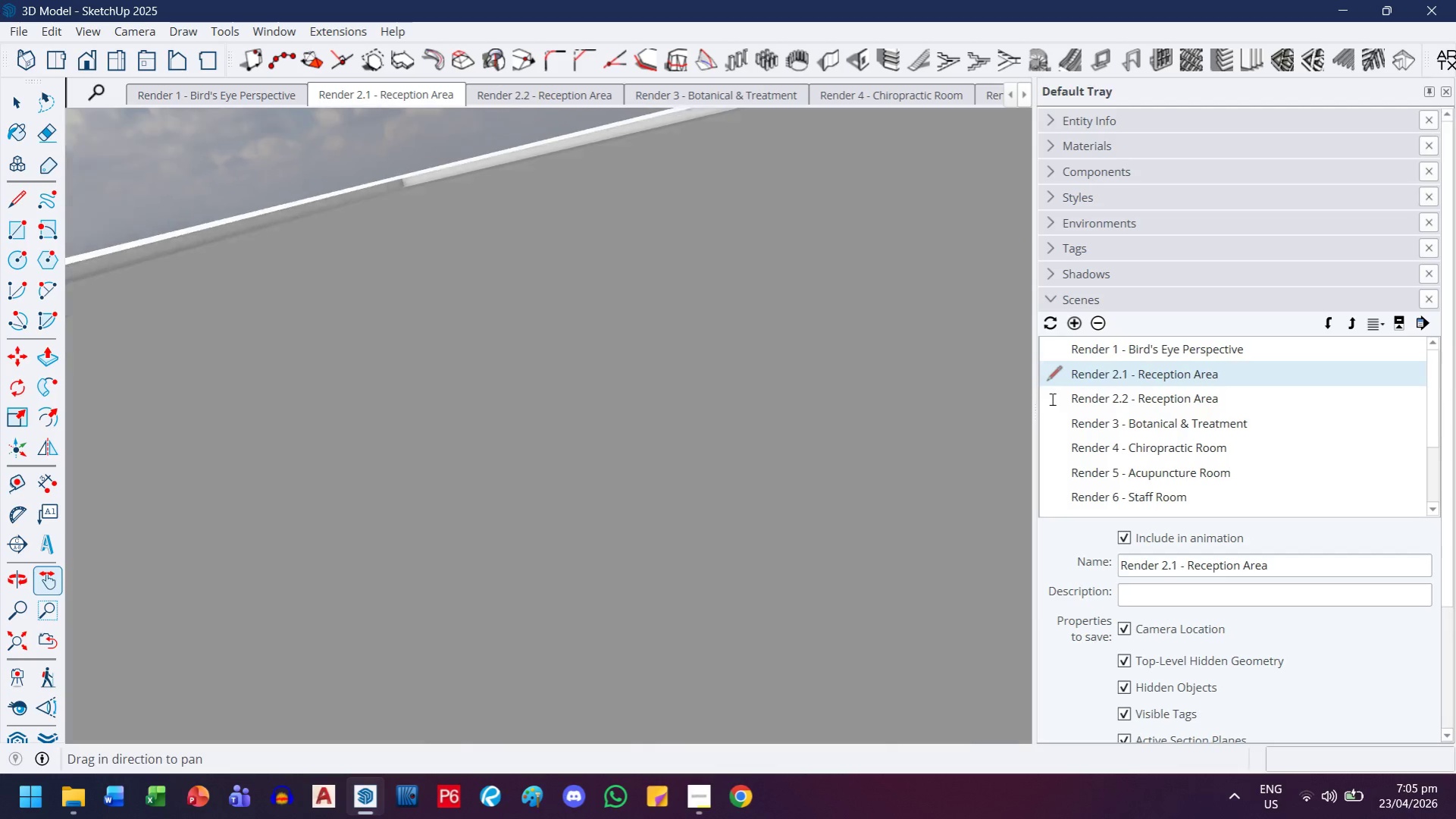 
left_click([17, 647])
 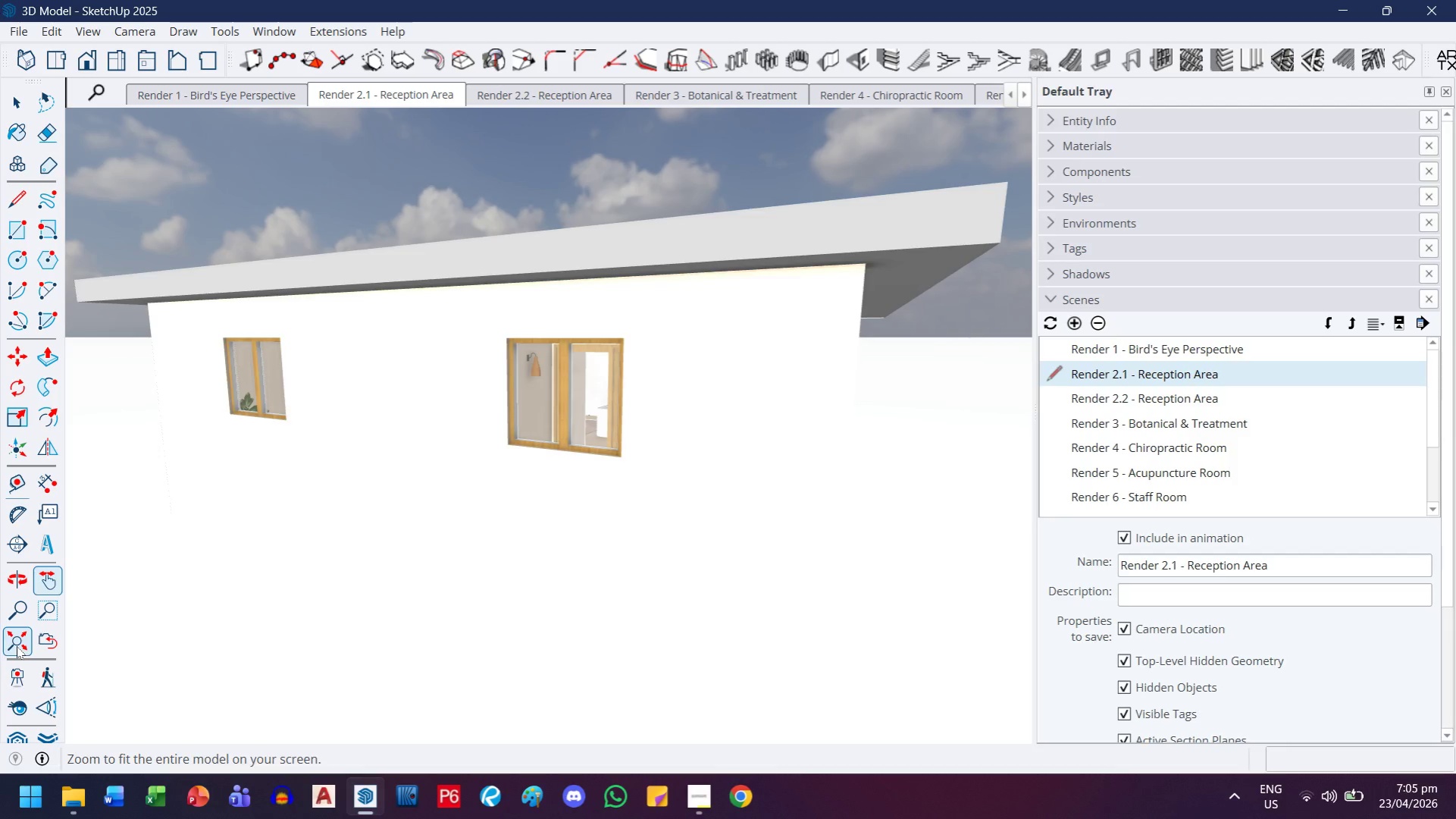 
scroll: coordinate [689, 494], scroll_direction: down, amount: 11.0
 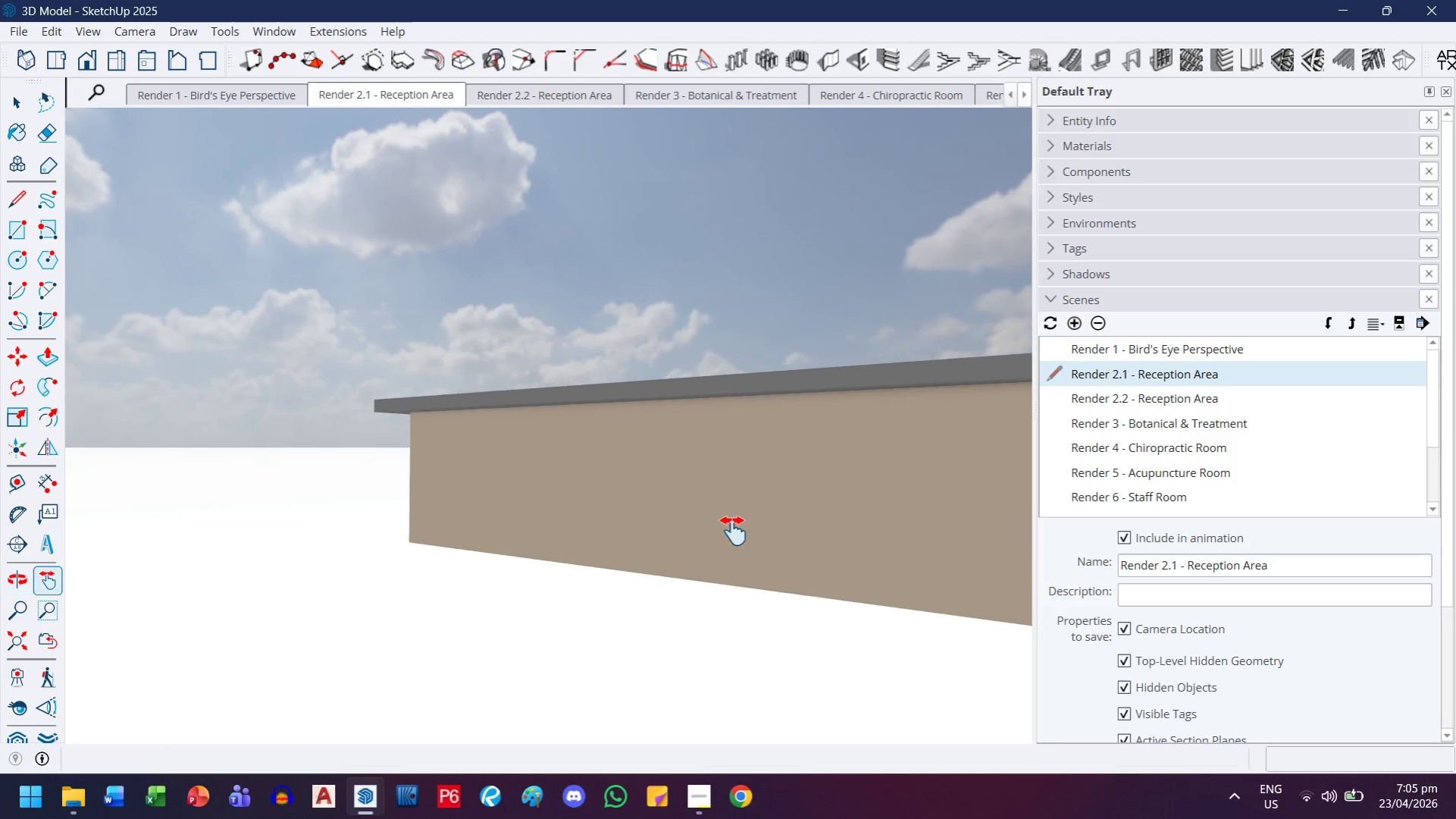 
left_click_drag(start_coordinate=[733, 529], to_coordinate=[258, 458])
 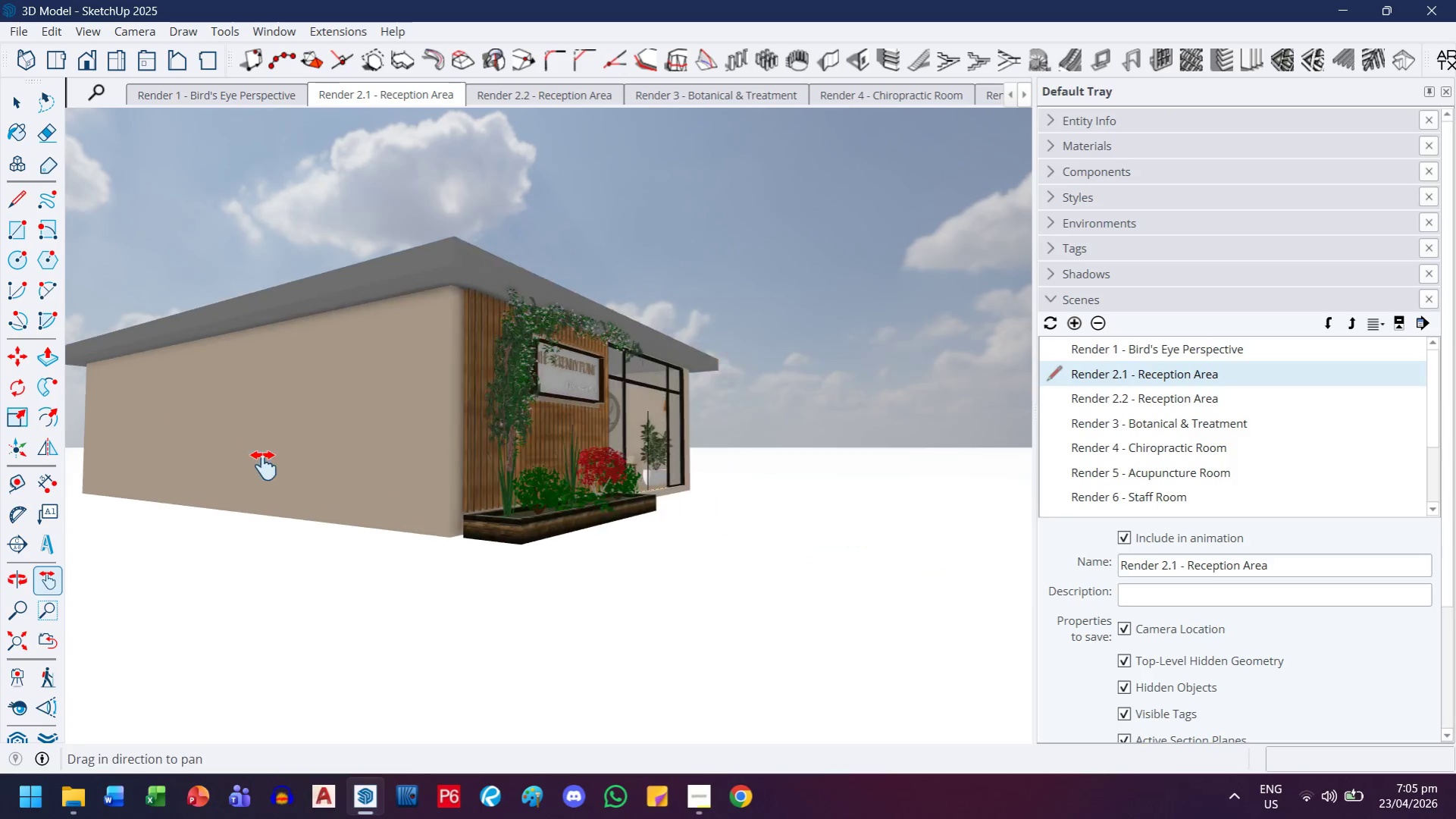 
scroll: coordinate [265, 470], scroll_direction: down, amount: 3.0
 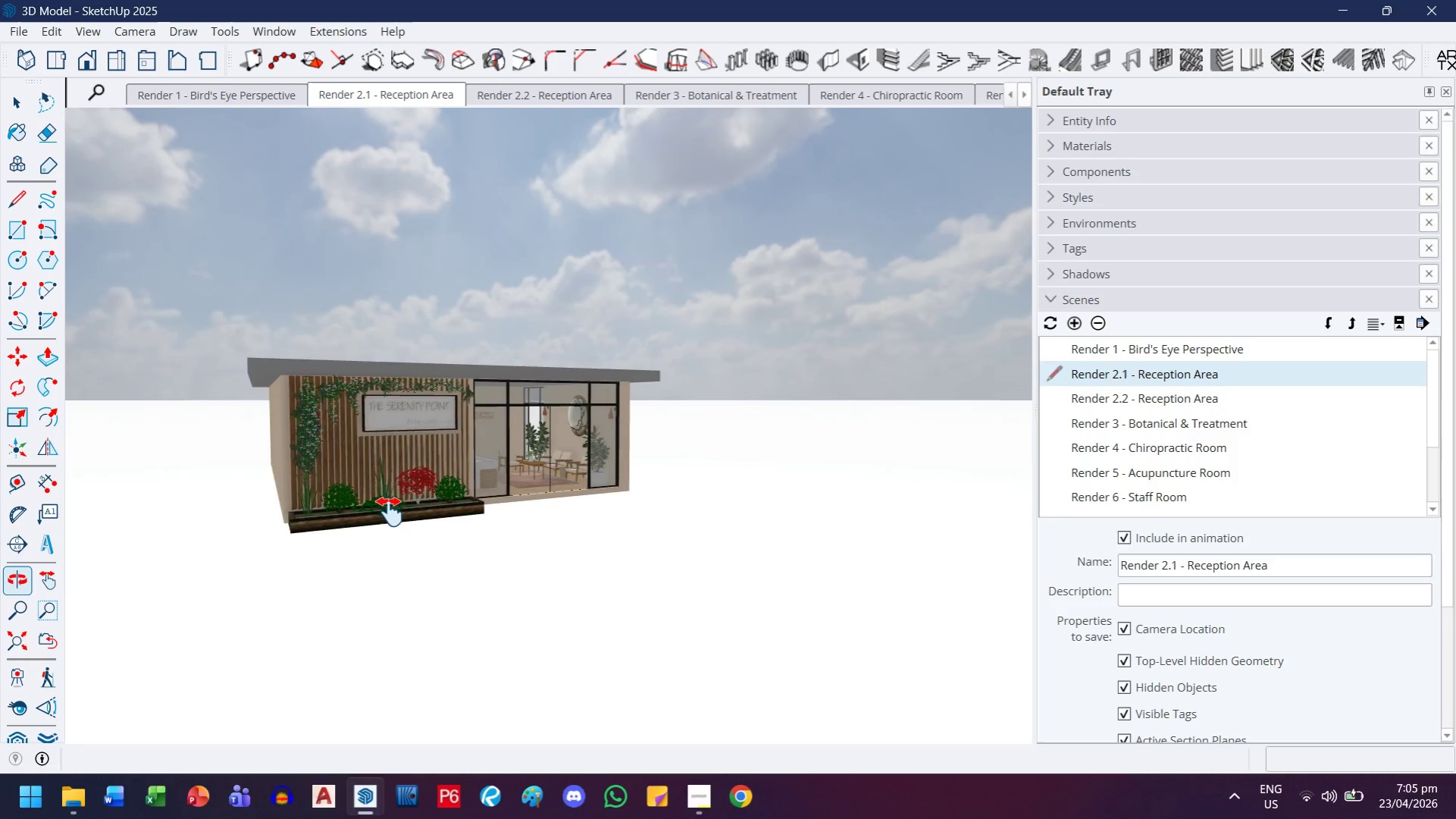 
scroll: coordinate [400, 469], scroll_direction: up, amount: 3.0
 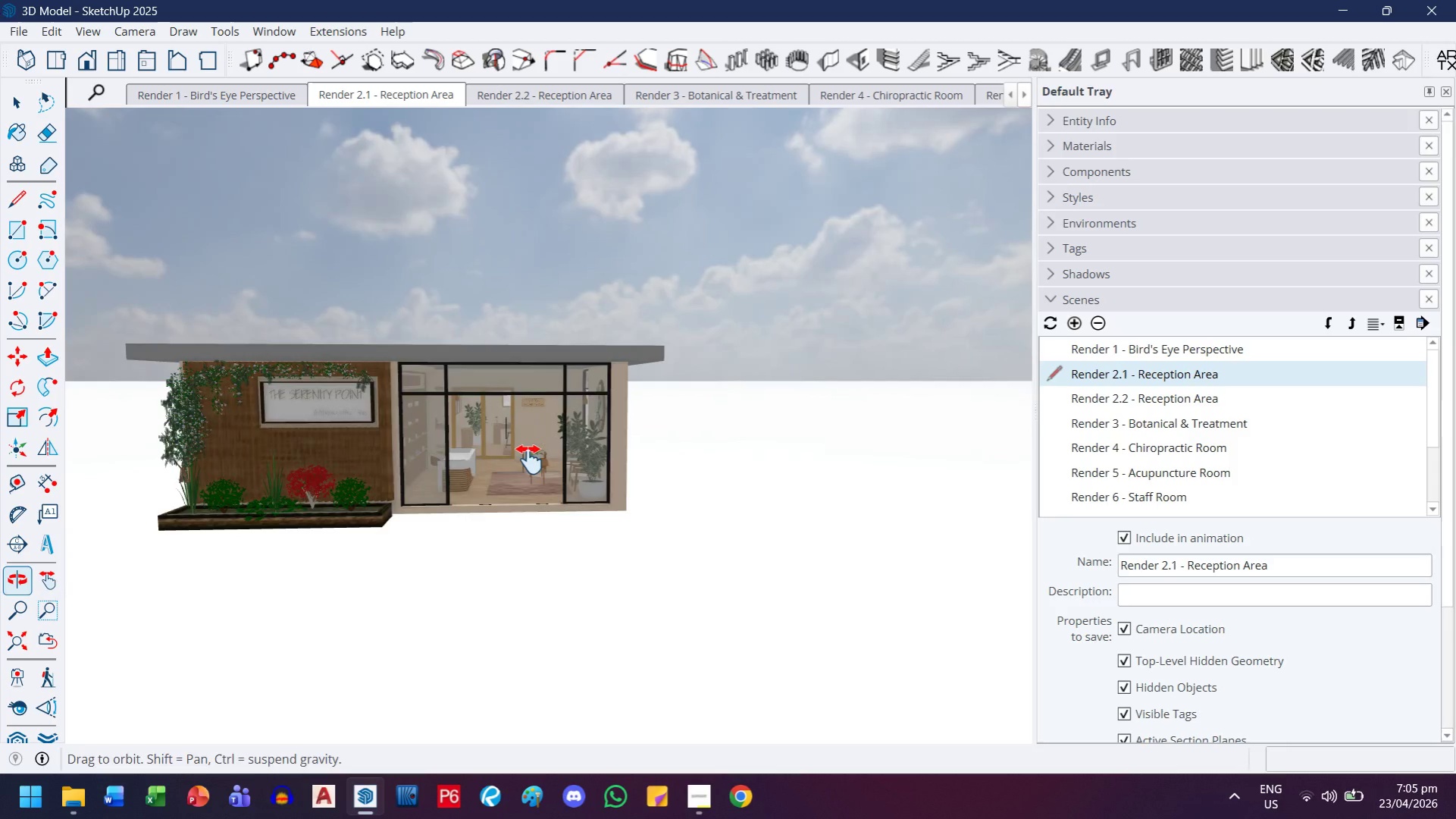 
left_click_drag(start_coordinate=[529, 460], to_coordinate=[673, 519])
 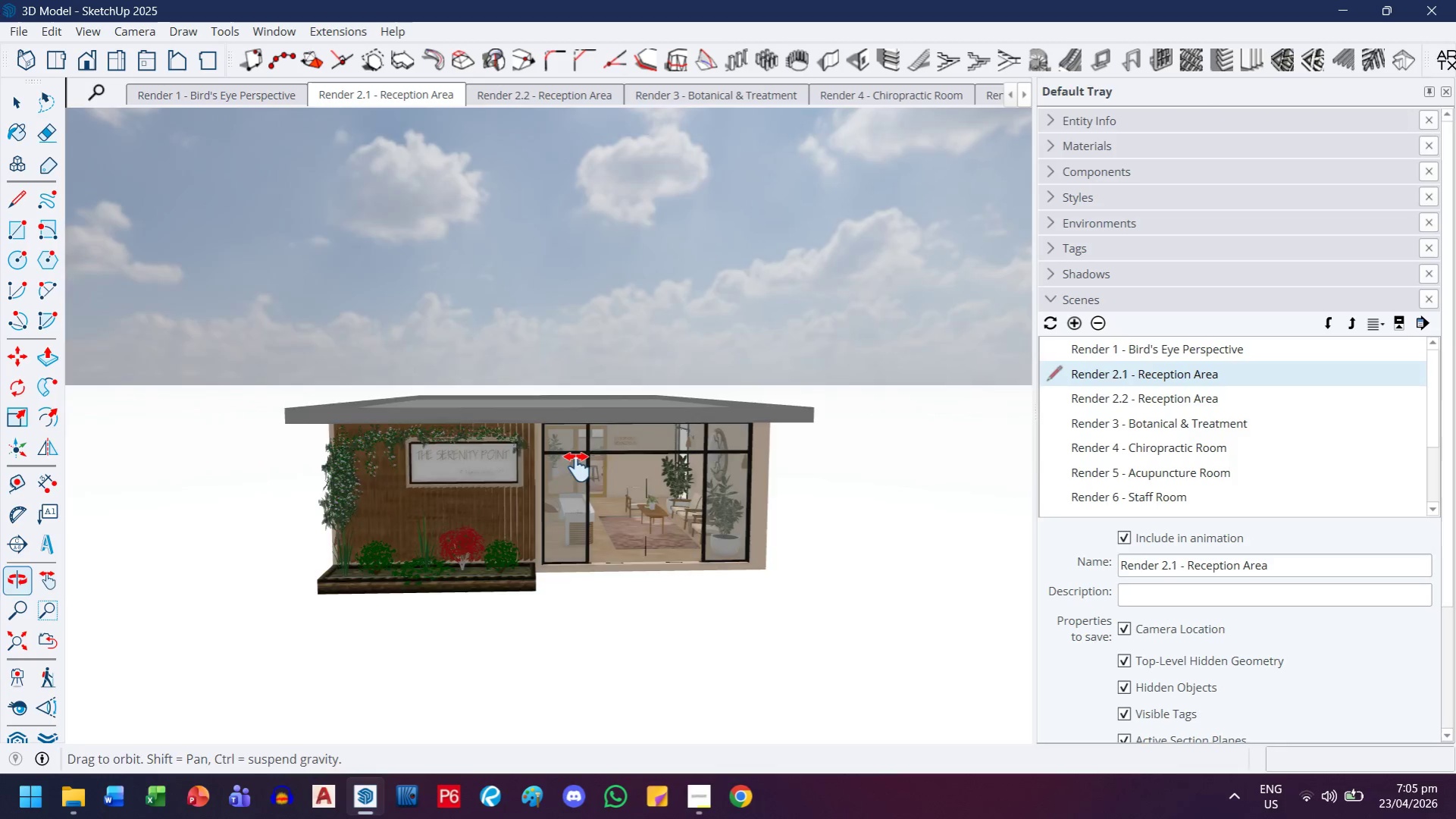 
left_click_drag(start_coordinate=[515, 472], to_coordinate=[532, 506])
 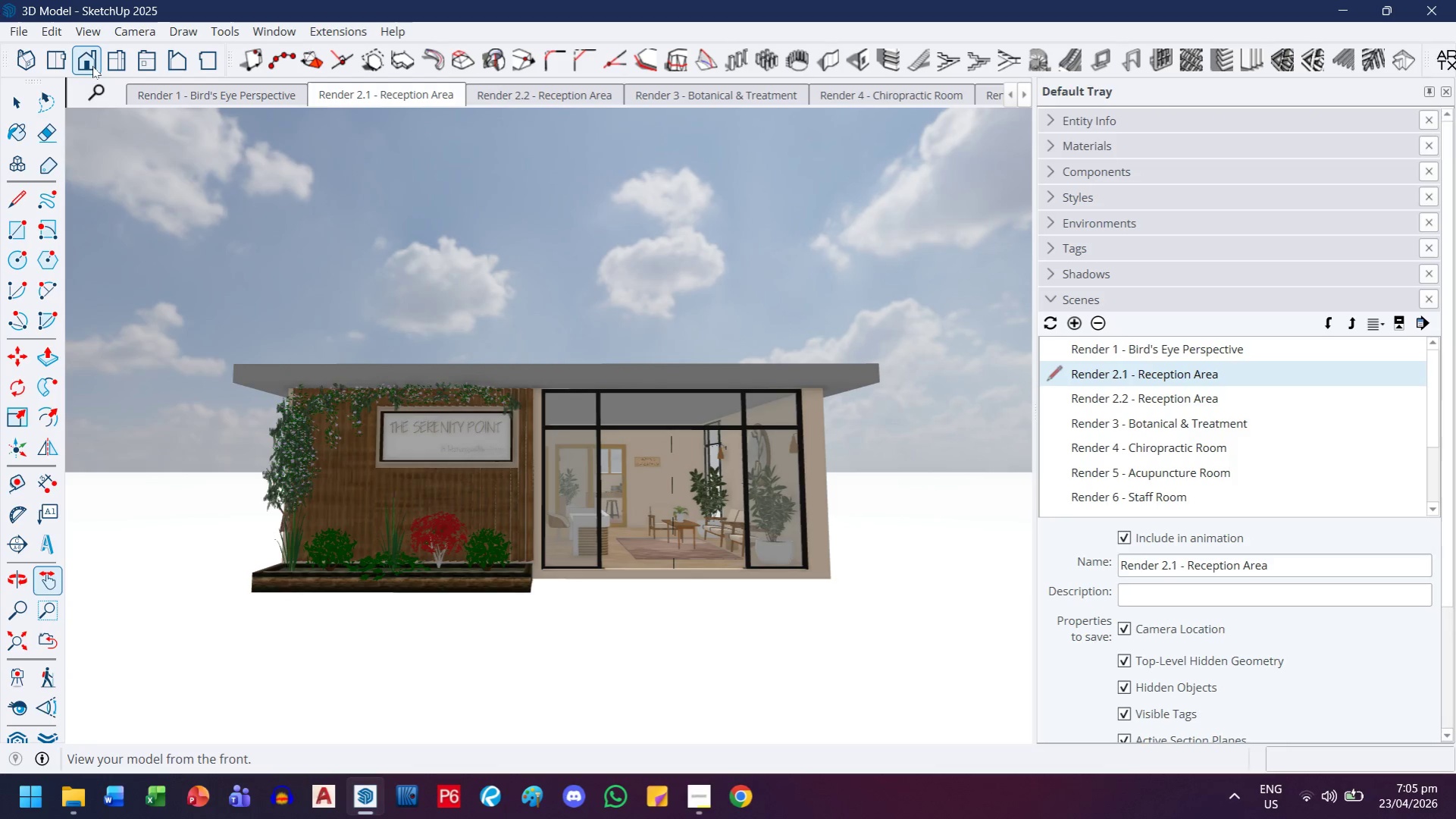 
scroll: coordinate [525, 477], scroll_direction: up, amount: 2.0
 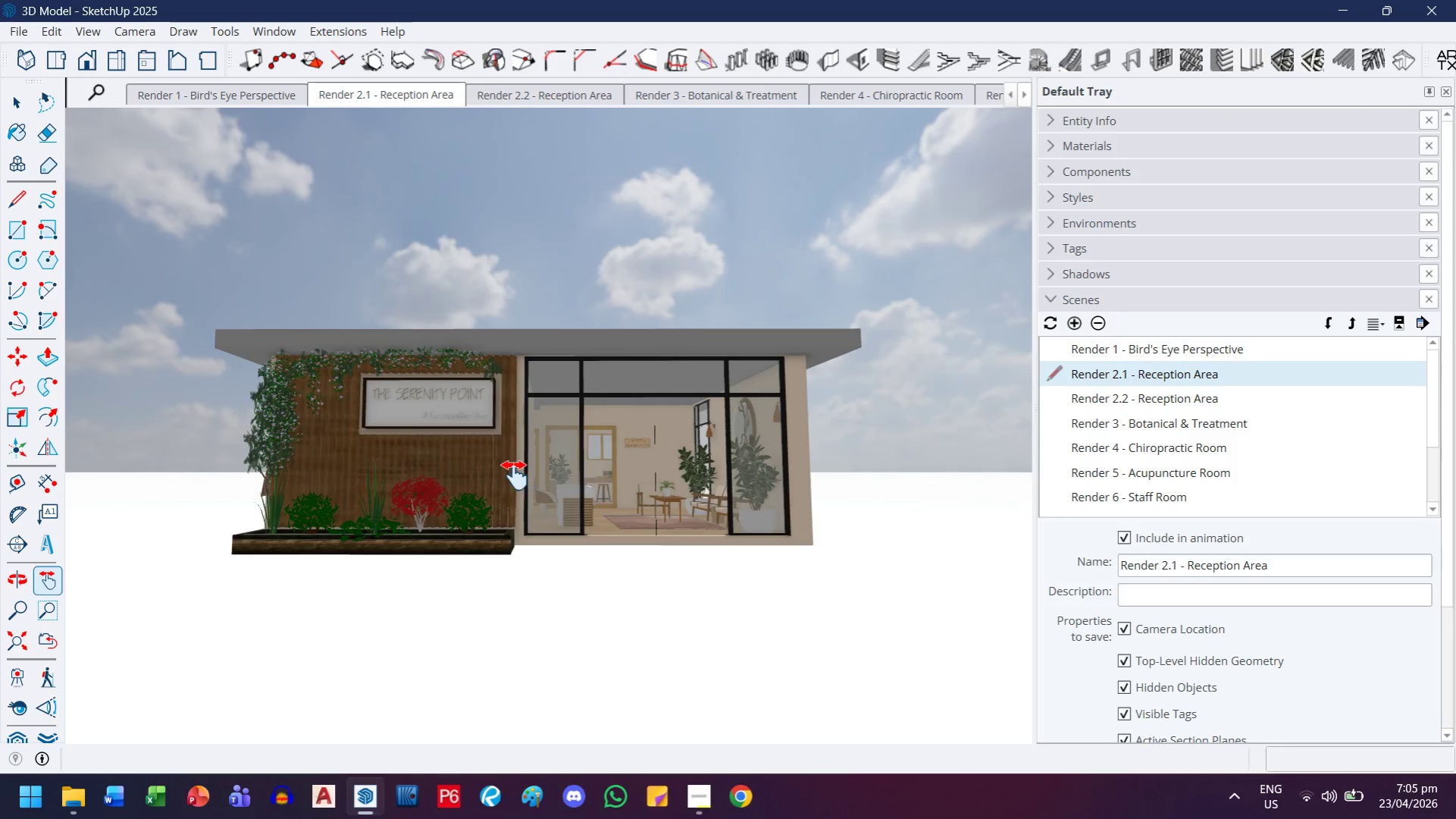 
left_click([91, 64])
 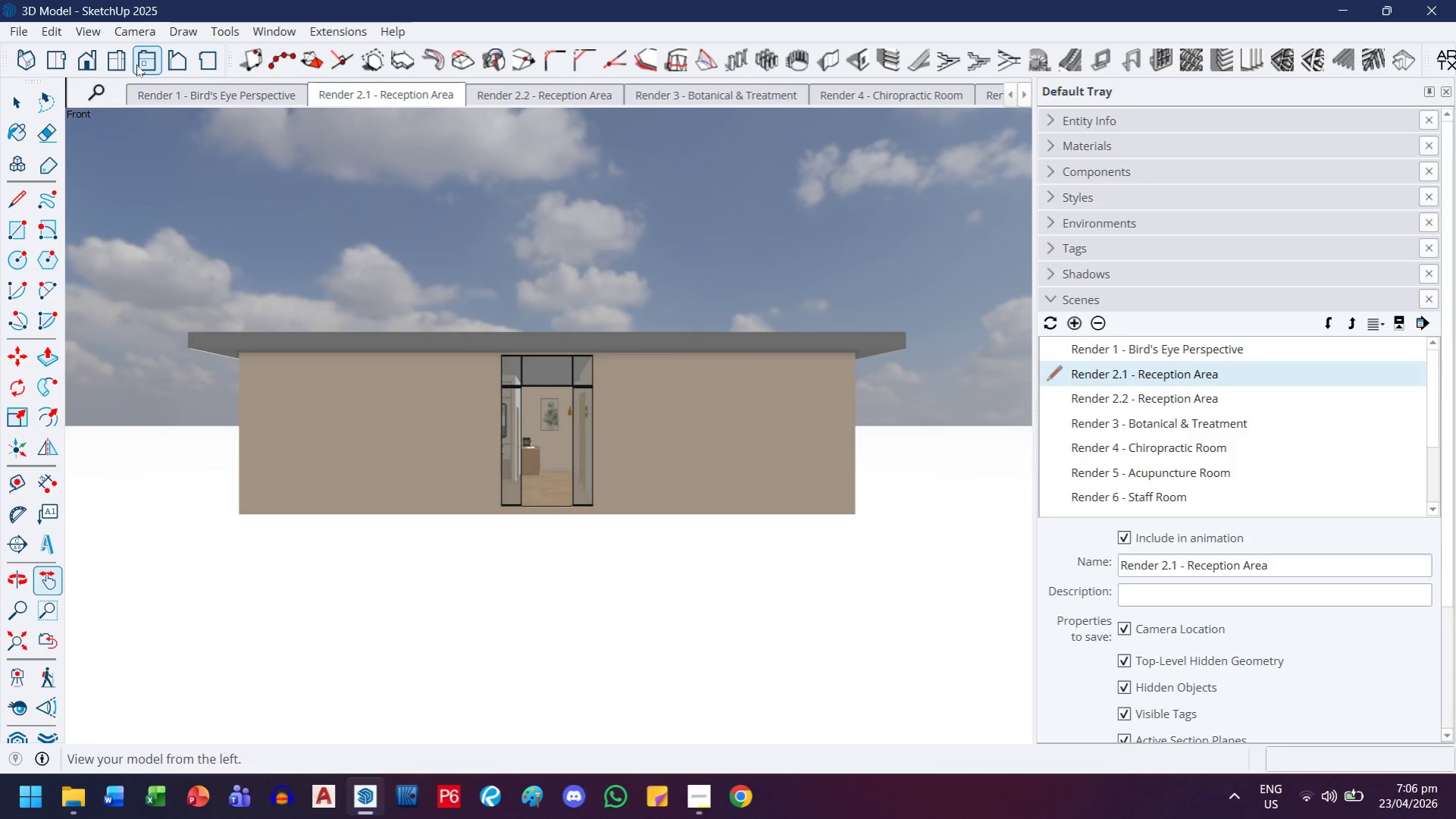 
left_click([168, 60])
 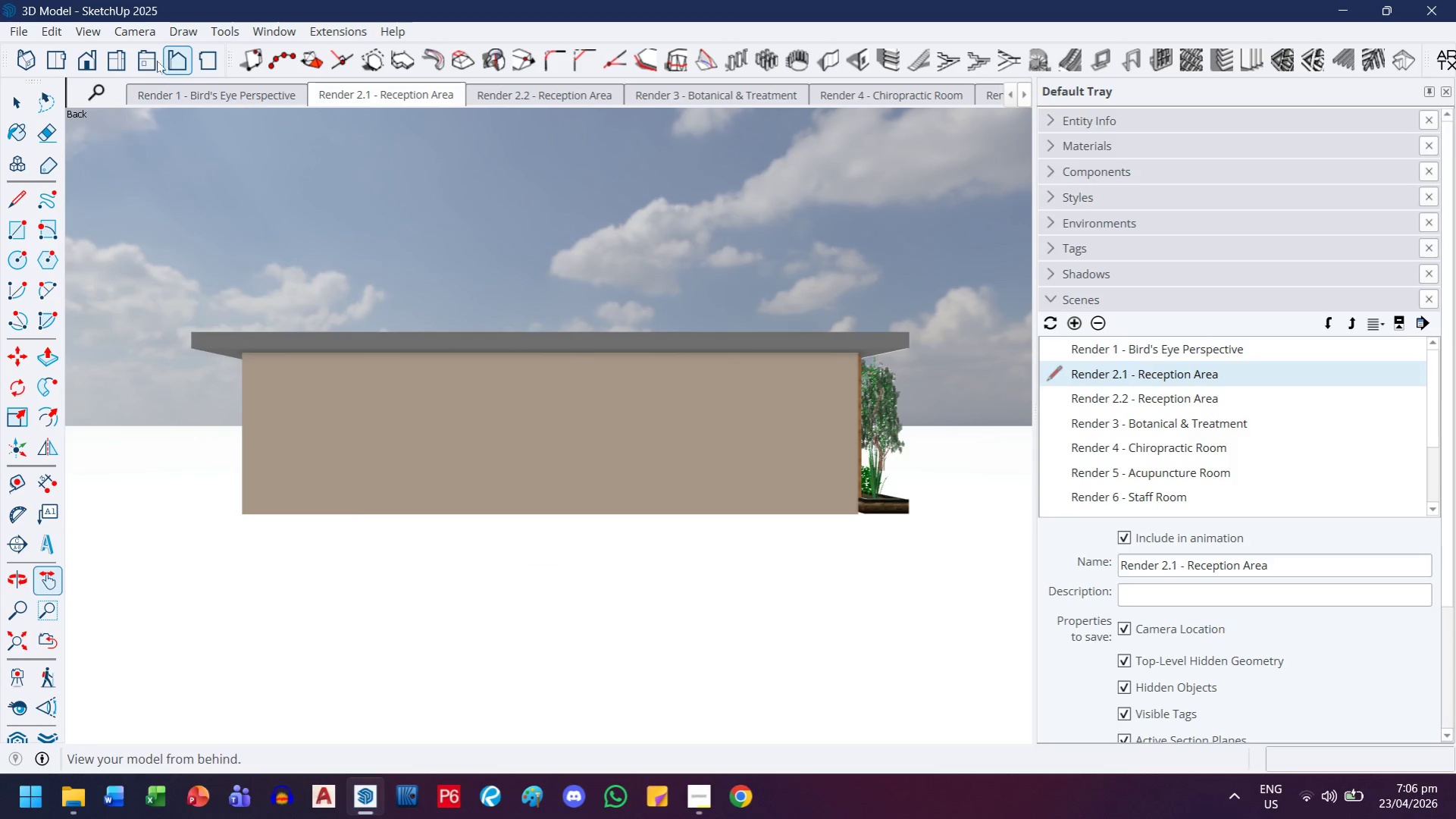 
left_click([132, 62])
 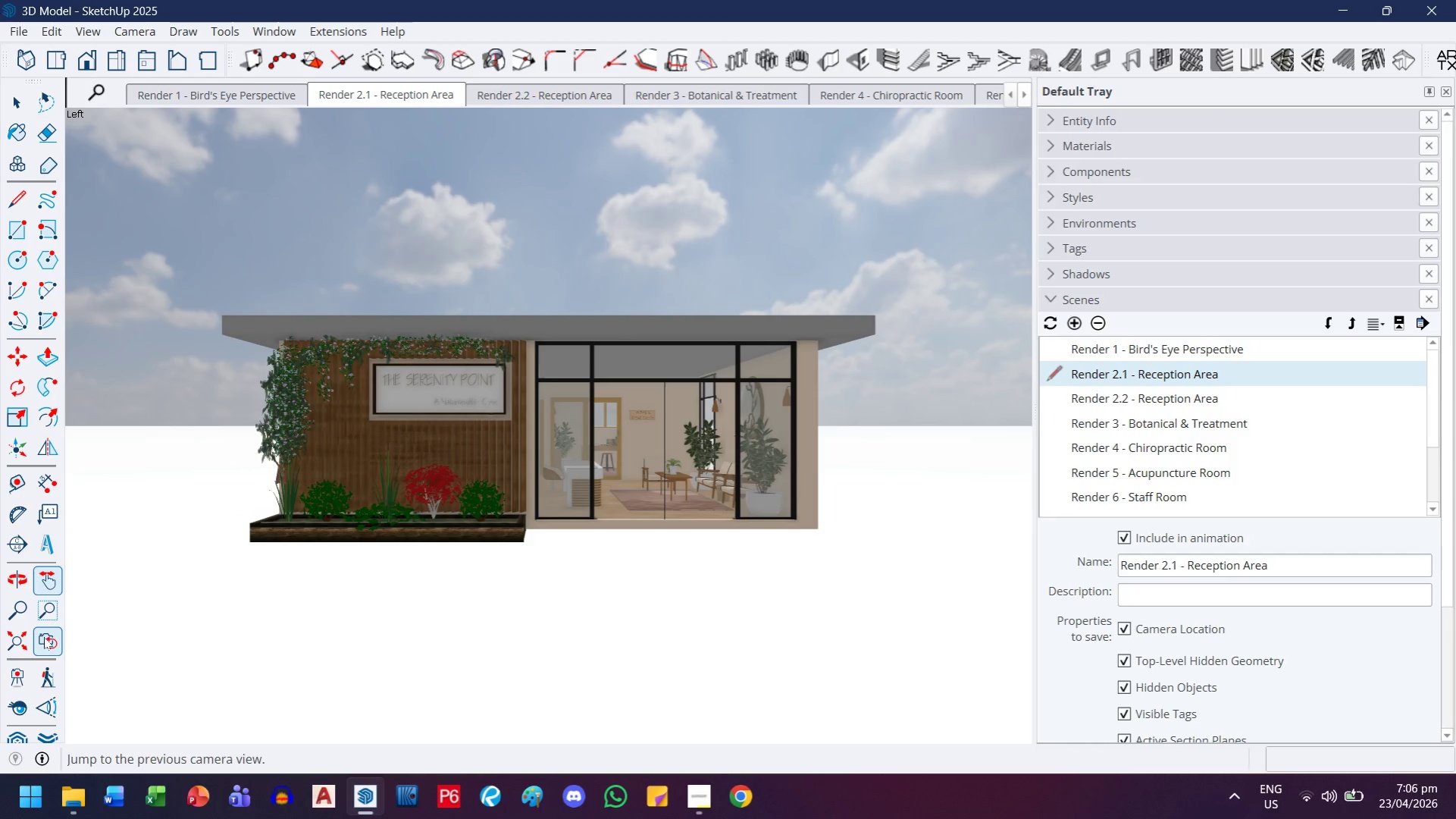 
left_click([22, 630])
 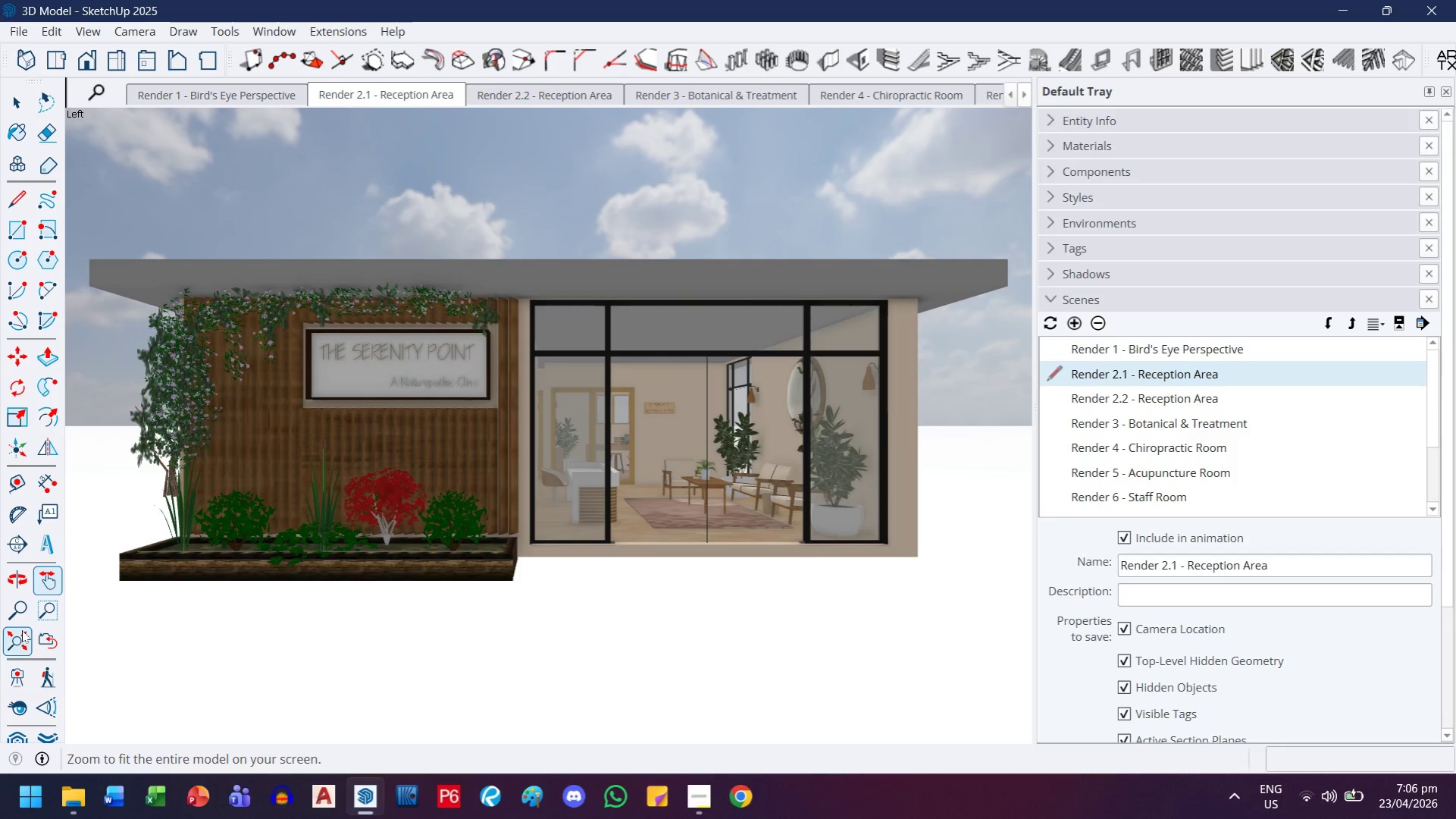 
left_click([22, 638])
 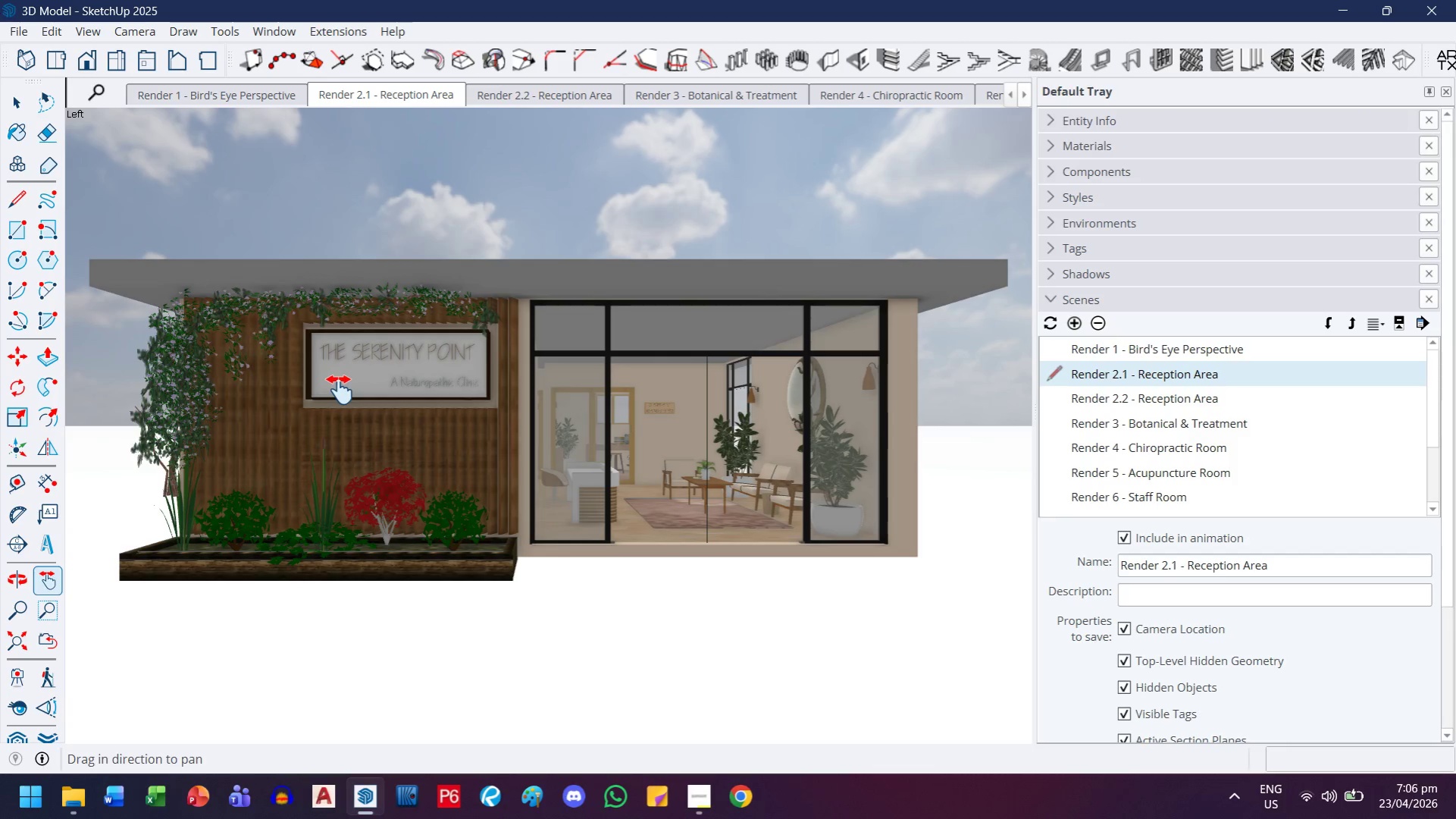 
wait(6.52)
 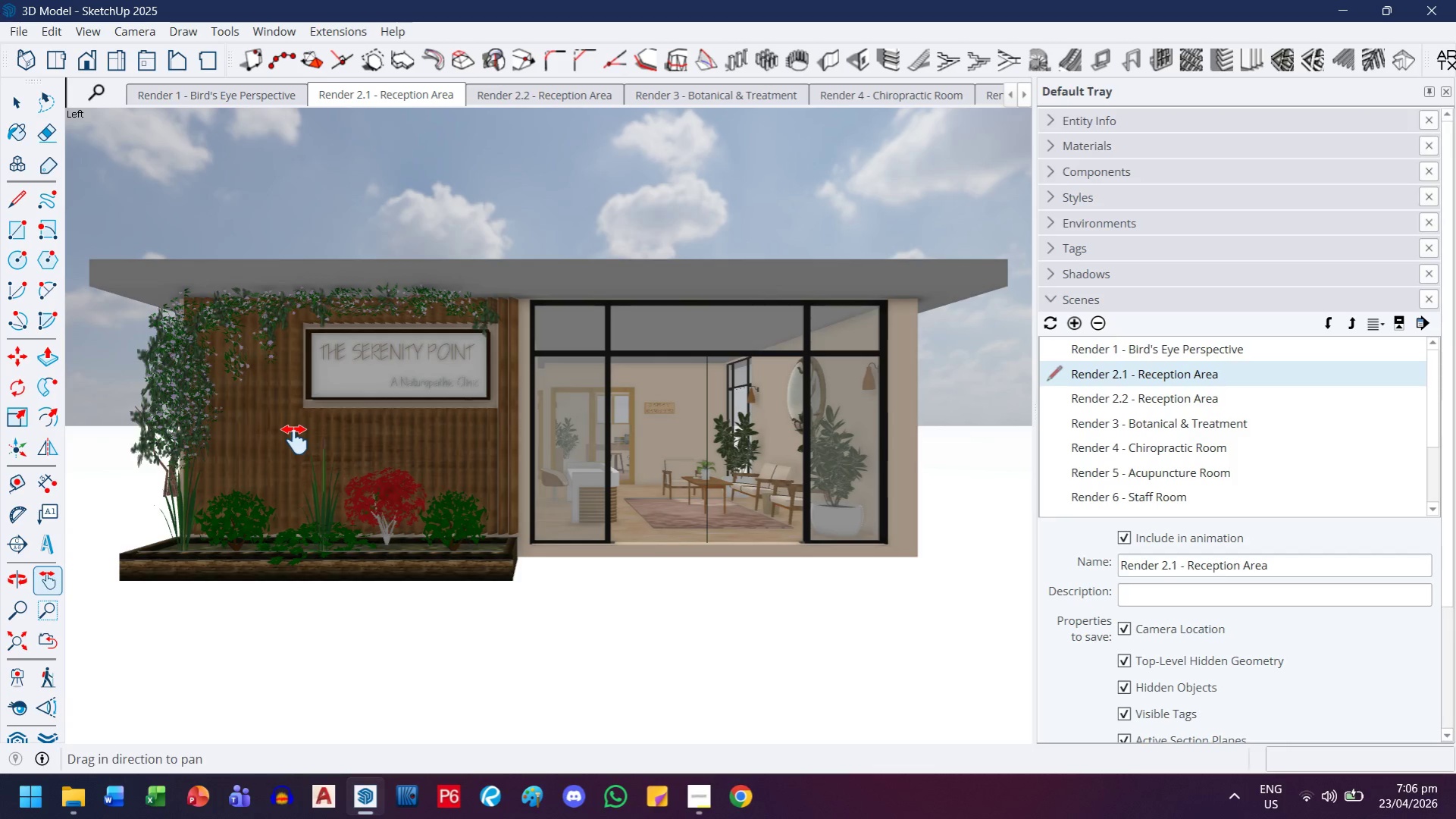 
right_click([426, 99])
 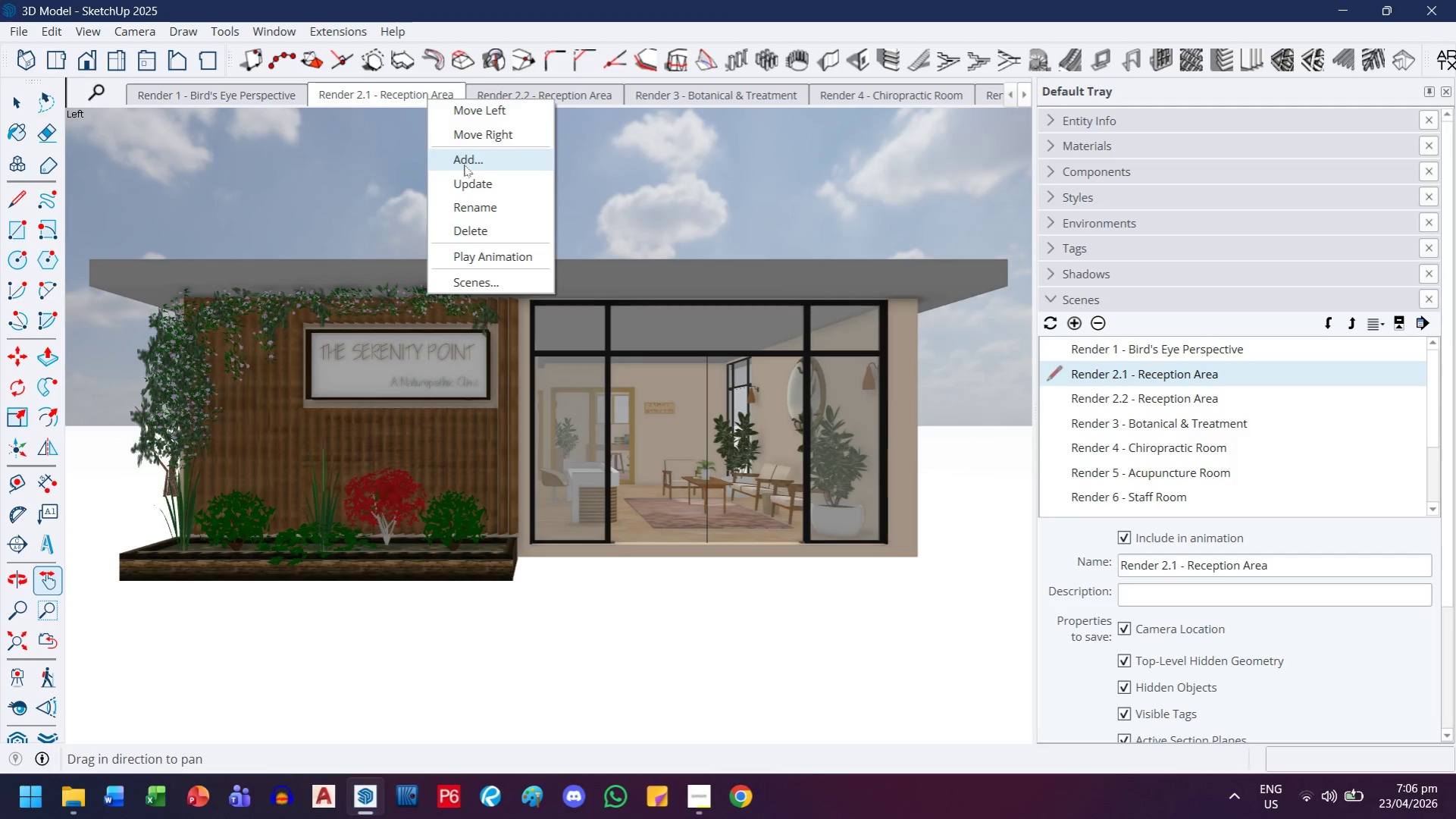 
left_click([464, 165])
 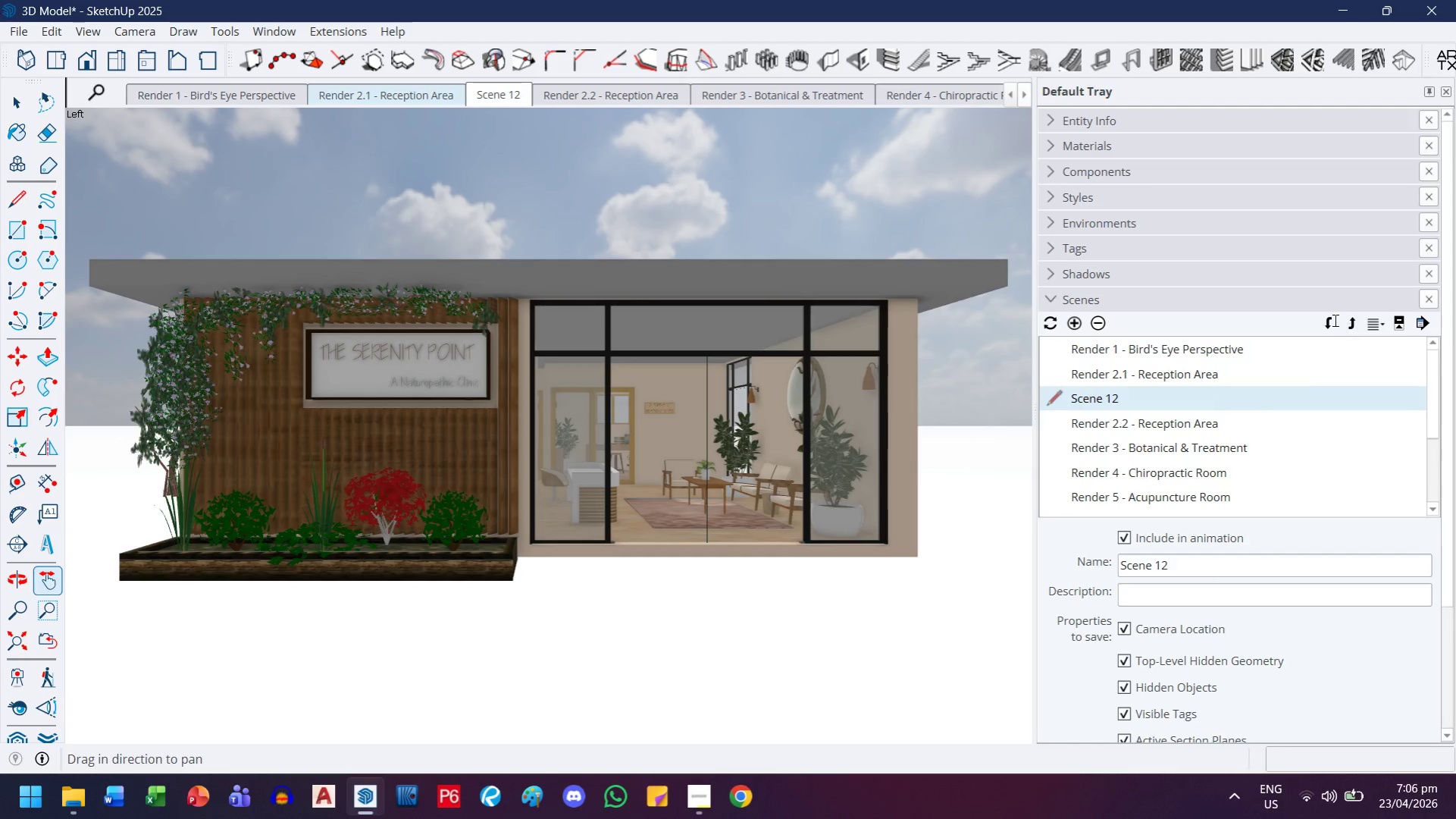 
left_click([1333, 320])
 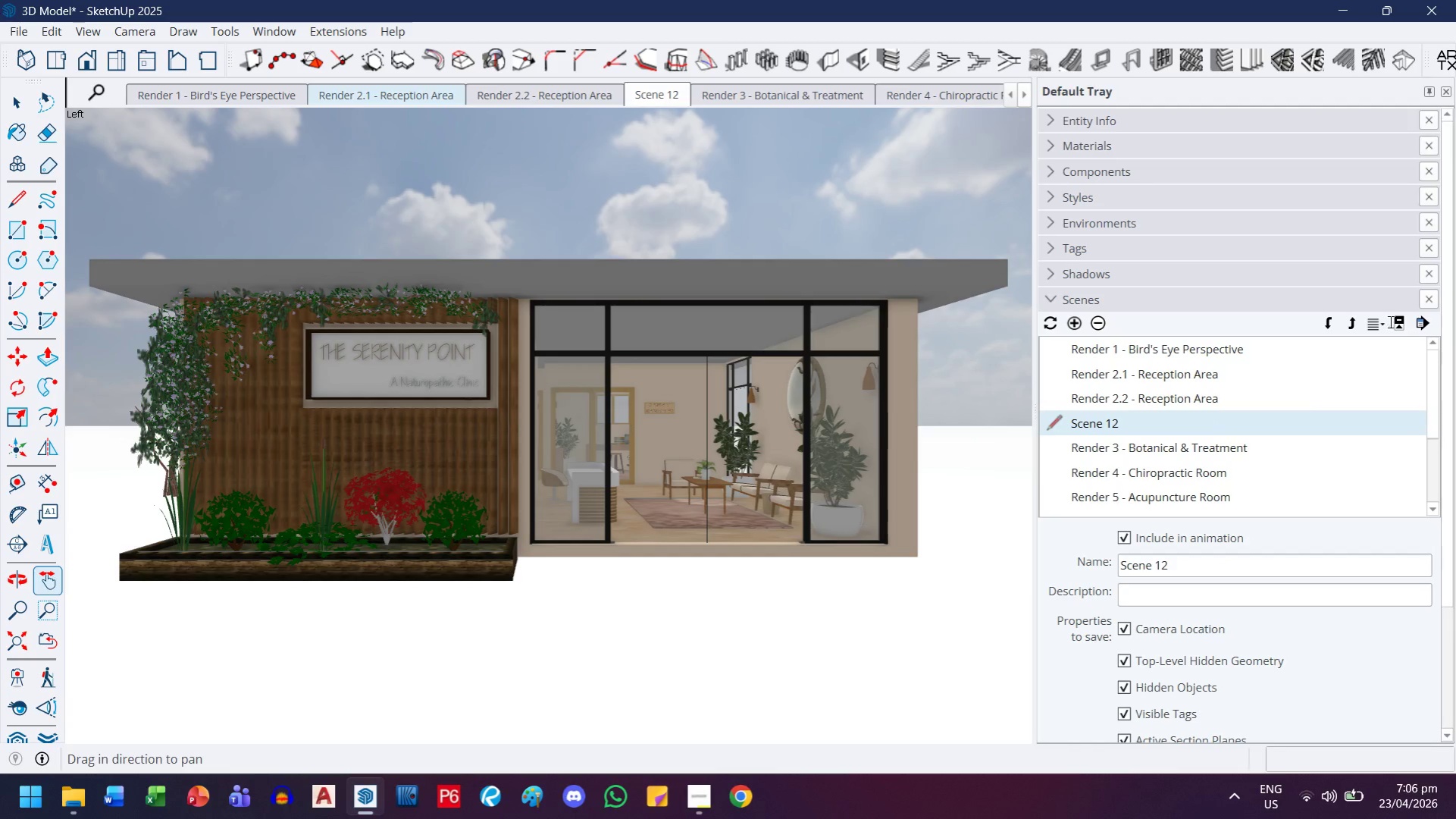 
mouse_move([1408, 323])
 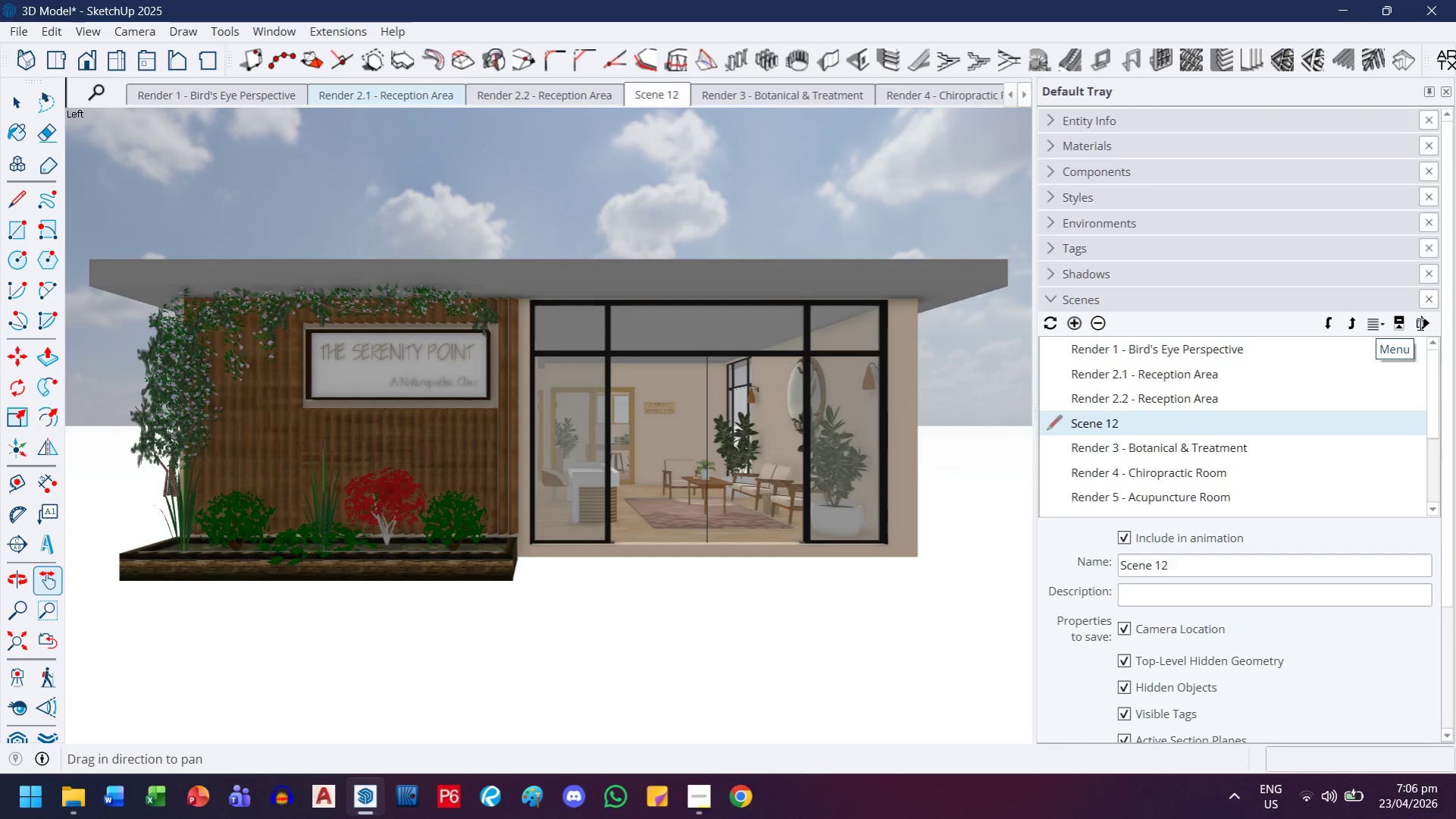 
left_click([1418, 324])
 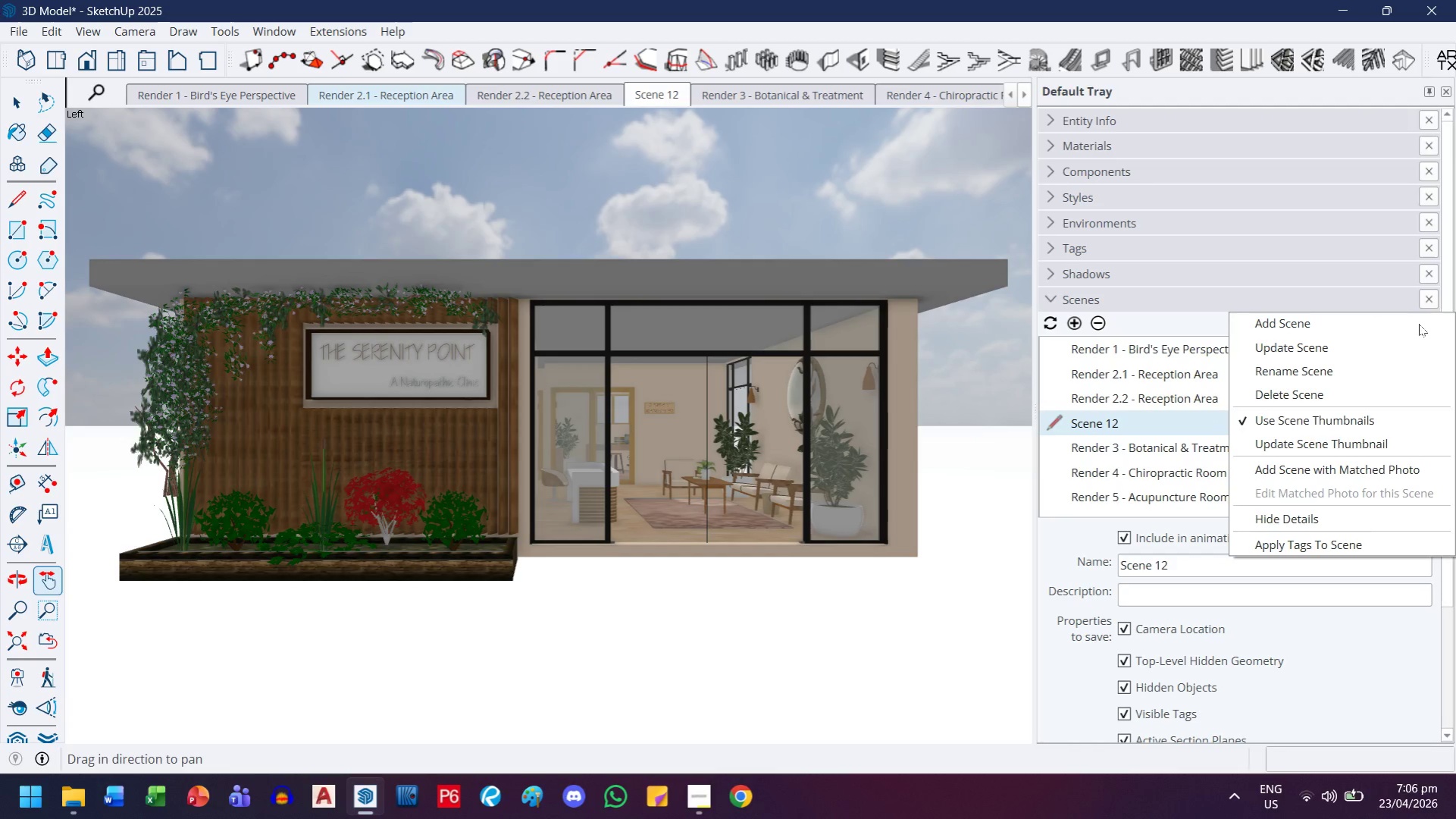 
left_click([1162, 324])
 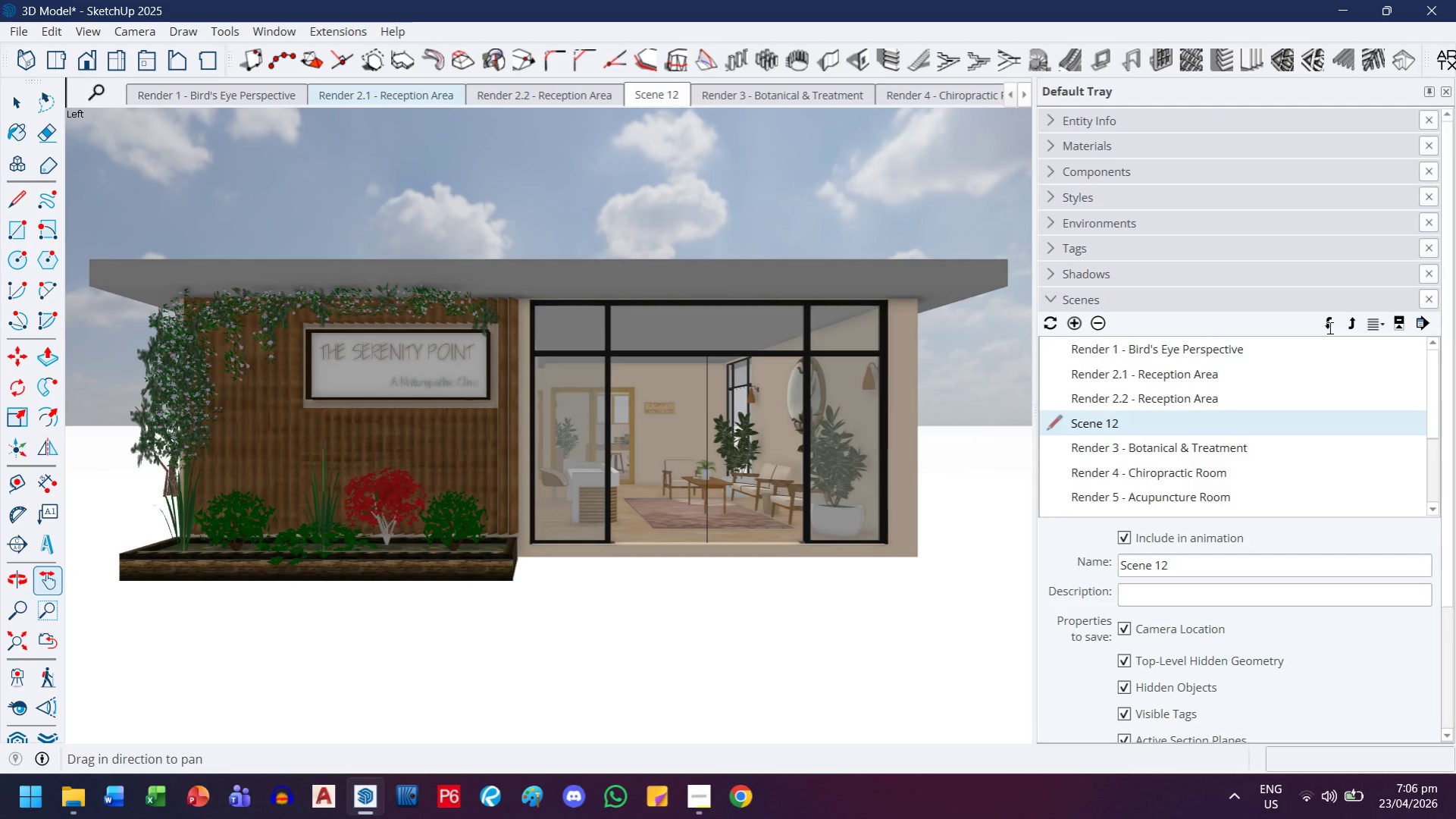 
double_click([1328, 328])
 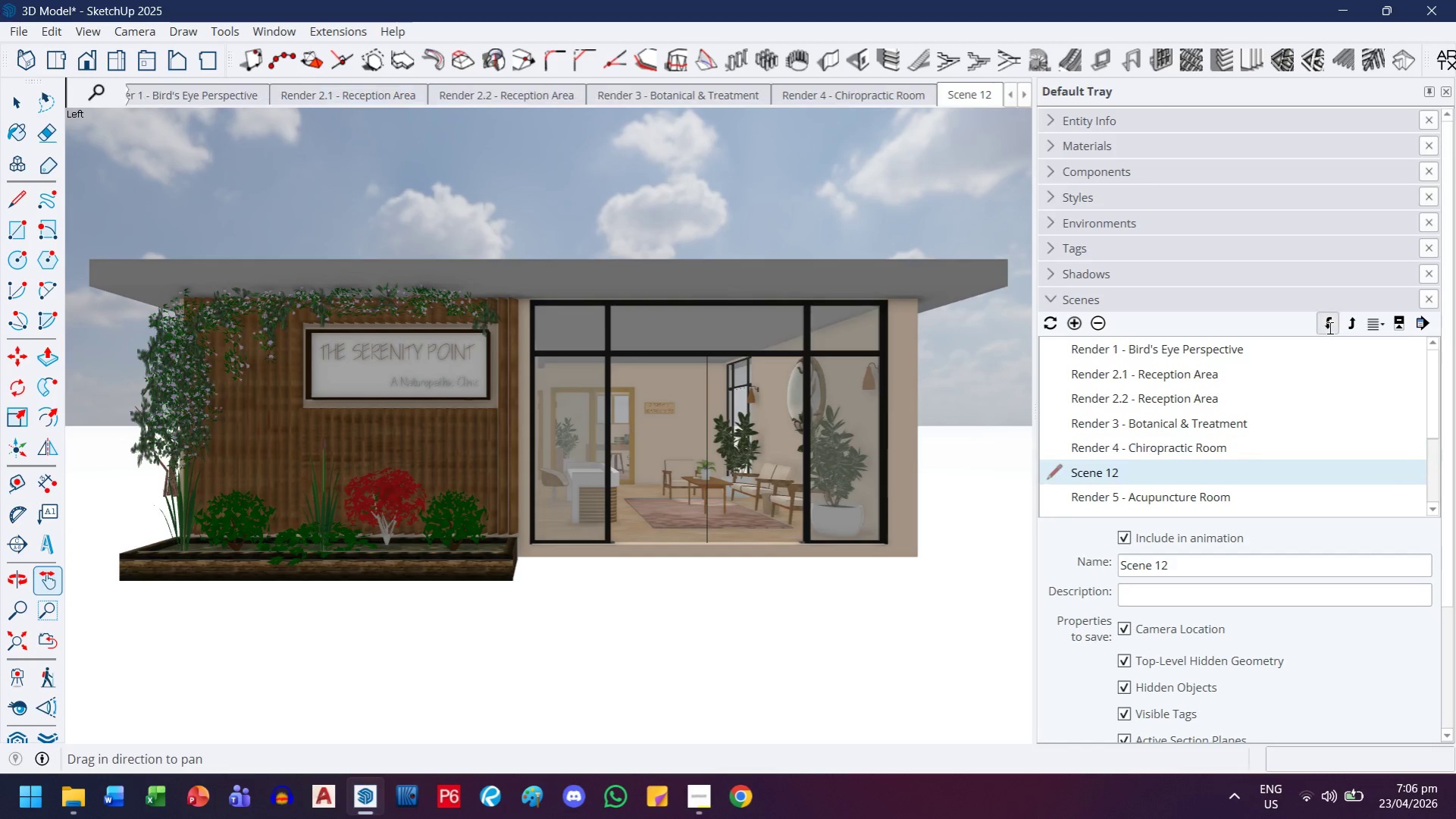 
triple_click([1328, 328])
 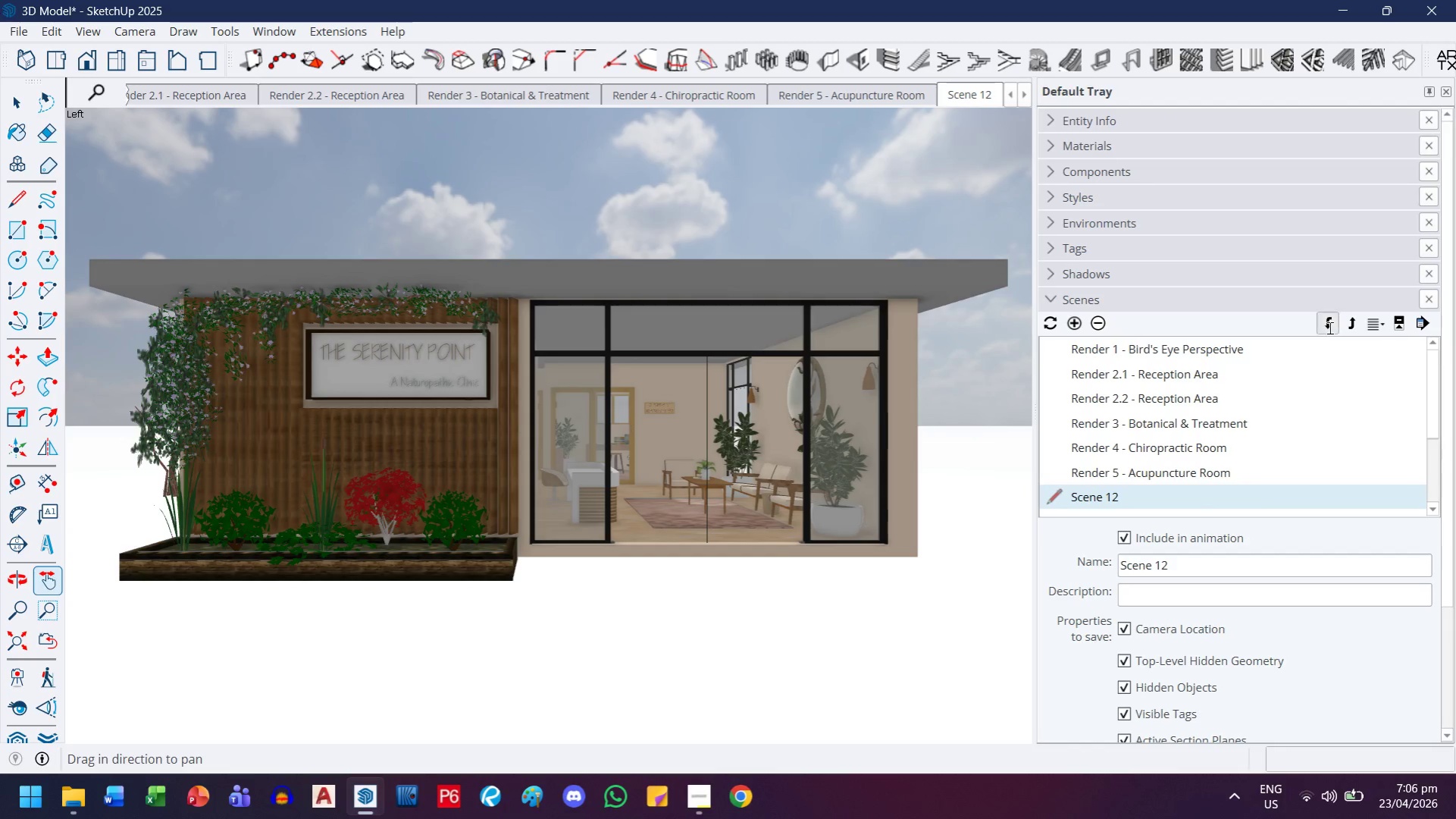 
triple_click([1328, 328])
 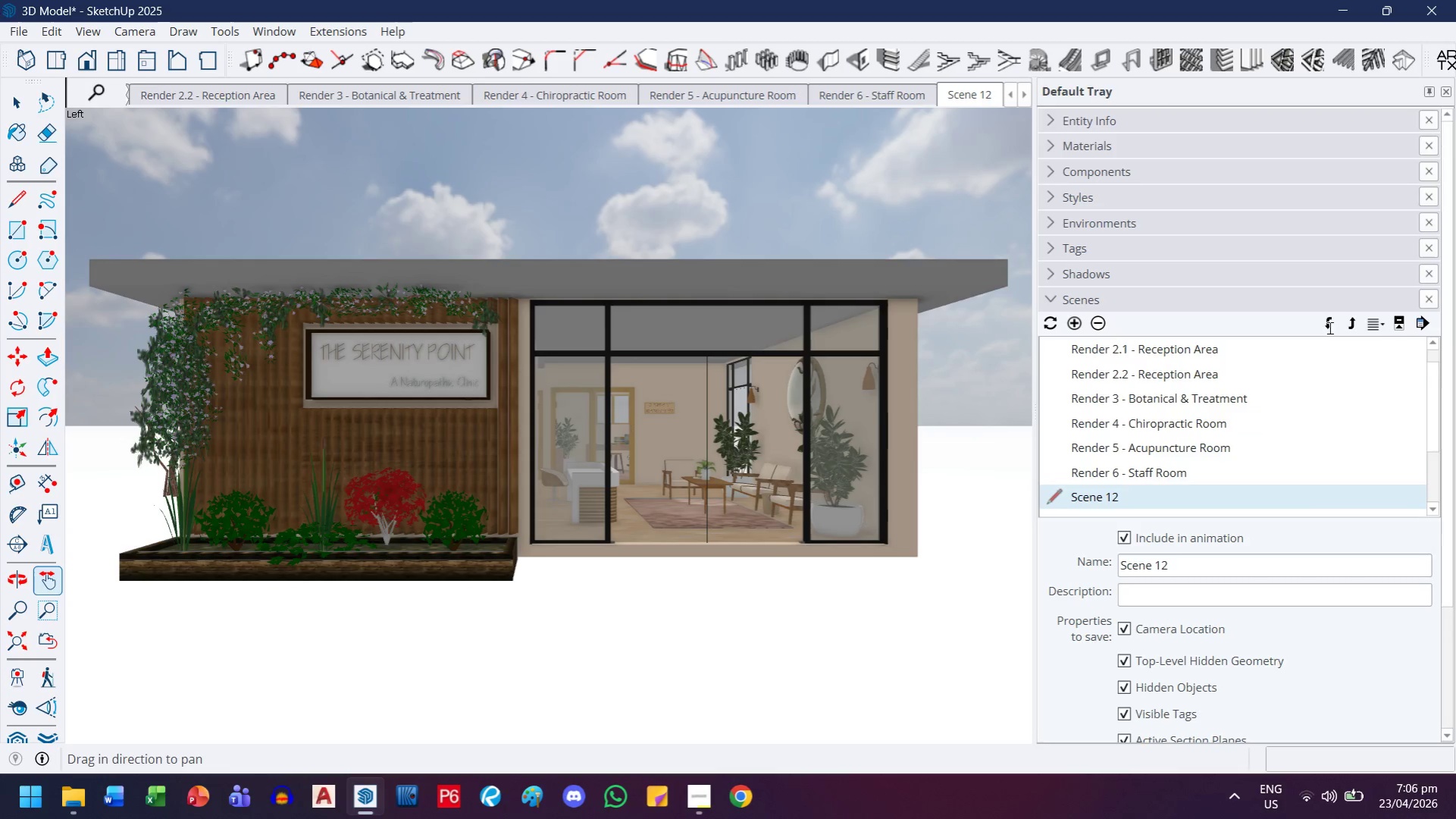 
triple_click([1328, 328])
 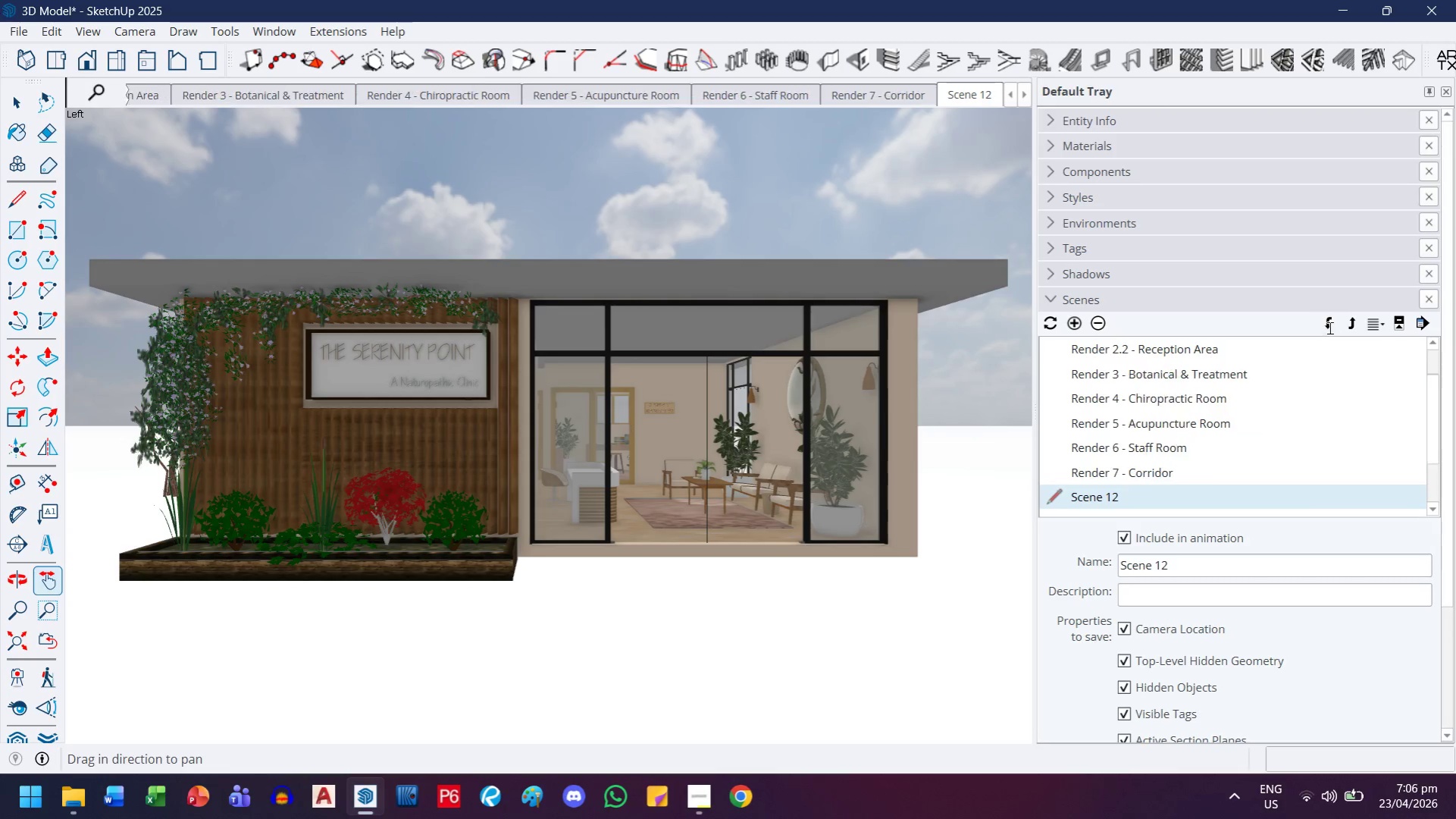 
triple_click([1328, 328])
 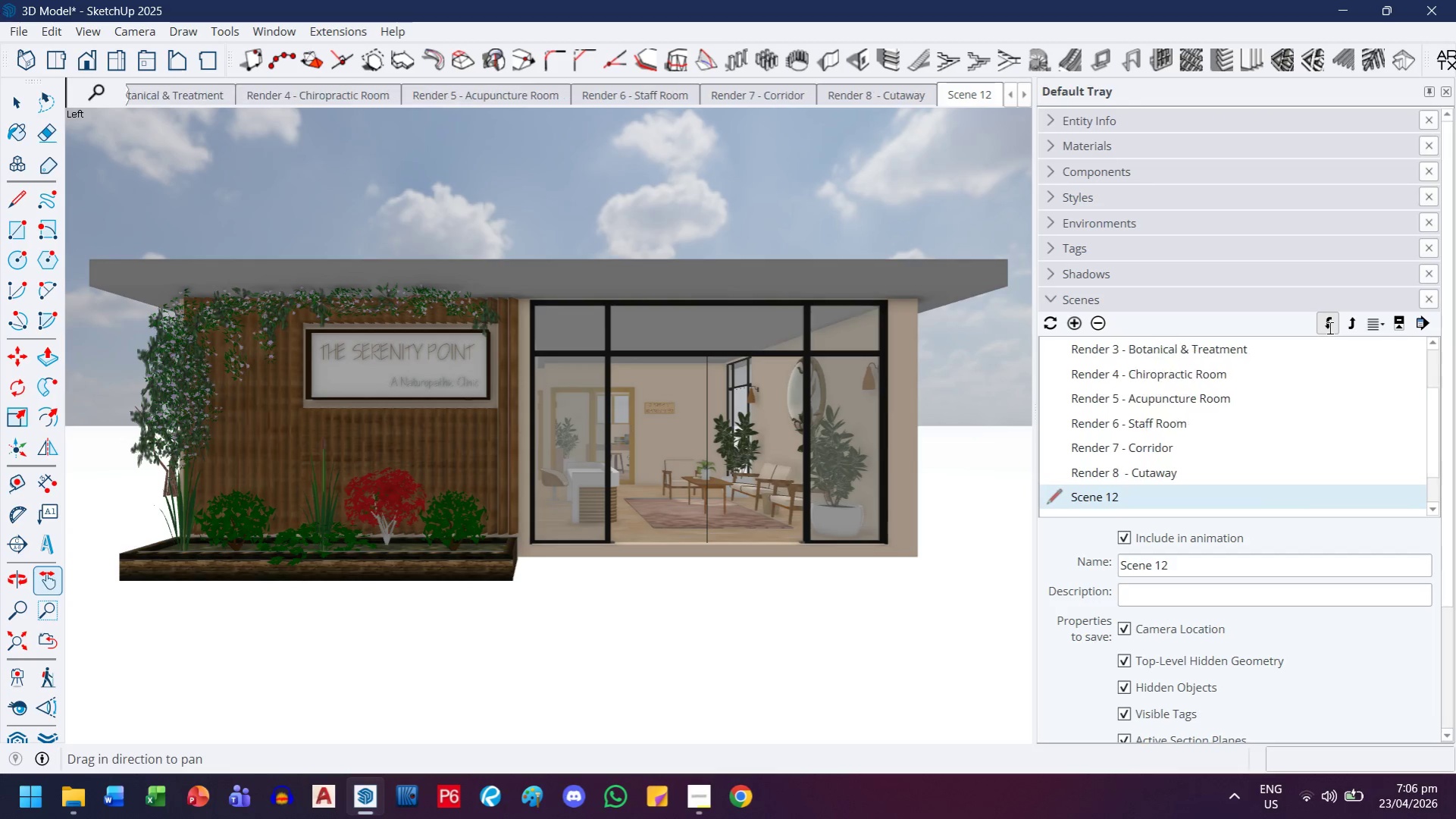 
triple_click([1328, 328])
 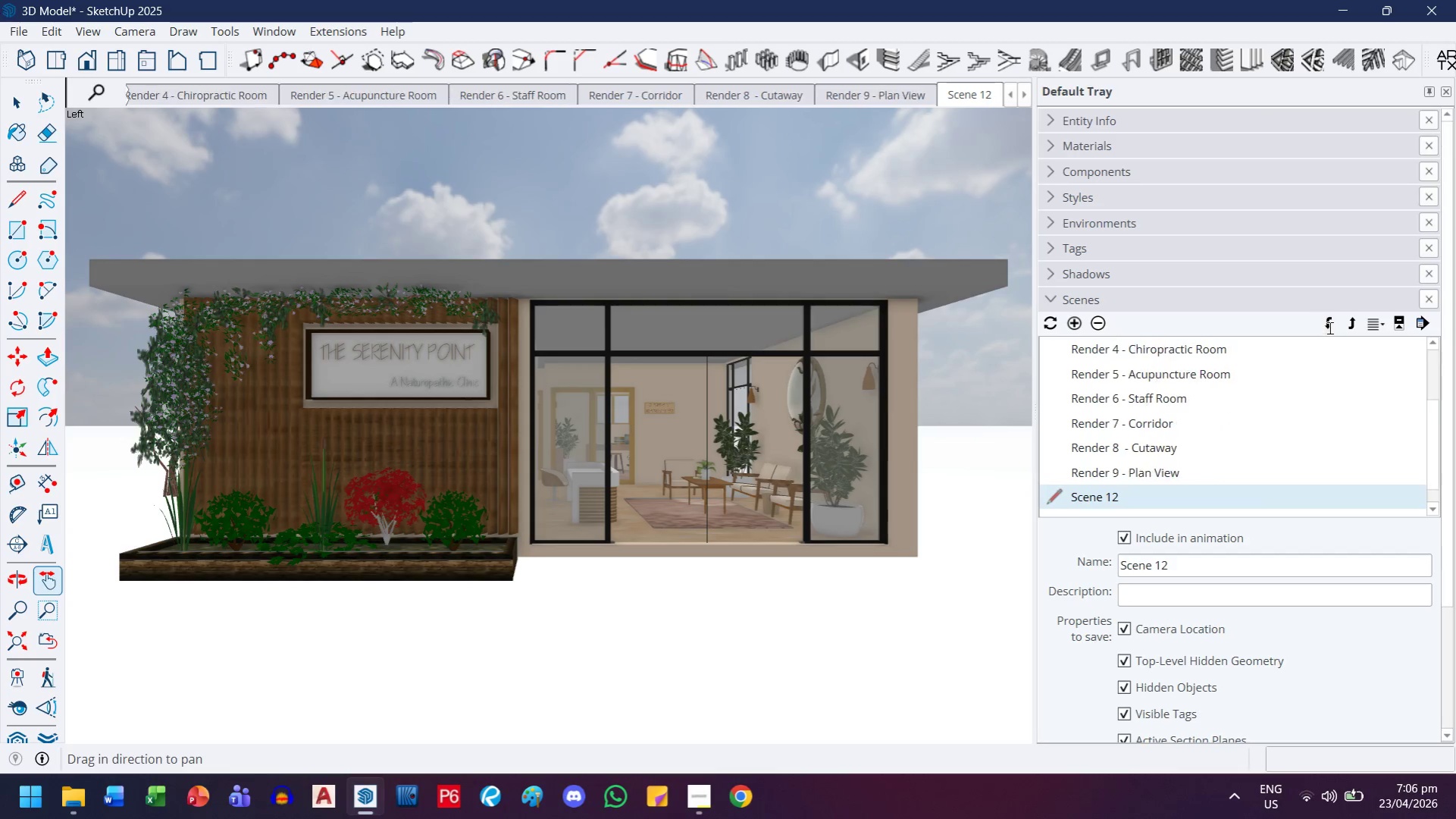 
triple_click([1328, 328])
 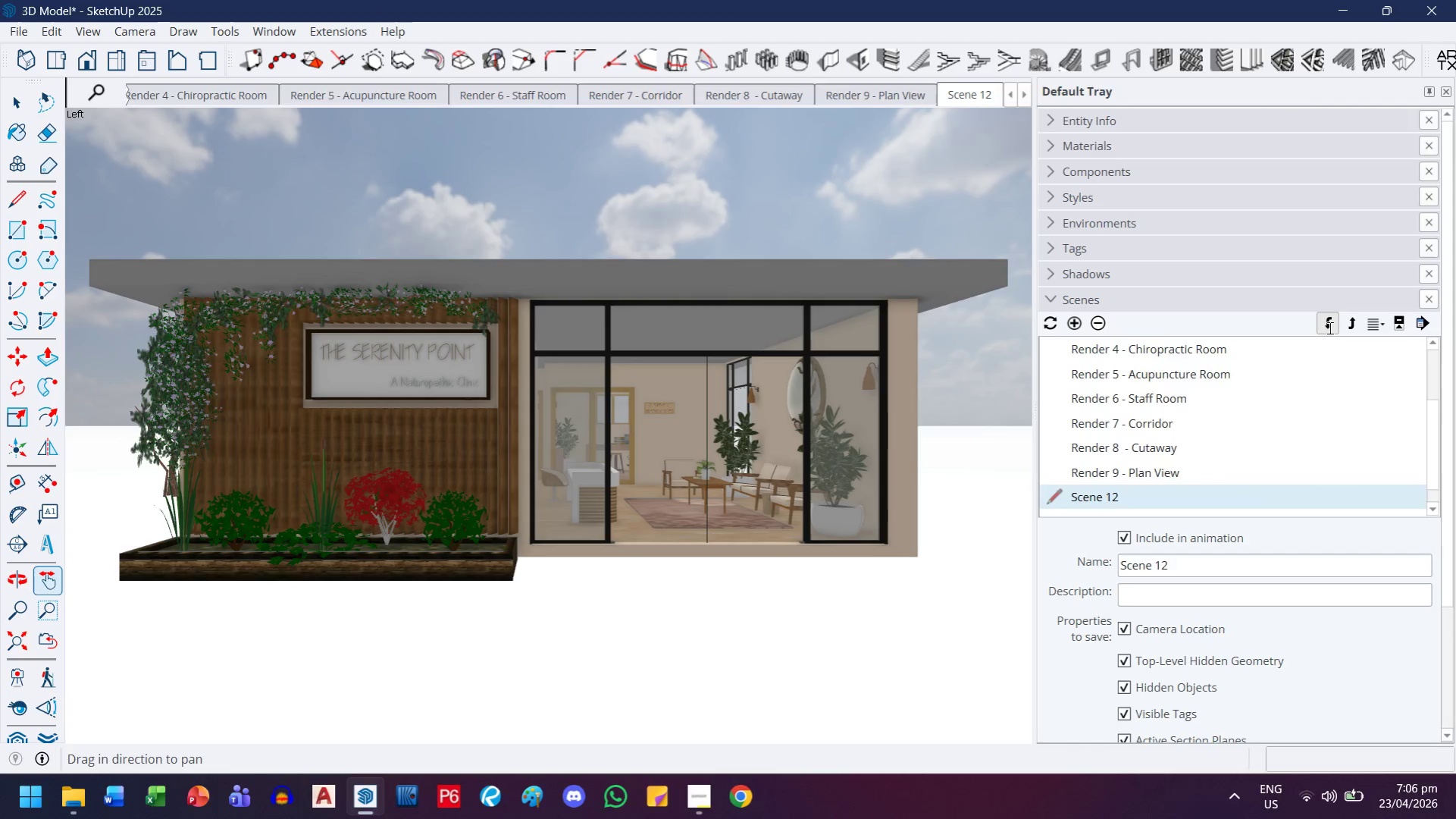 
triple_click([1328, 328])
 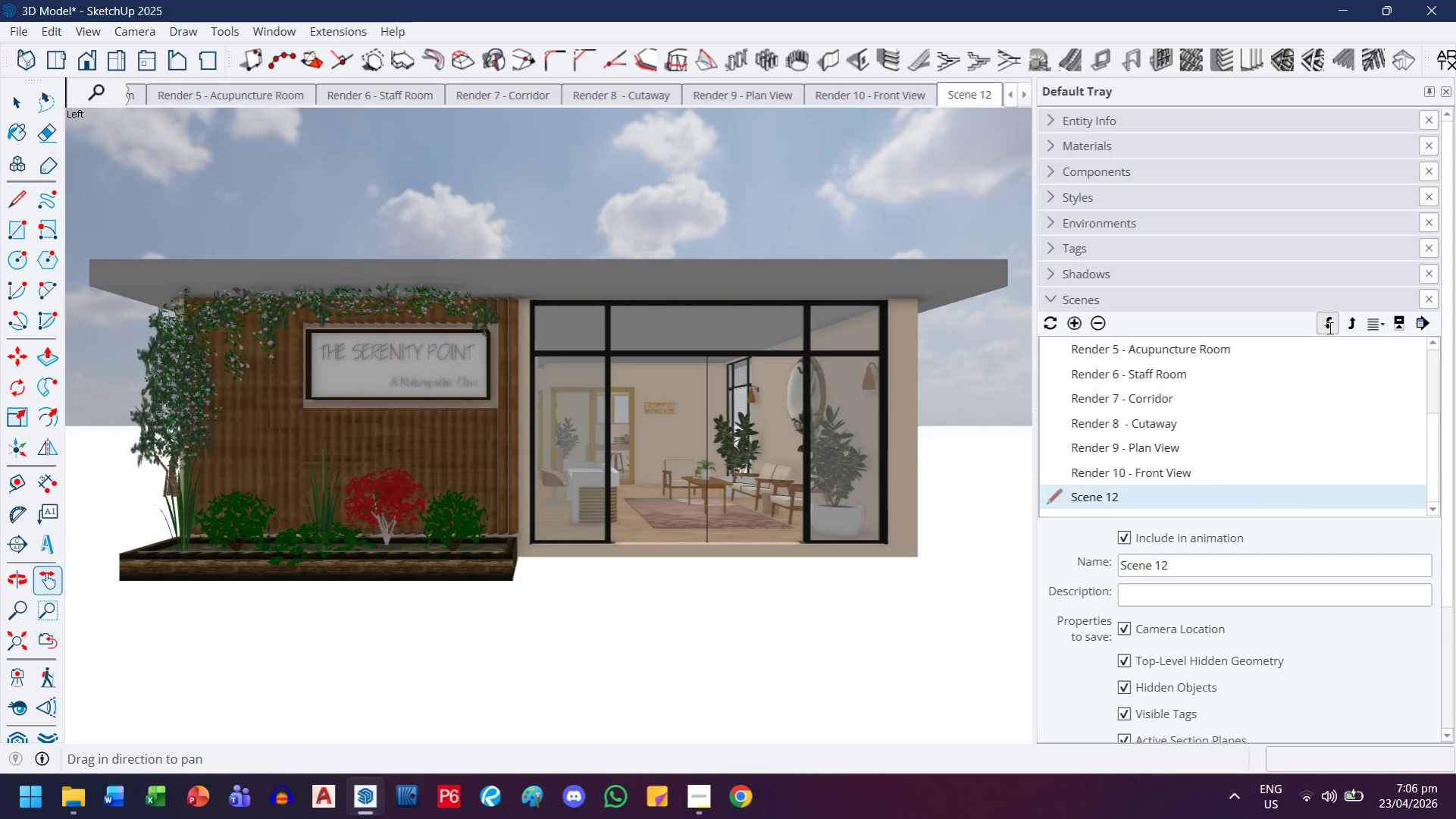 
triple_click([1328, 328])
 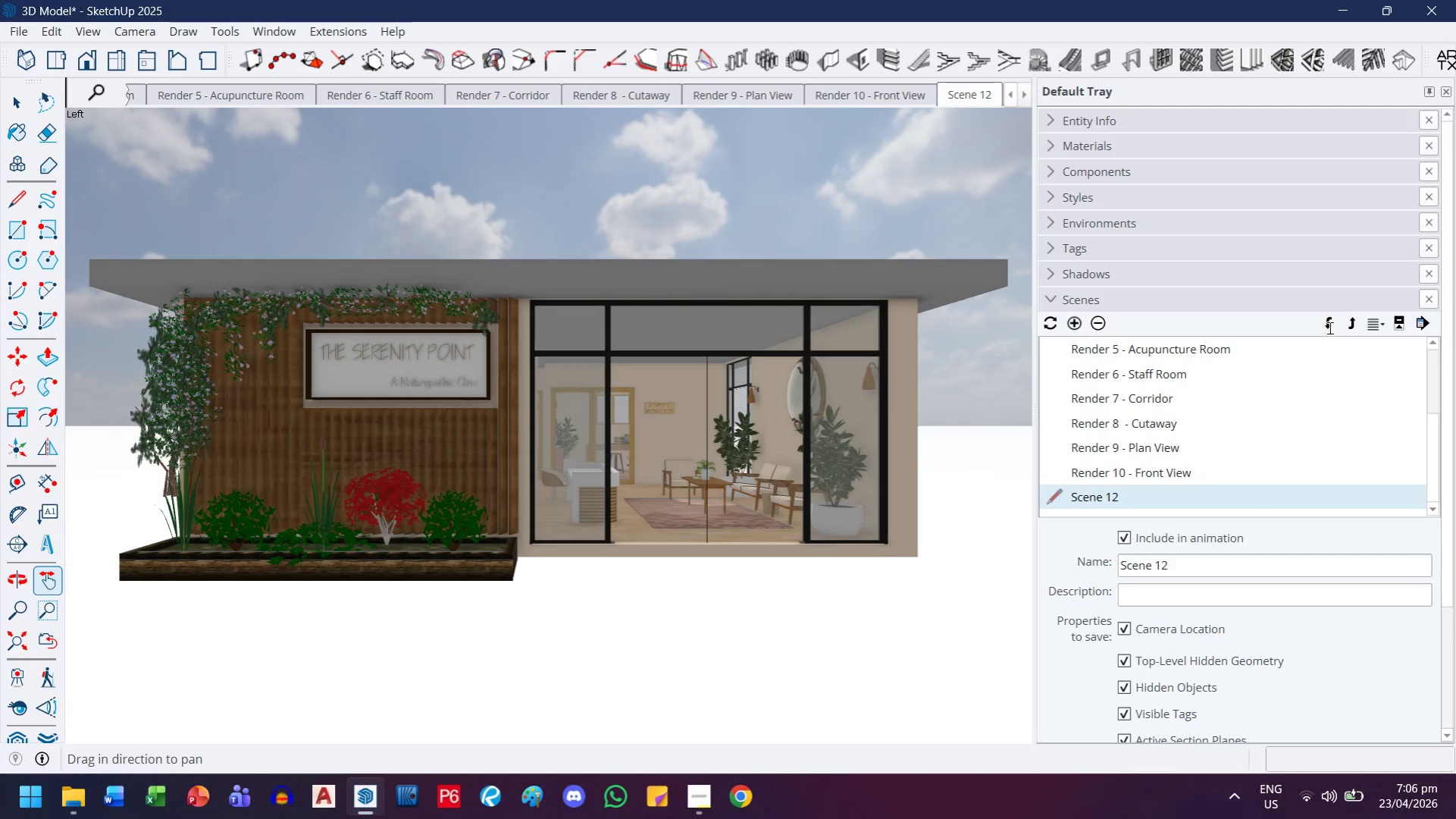 
triple_click([1328, 328])
 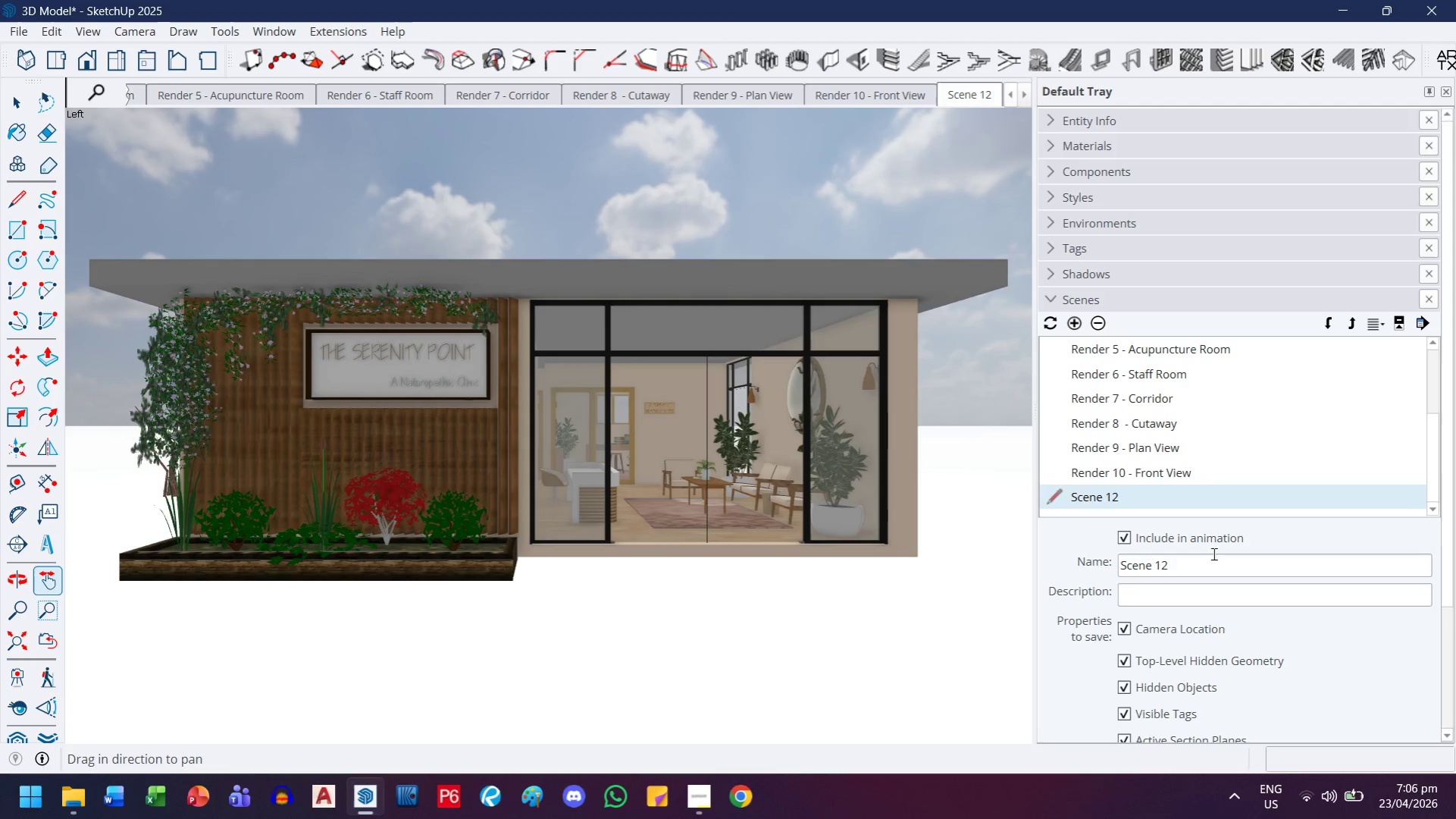 
left_click([1215, 566])
 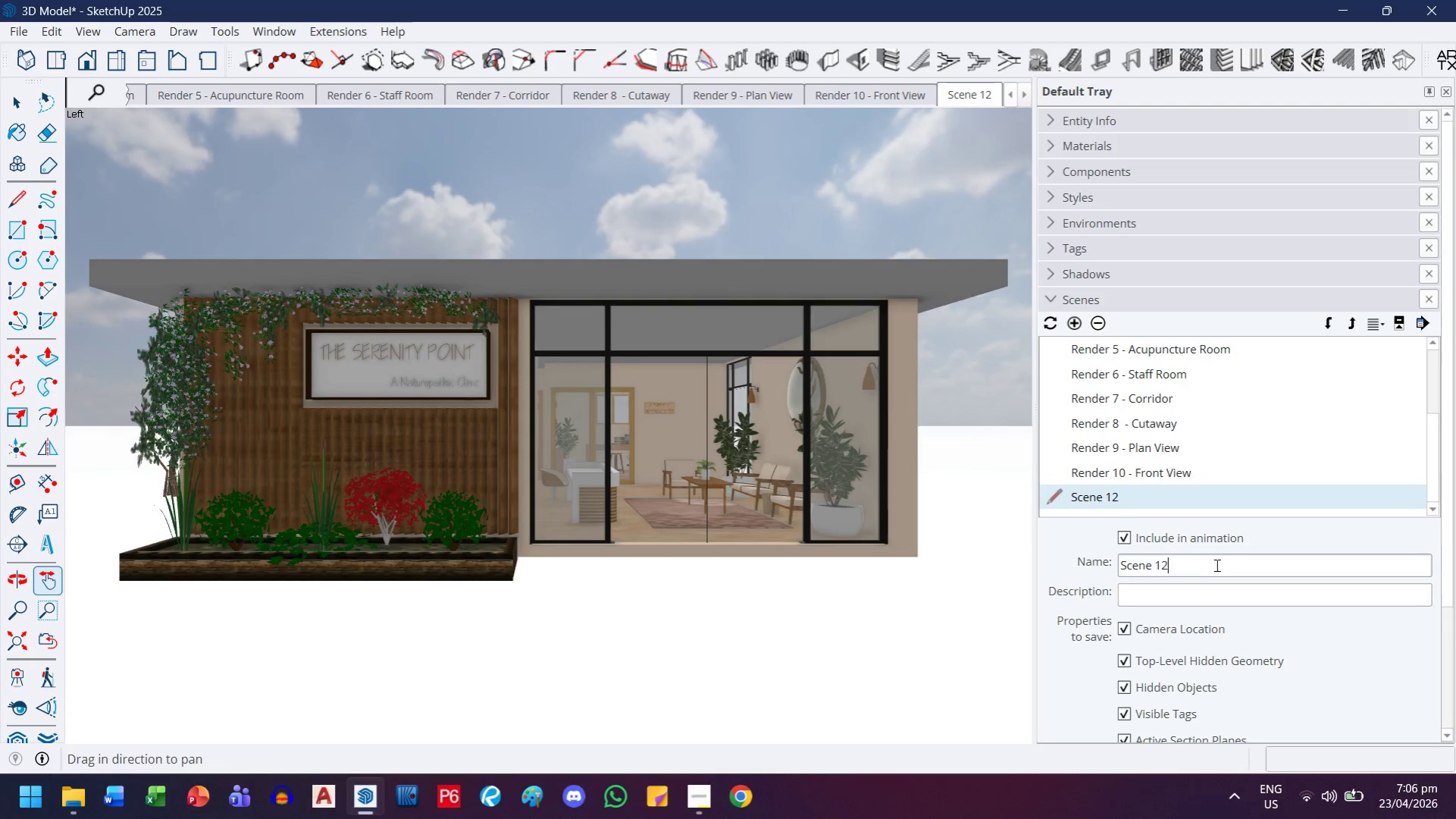 
left_click_drag(start_coordinate=[1216, 565], to_coordinate=[1091, 551])
 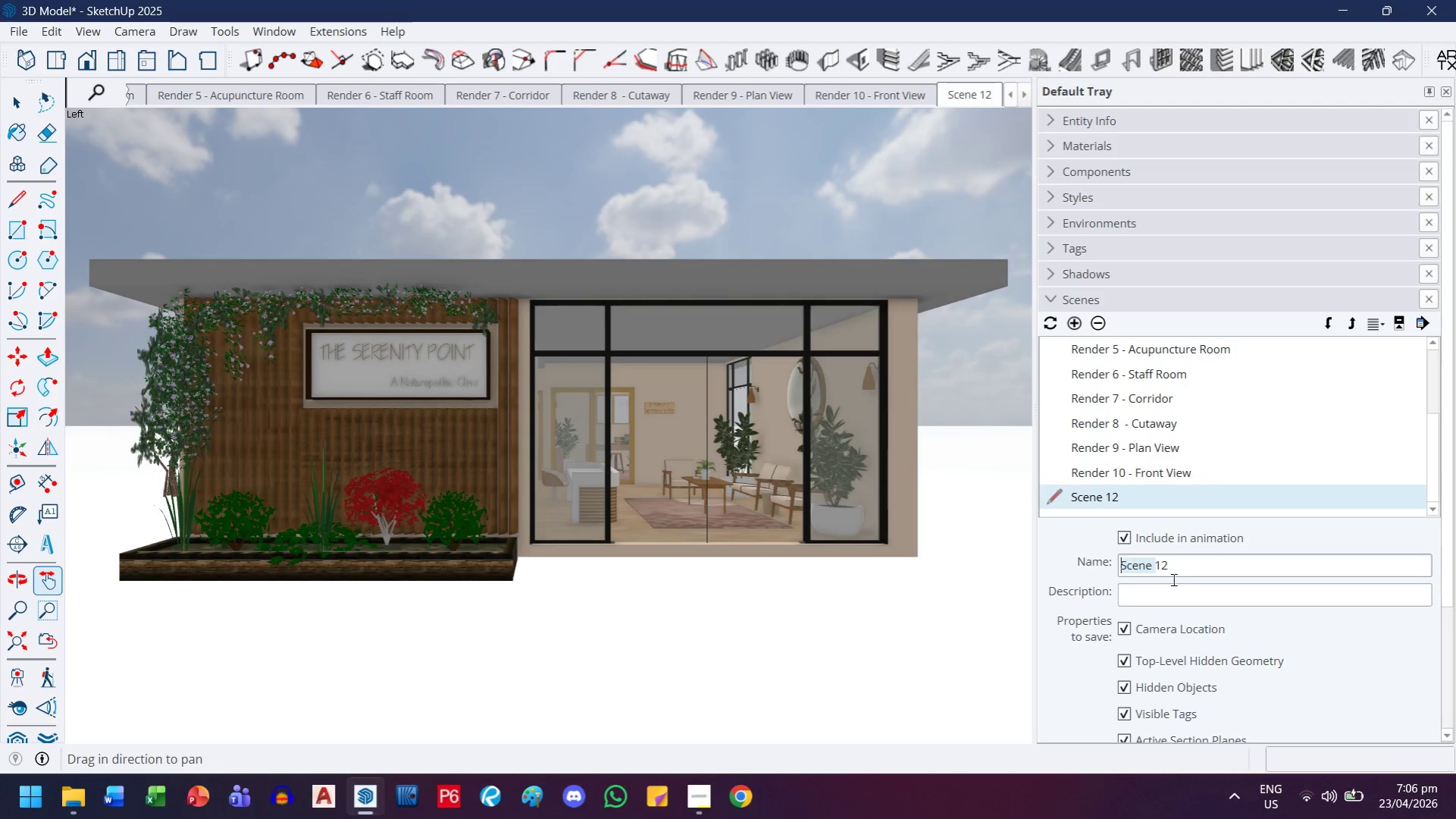 
left_click_drag(start_coordinate=[1185, 572], to_coordinate=[1188, 567])
 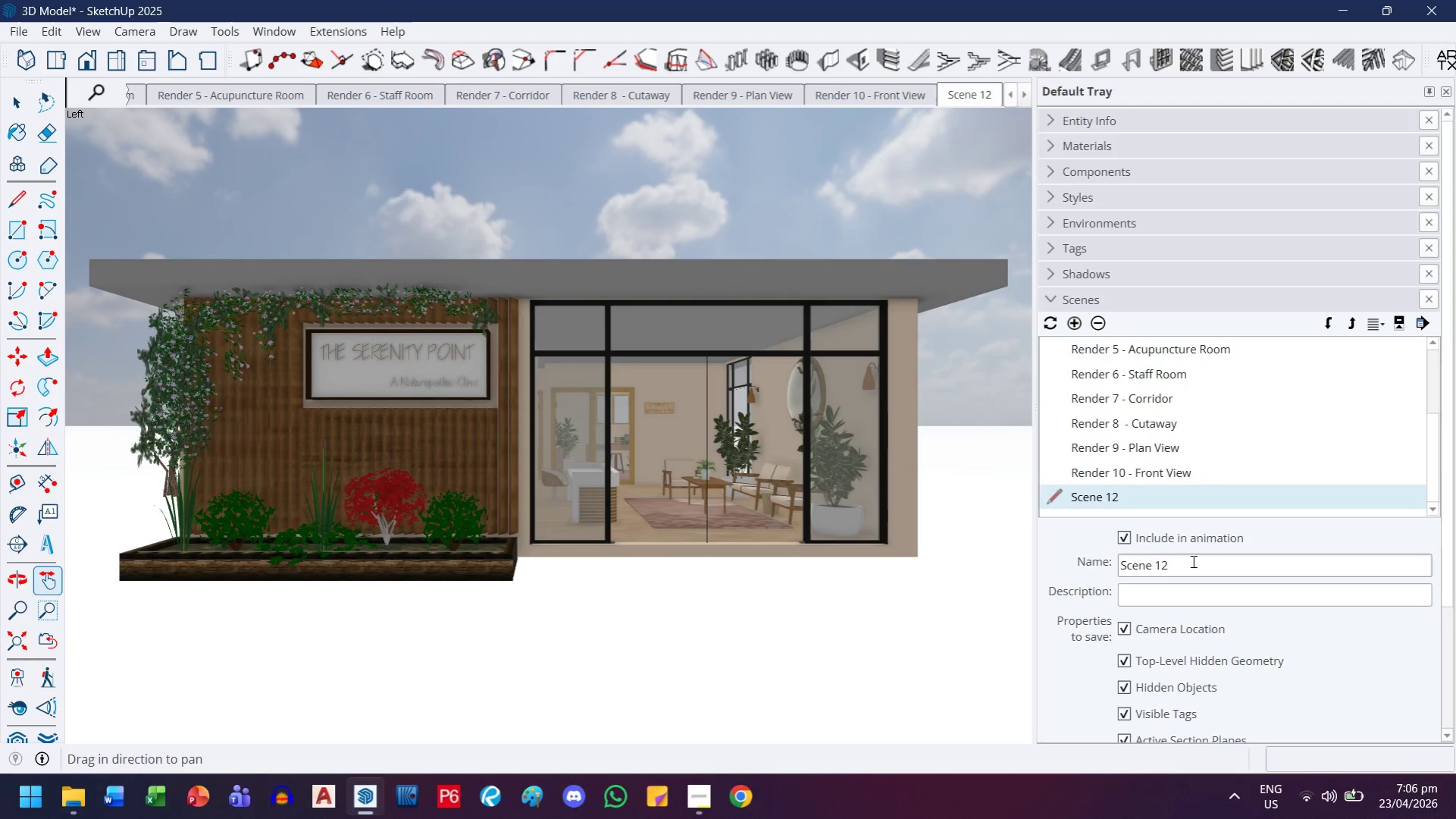 
left_click_drag(start_coordinate=[1191, 561], to_coordinate=[1094, 558])
 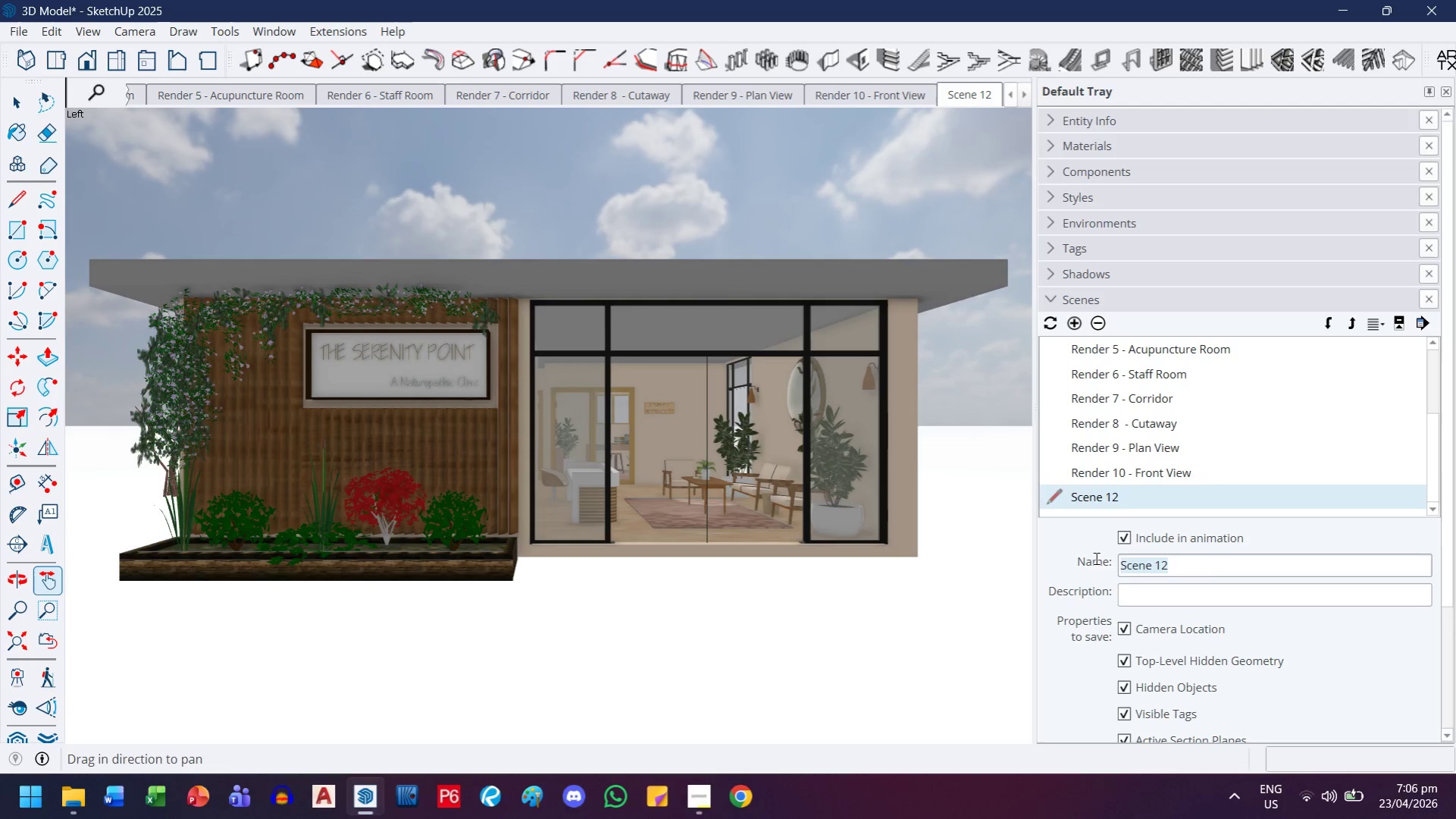 
key(1)
 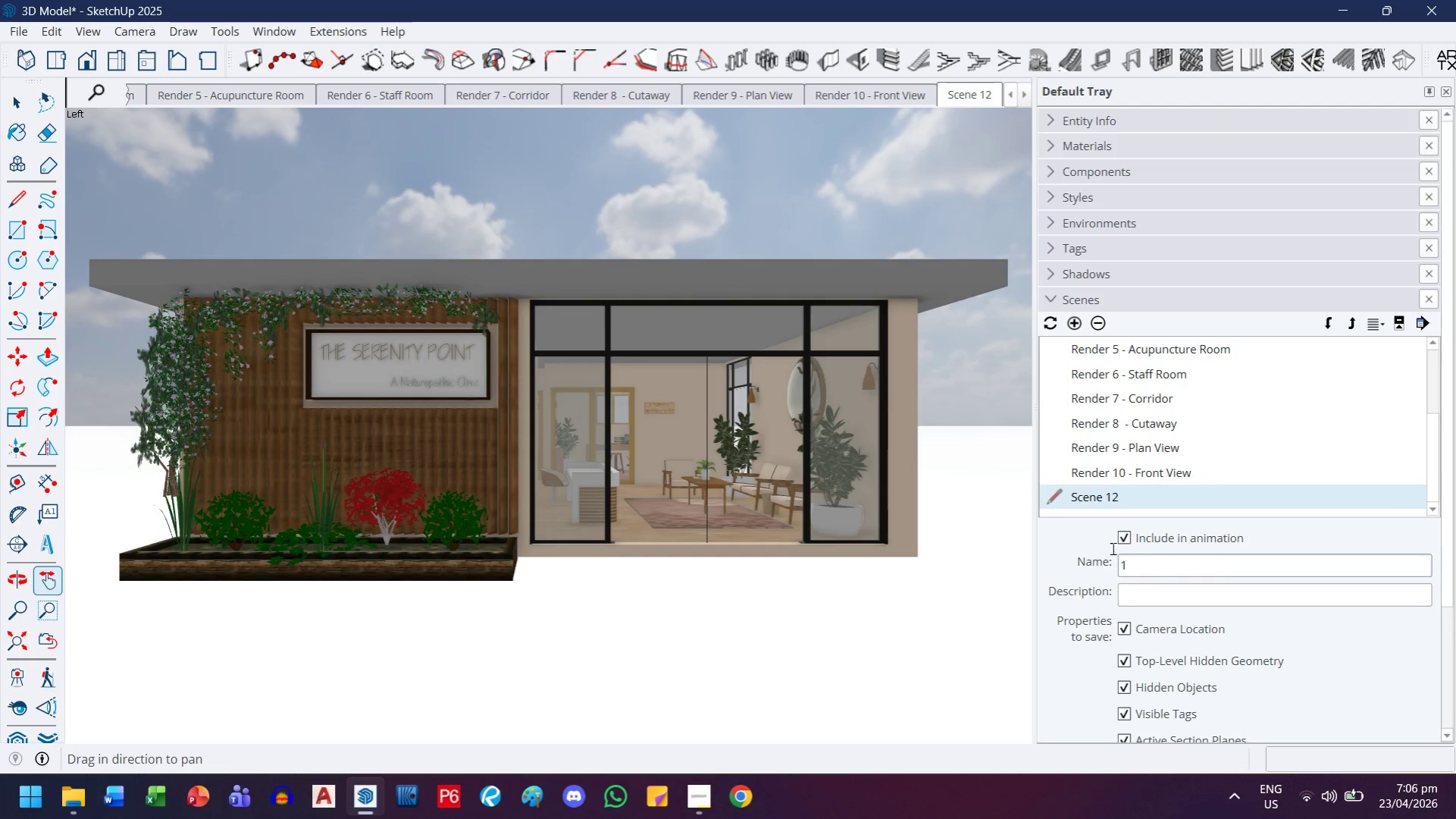 
left_click([1153, 359])
 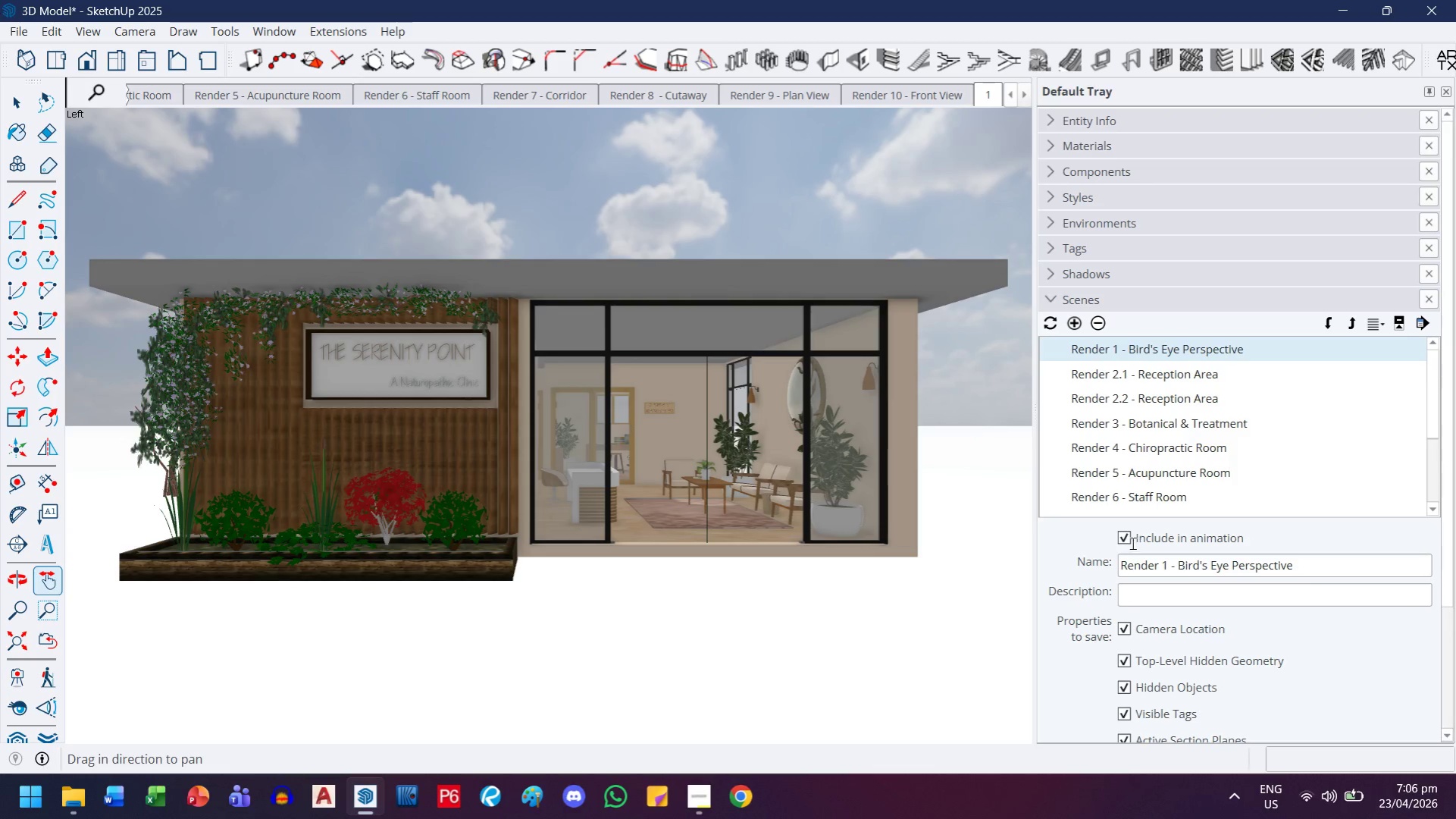 
scroll: coordinate [1138, 391], scroll_direction: up, amount: 7.0
 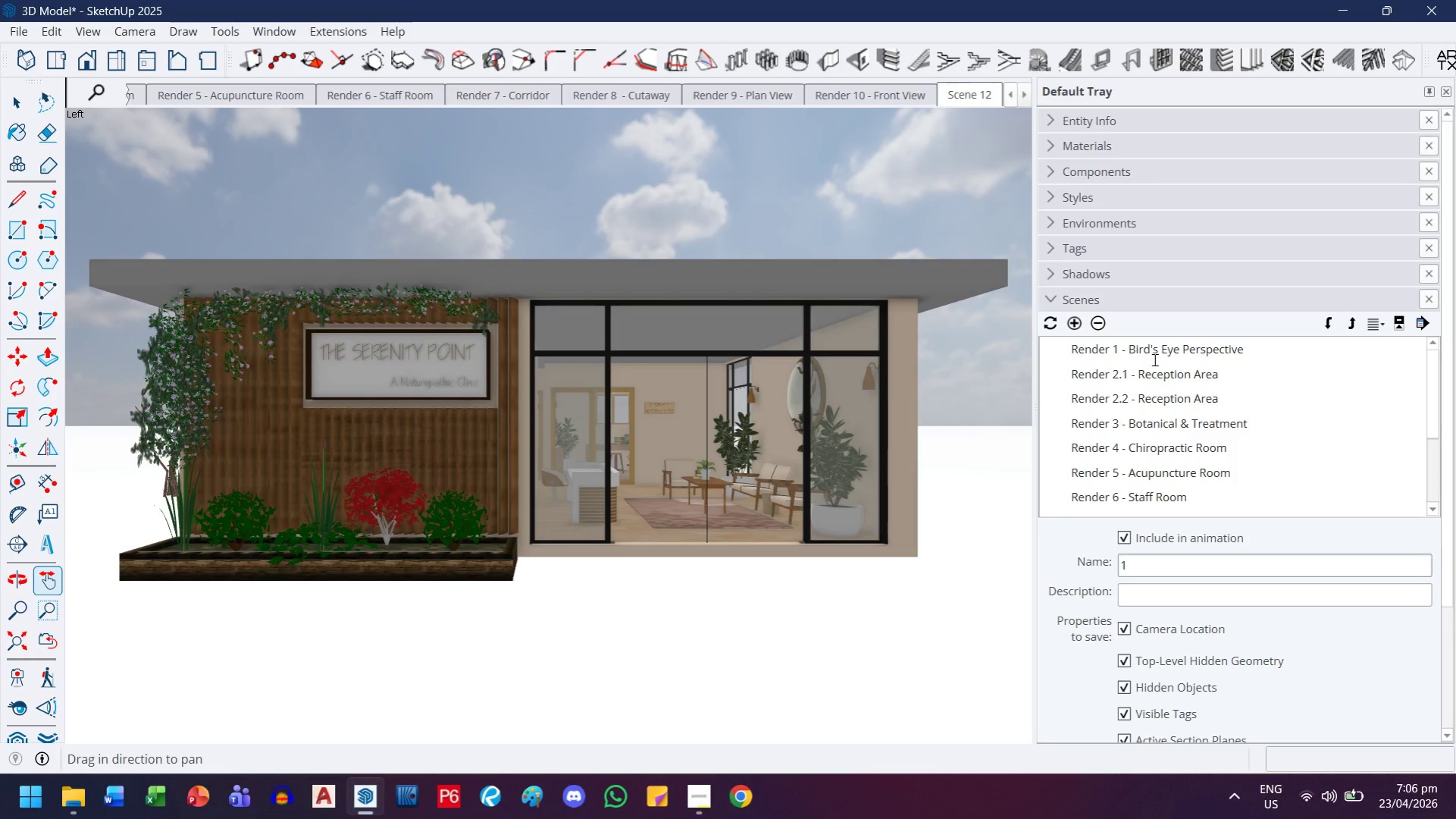 
left_click([1123, 533])
 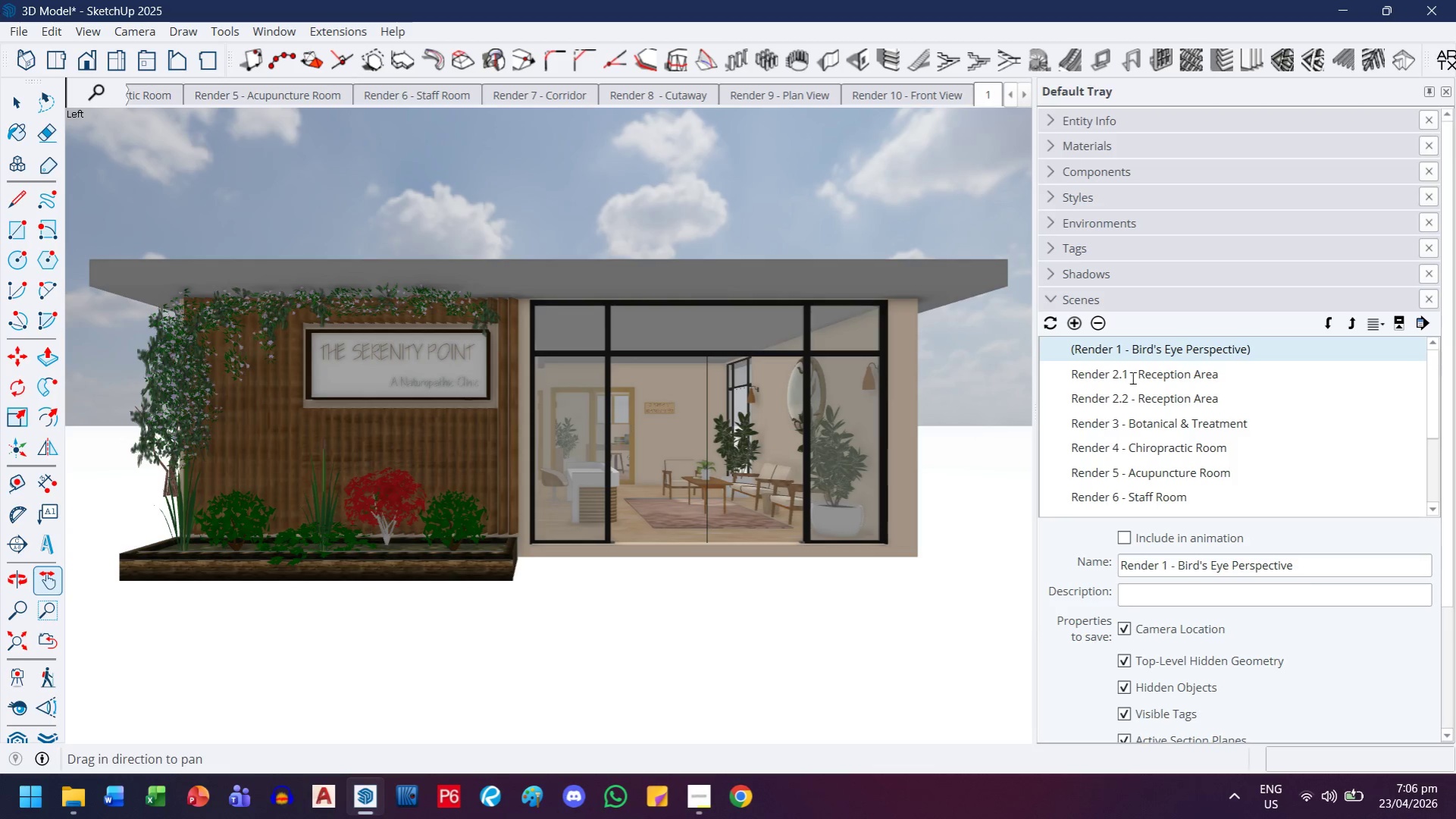 
left_click([1132, 373])
 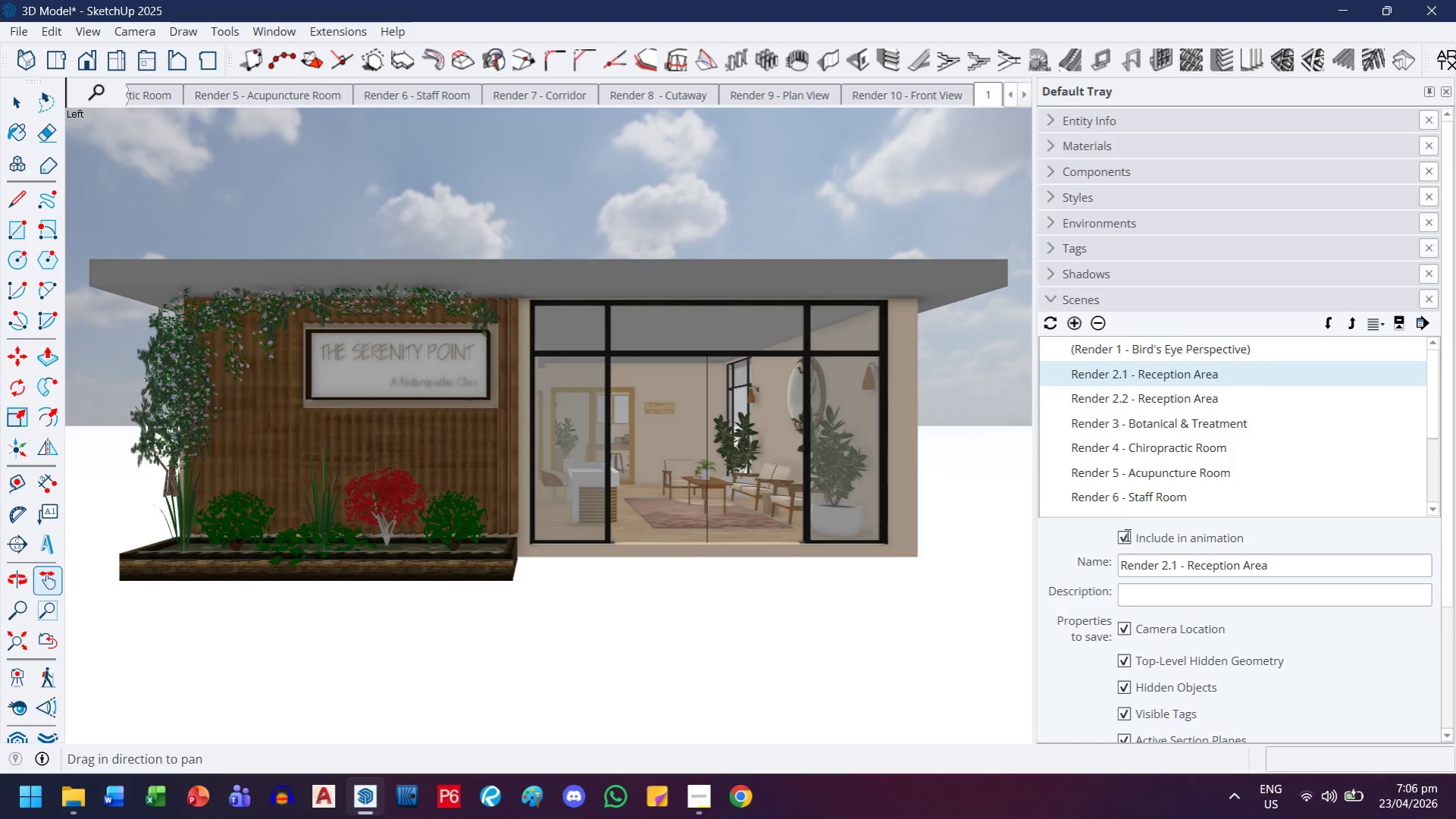 
left_click([1125, 538])
 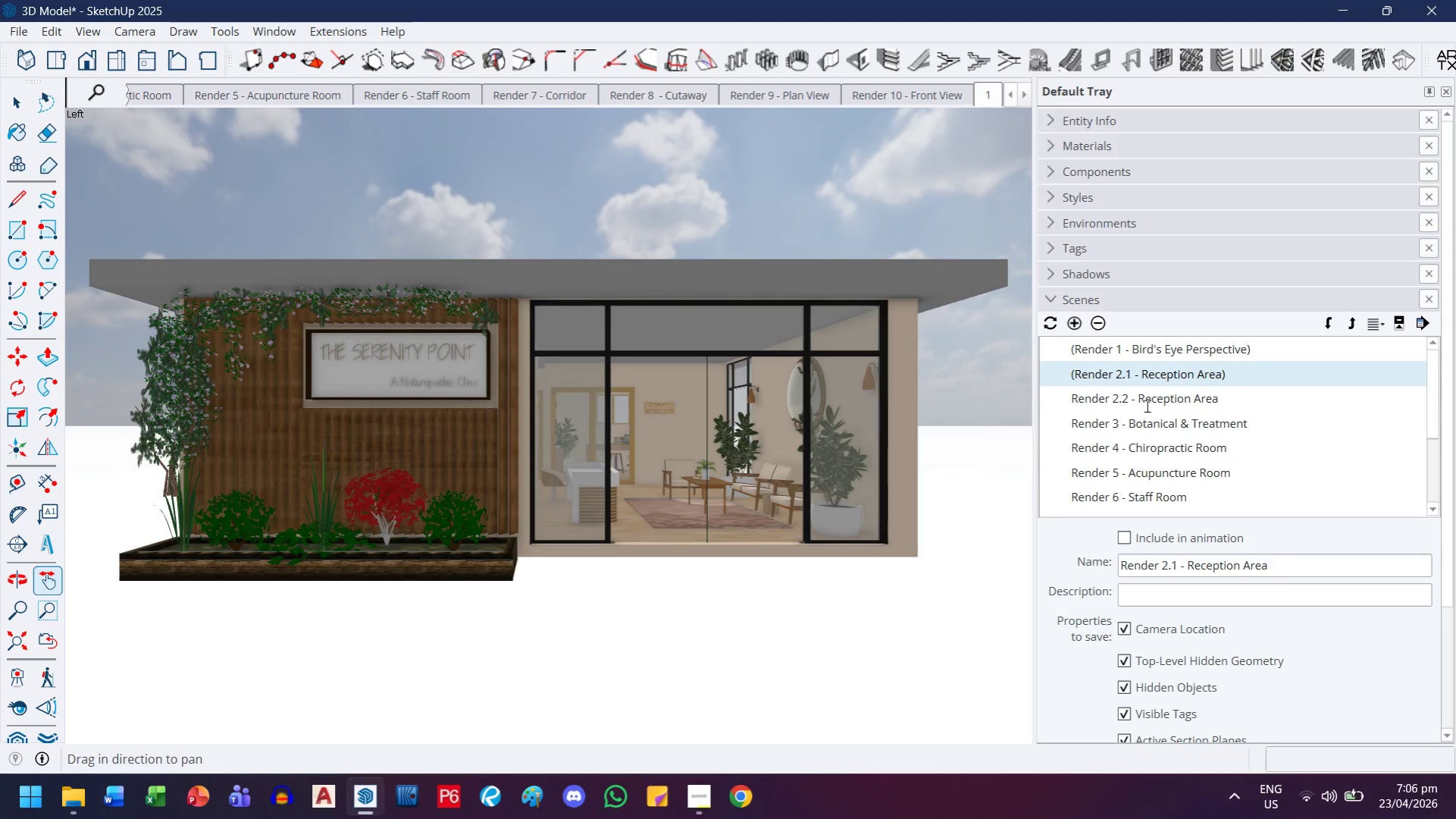 
left_click([1145, 404])
 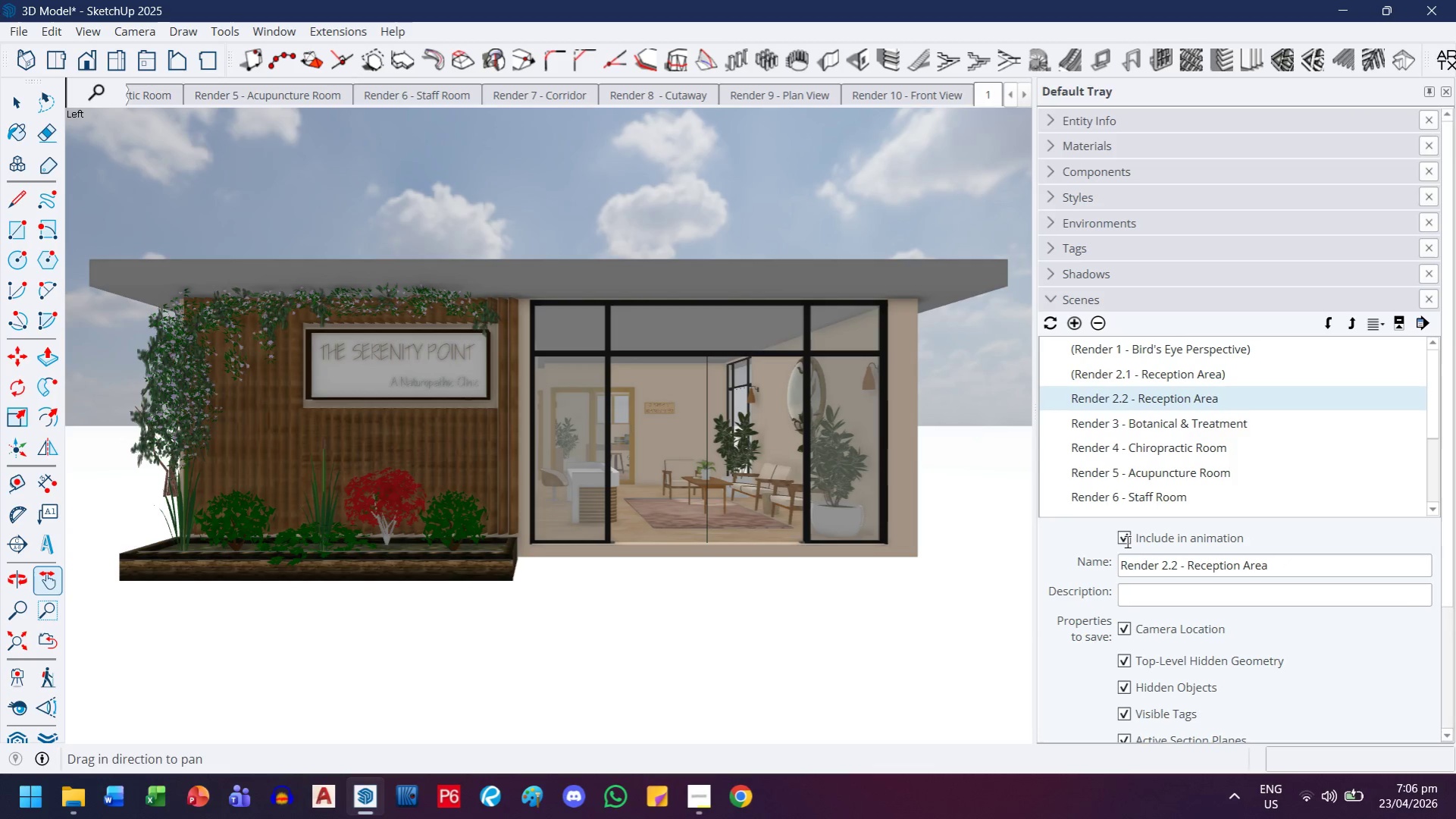 
left_click([1126, 544])
 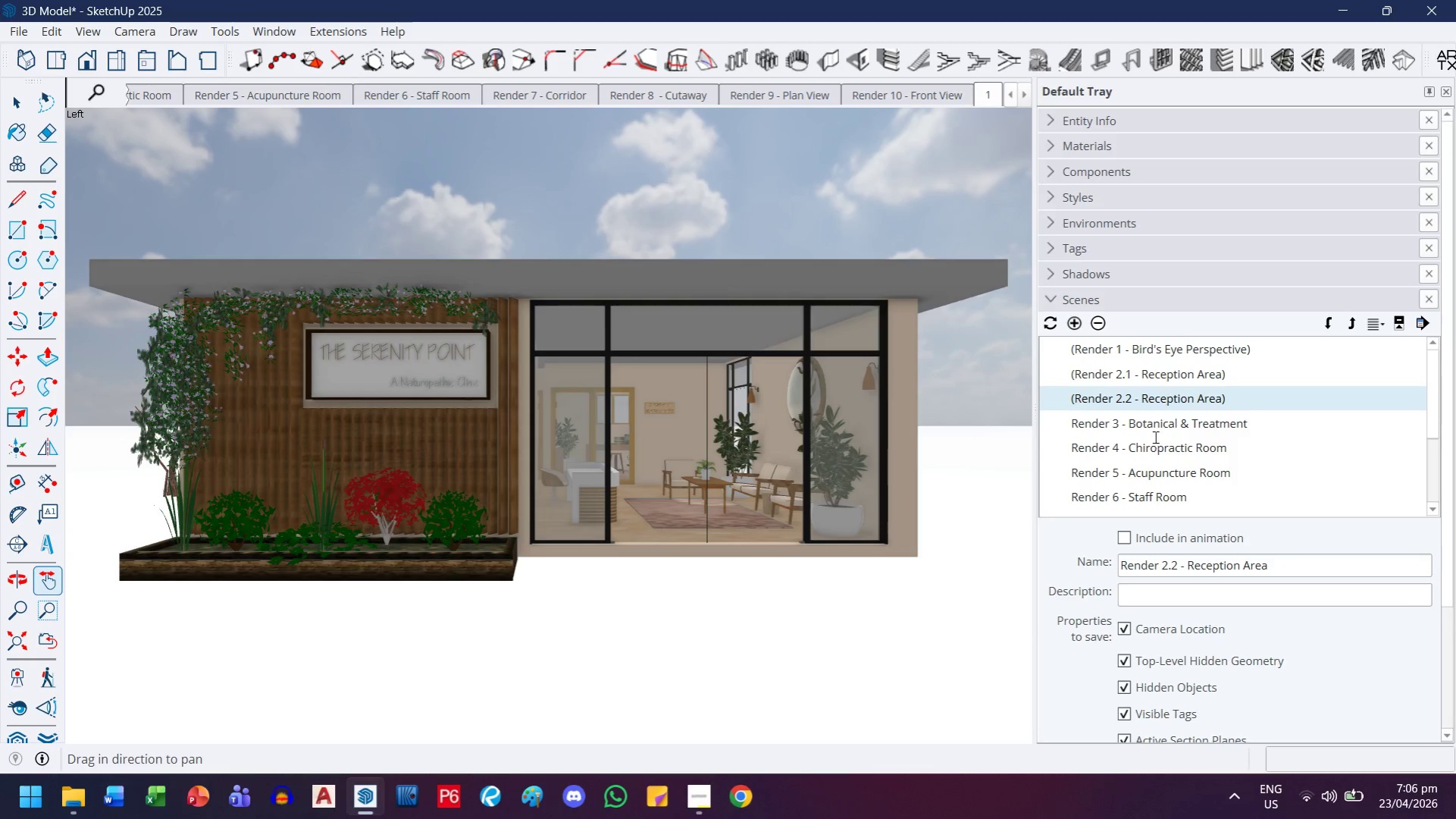 
left_click([1160, 420])
 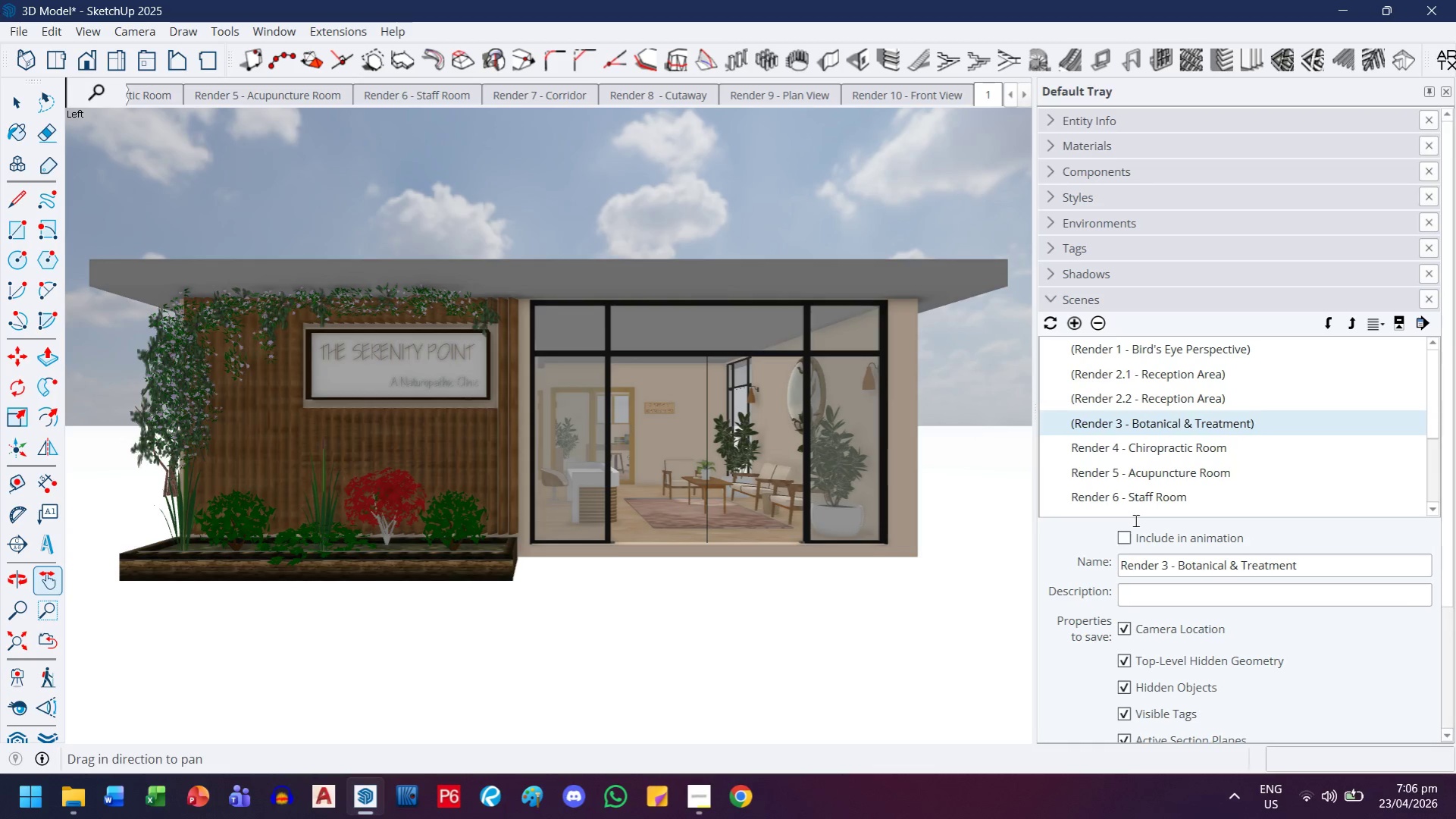 
double_click([1160, 447])
 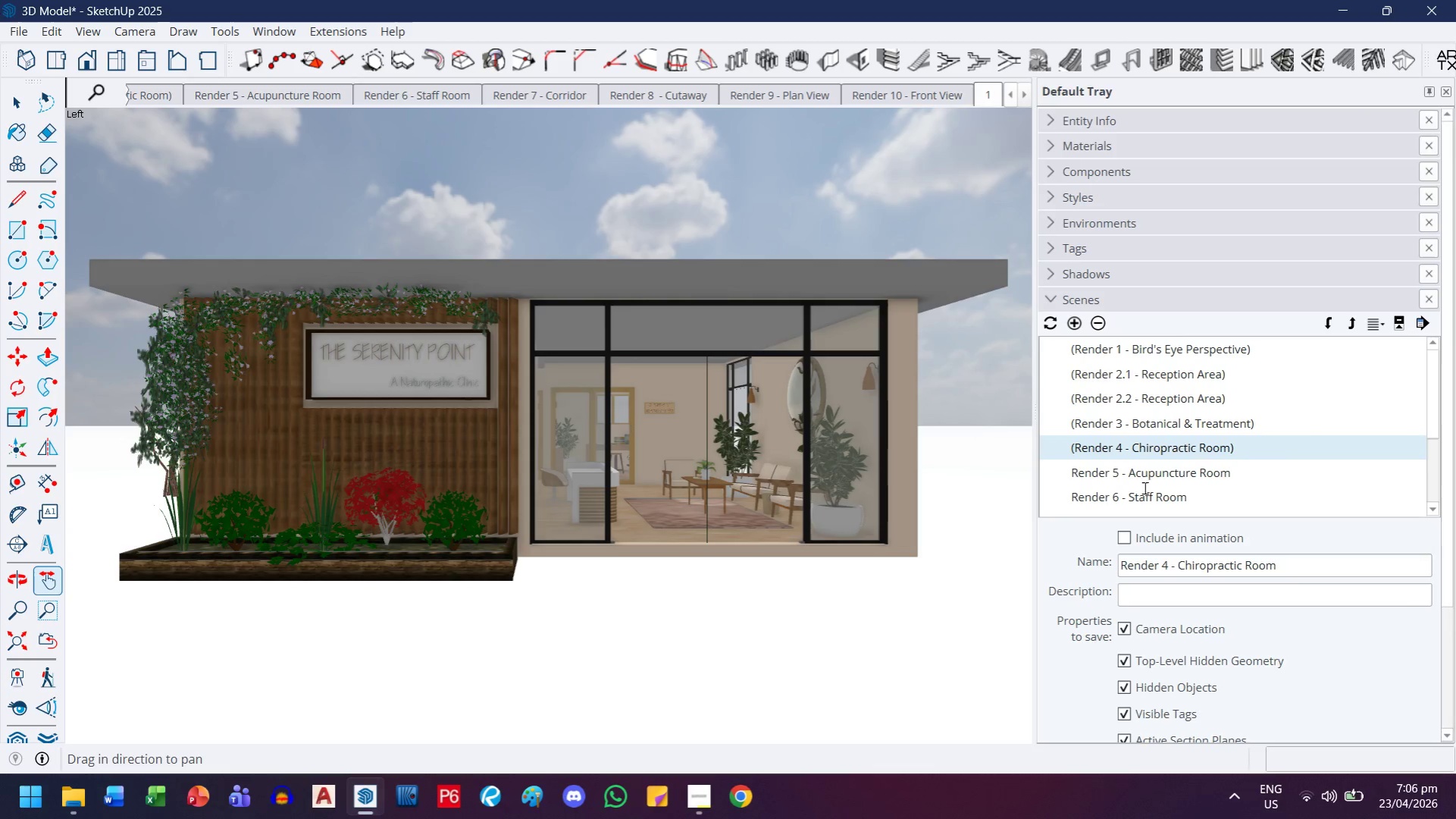 
left_click([1151, 471])
 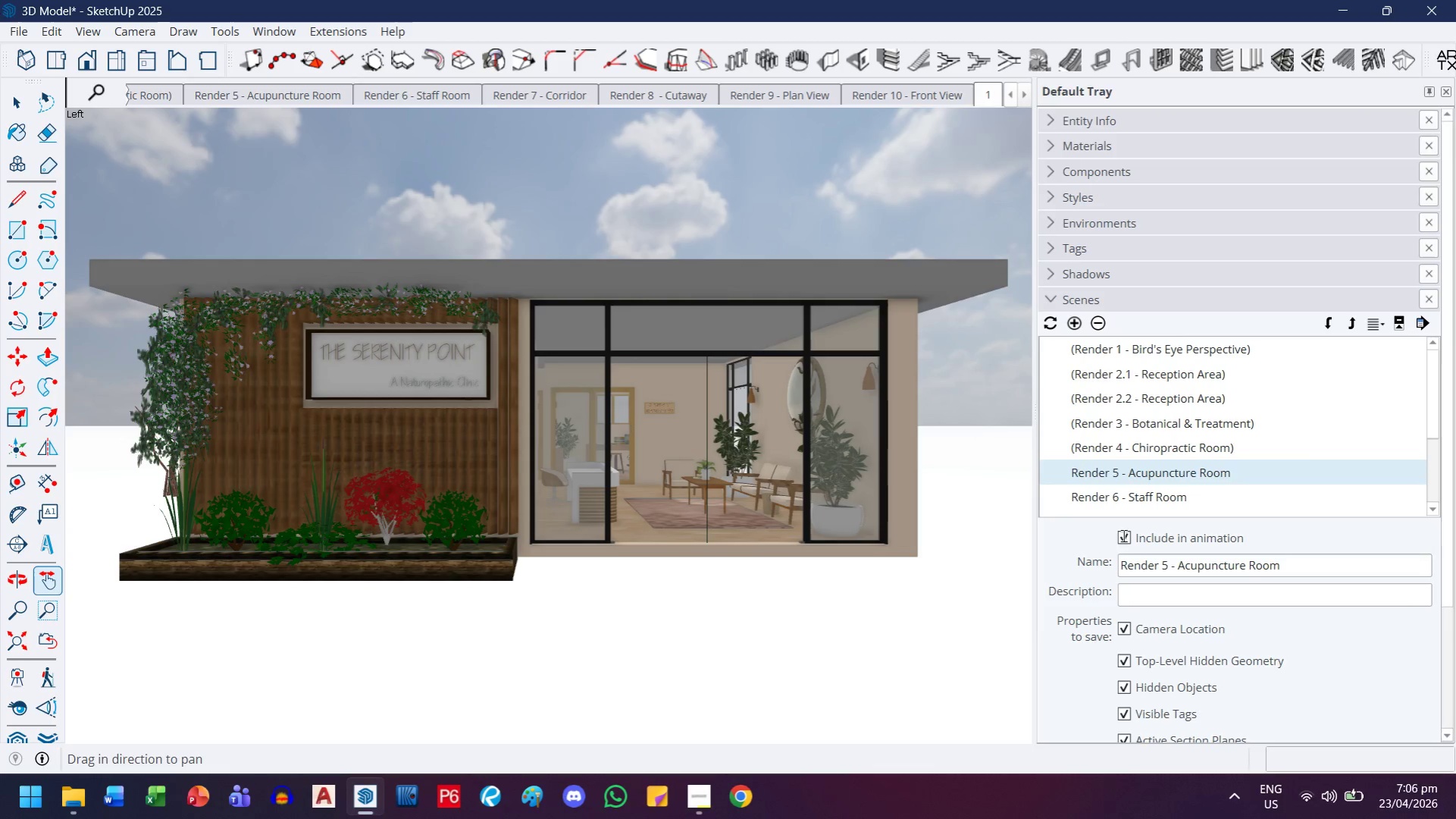 
left_click([1122, 538])
 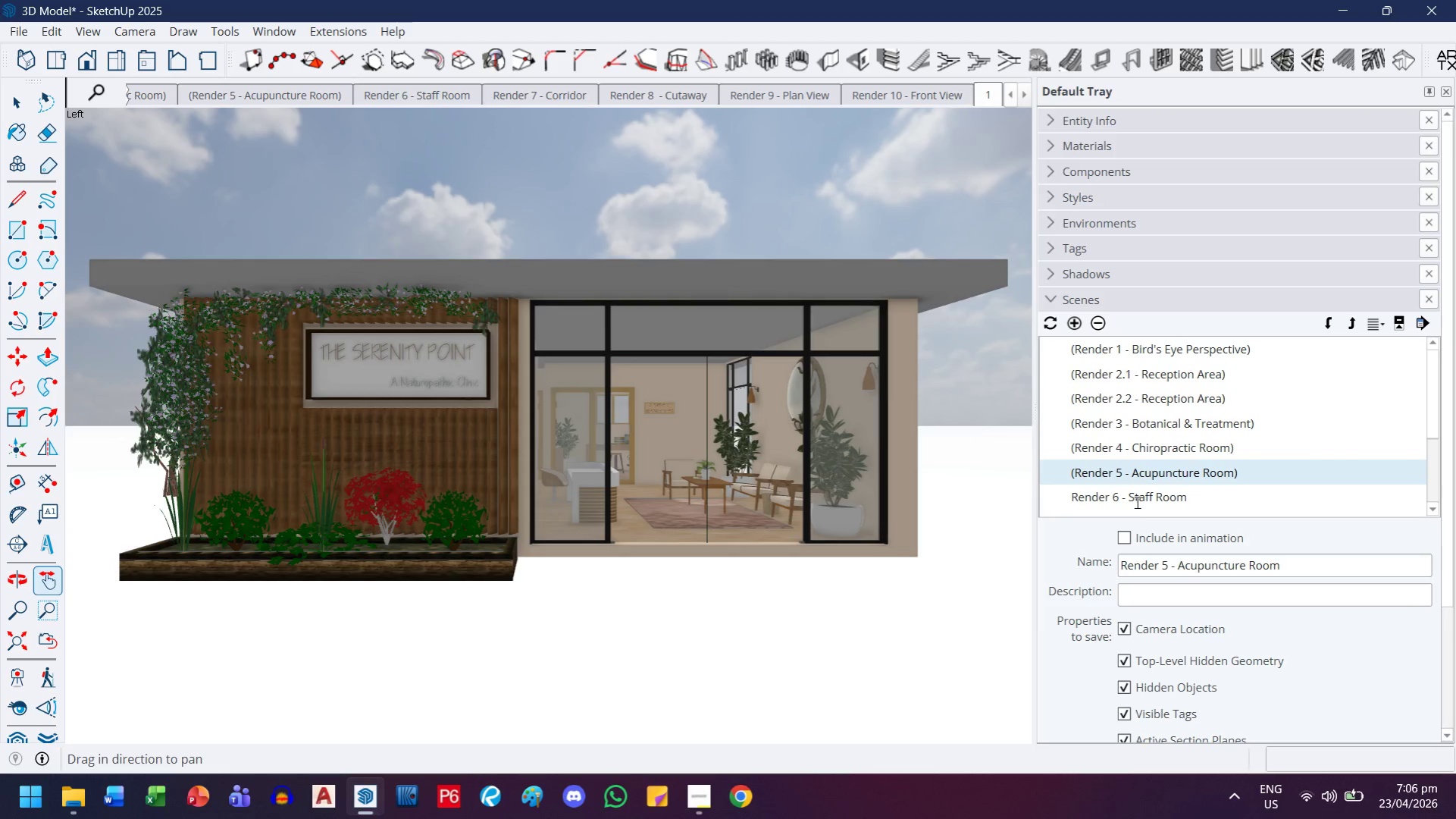 
left_click([1138, 497])
 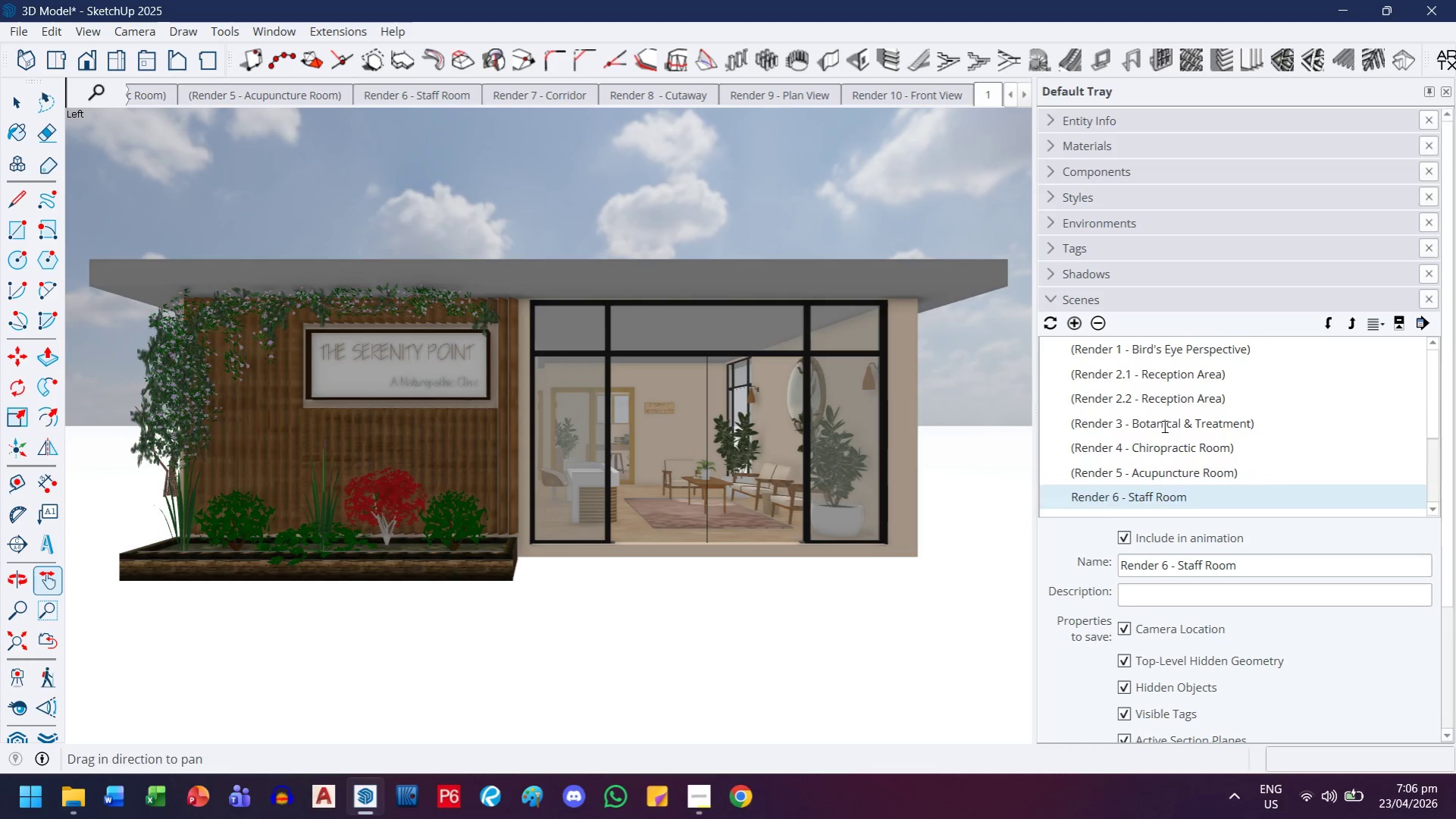 
scroll: coordinate [1163, 425], scroll_direction: down, amount: 1.0
 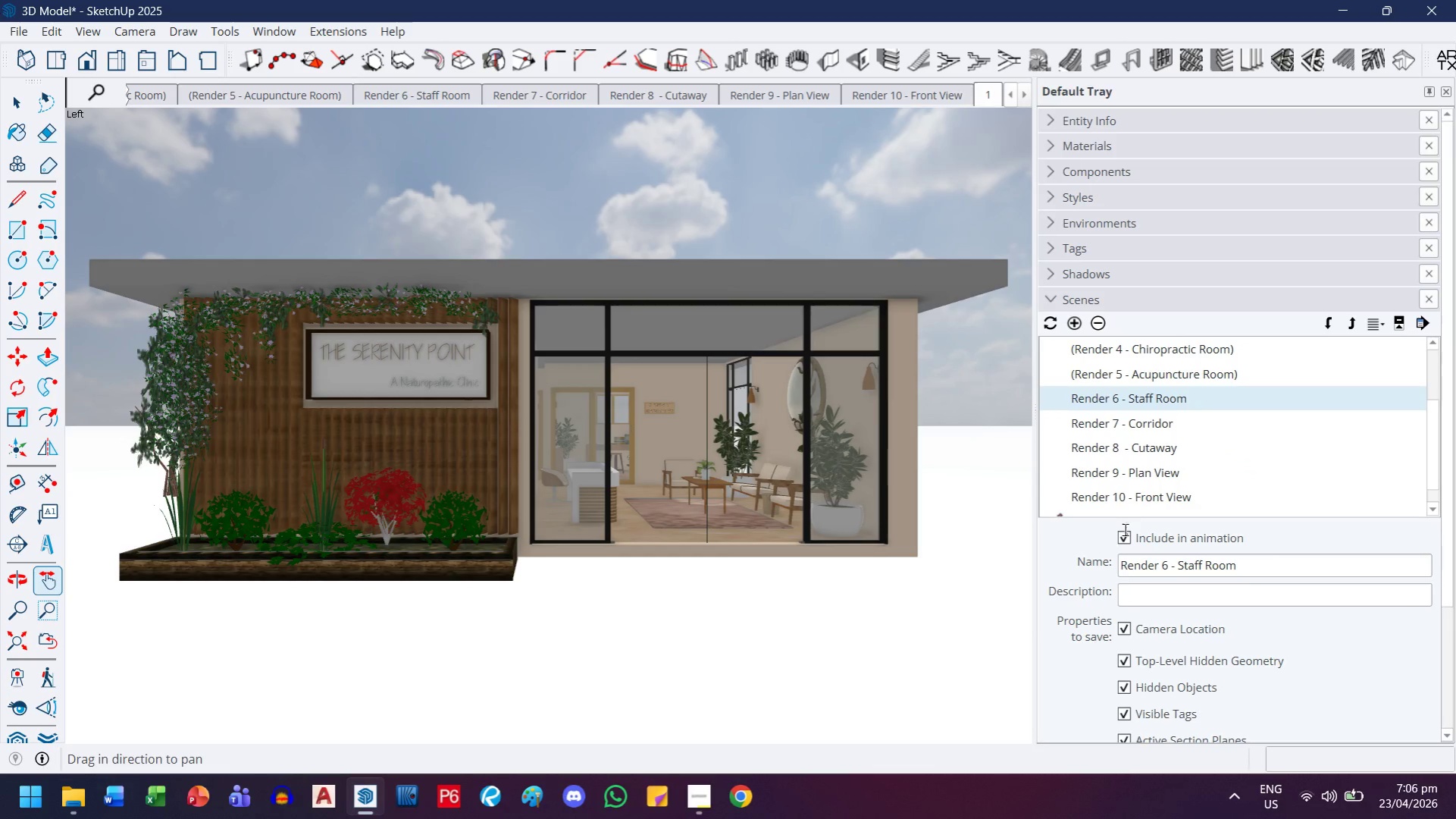 
left_click([1121, 541])
 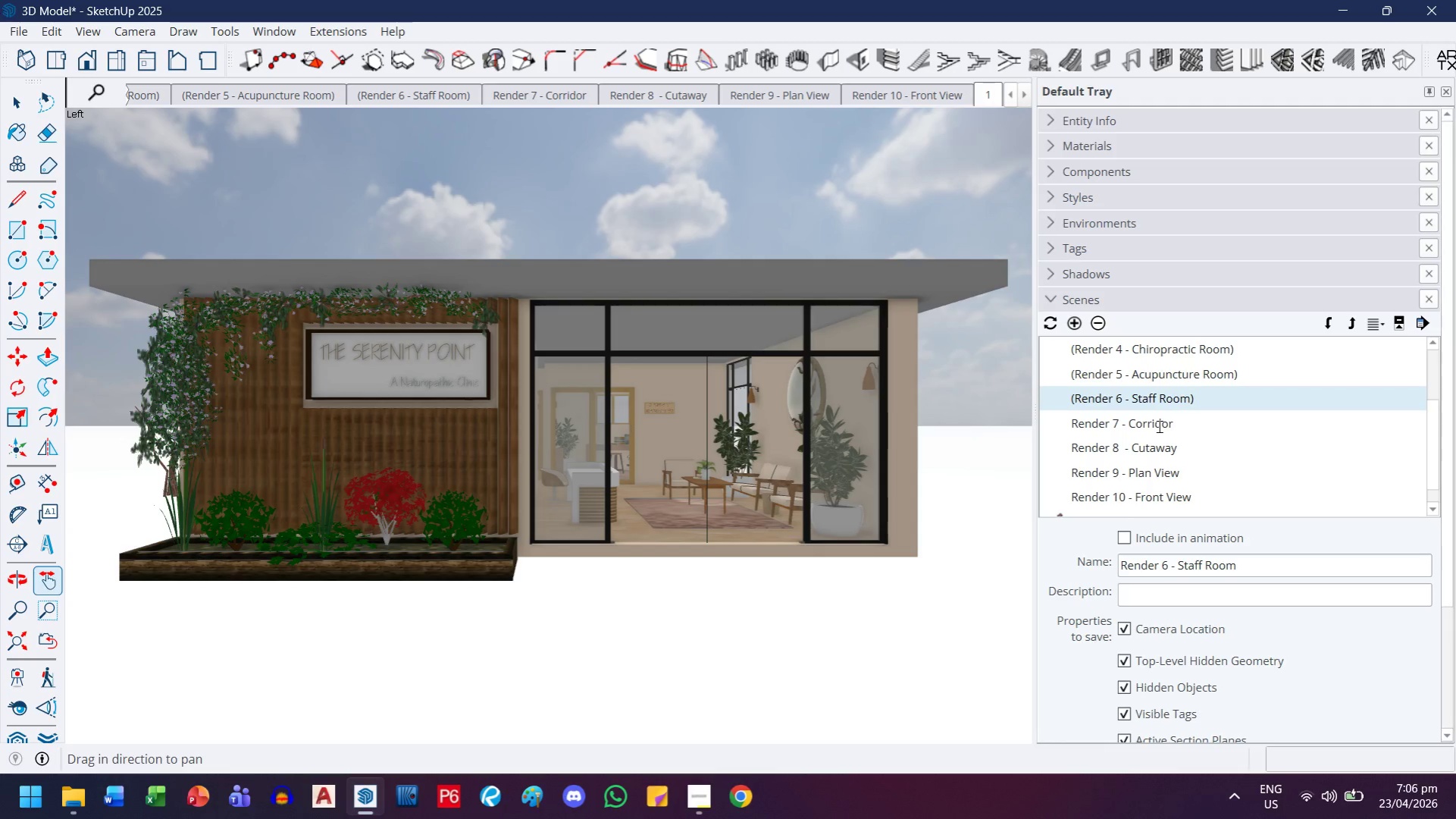 
left_click([1157, 426])
 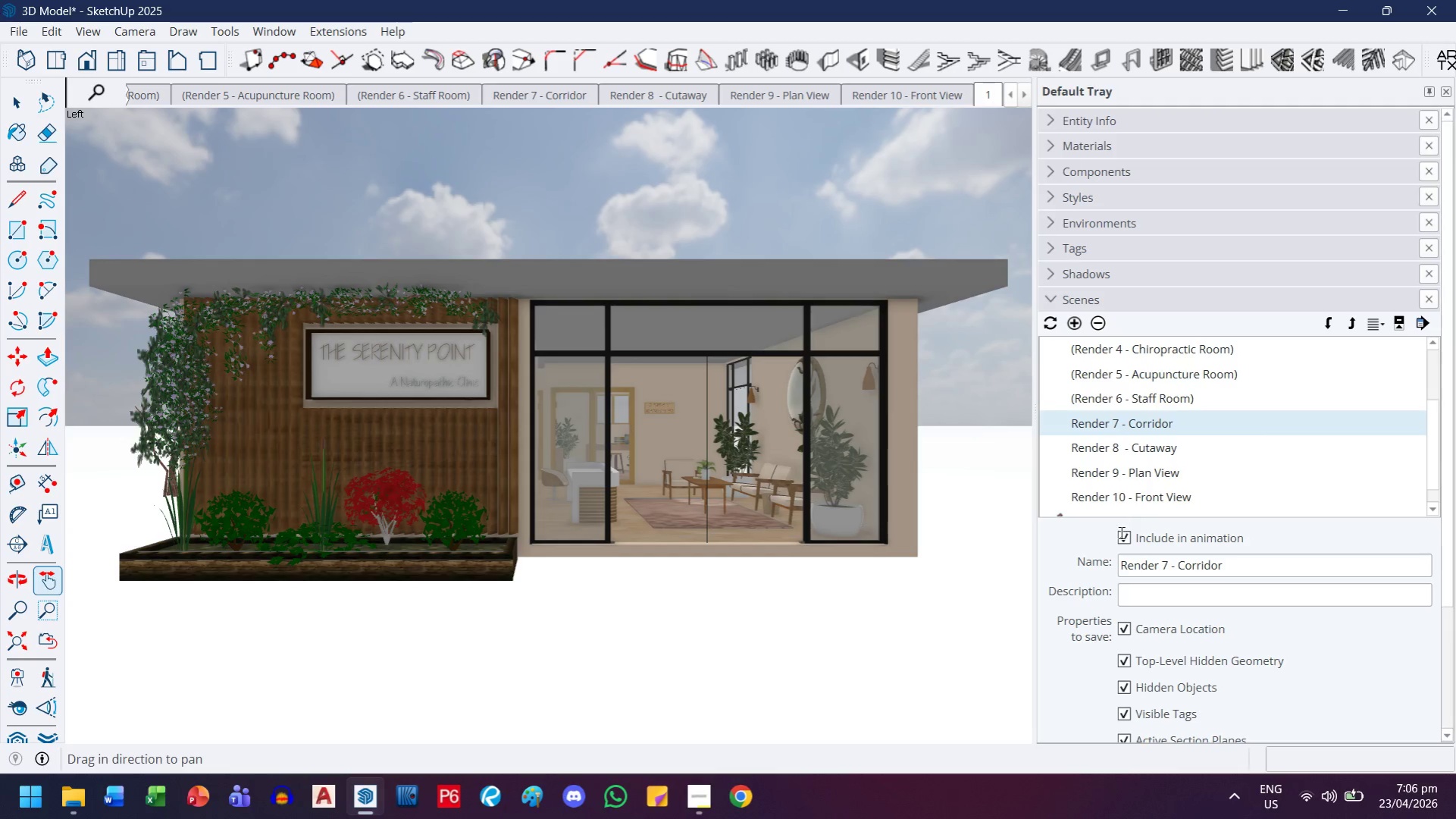 
left_click([1119, 536])
 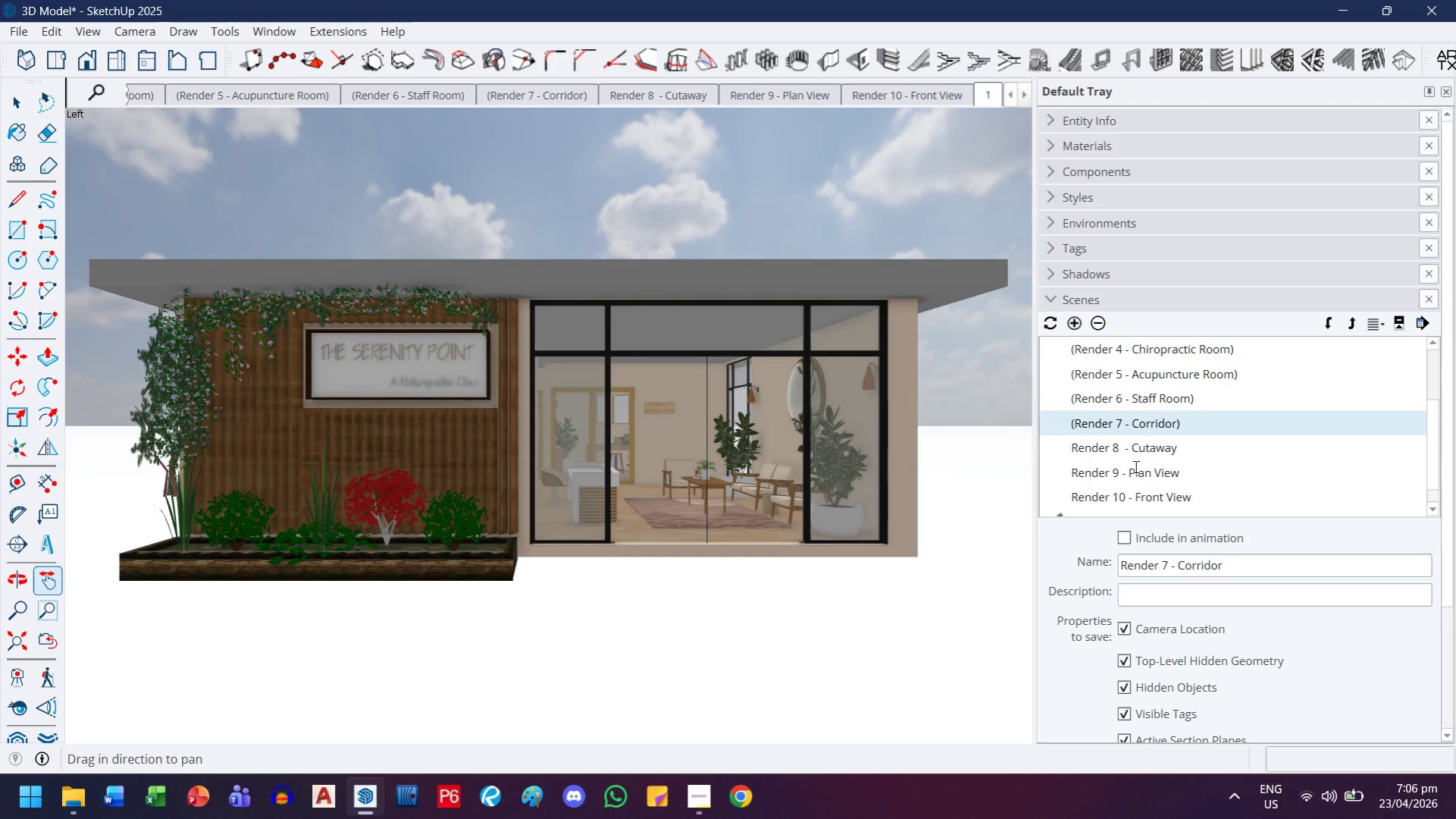 
left_click([1142, 441])
 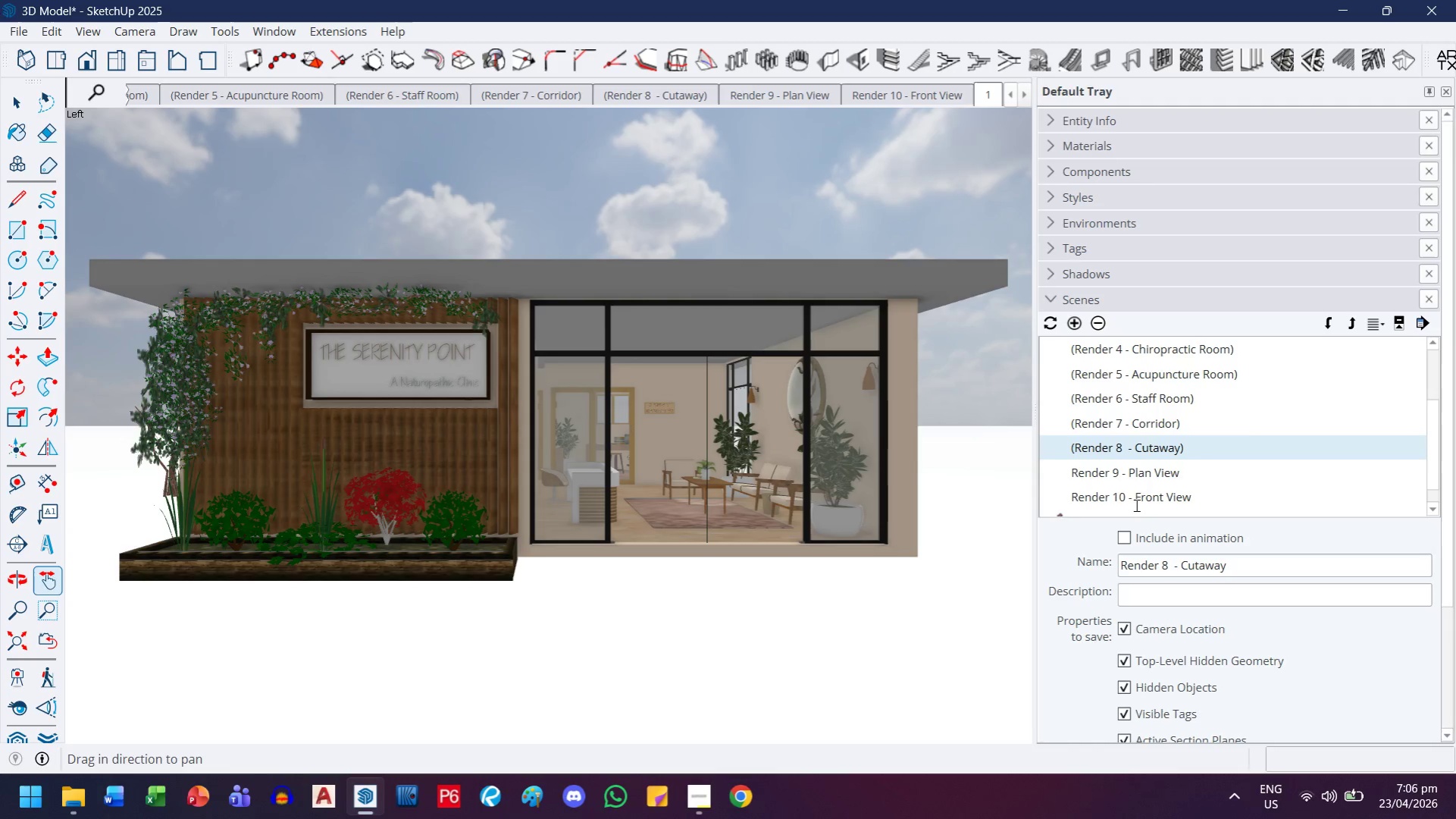 
left_click([1148, 469])
 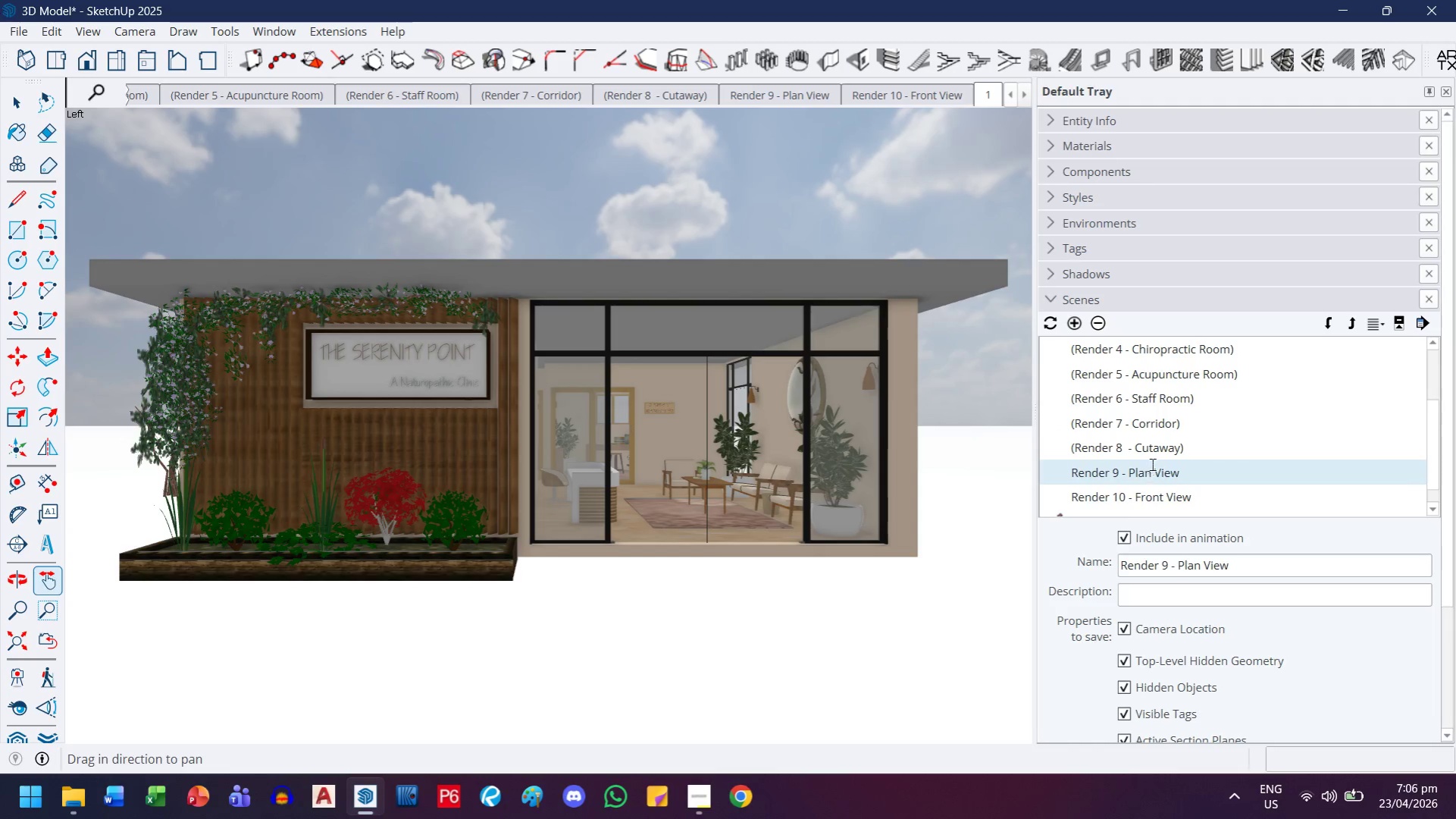 
scroll: coordinate [1151, 464], scroll_direction: down, amount: 1.0
 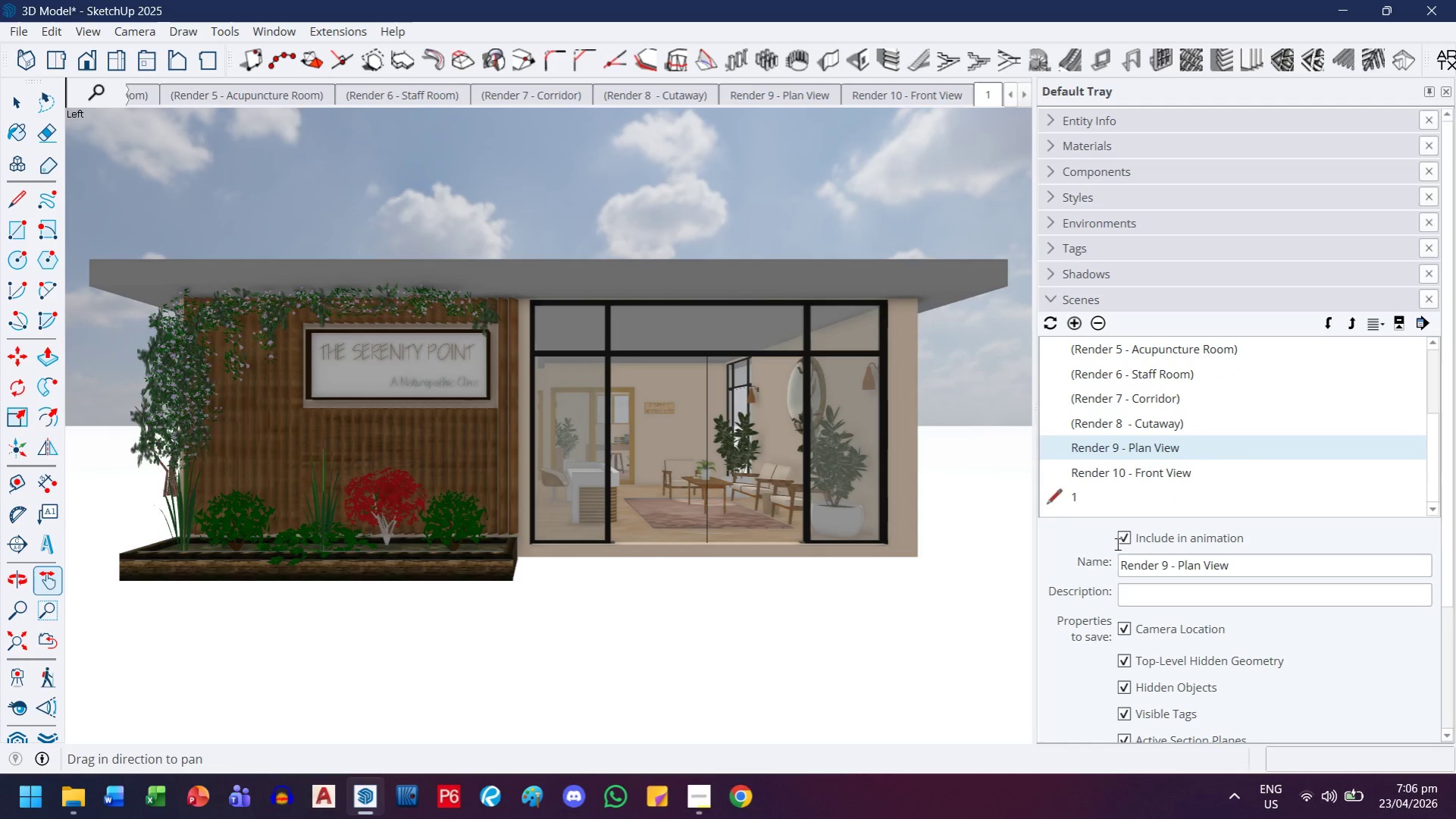 
left_click([1120, 537])
 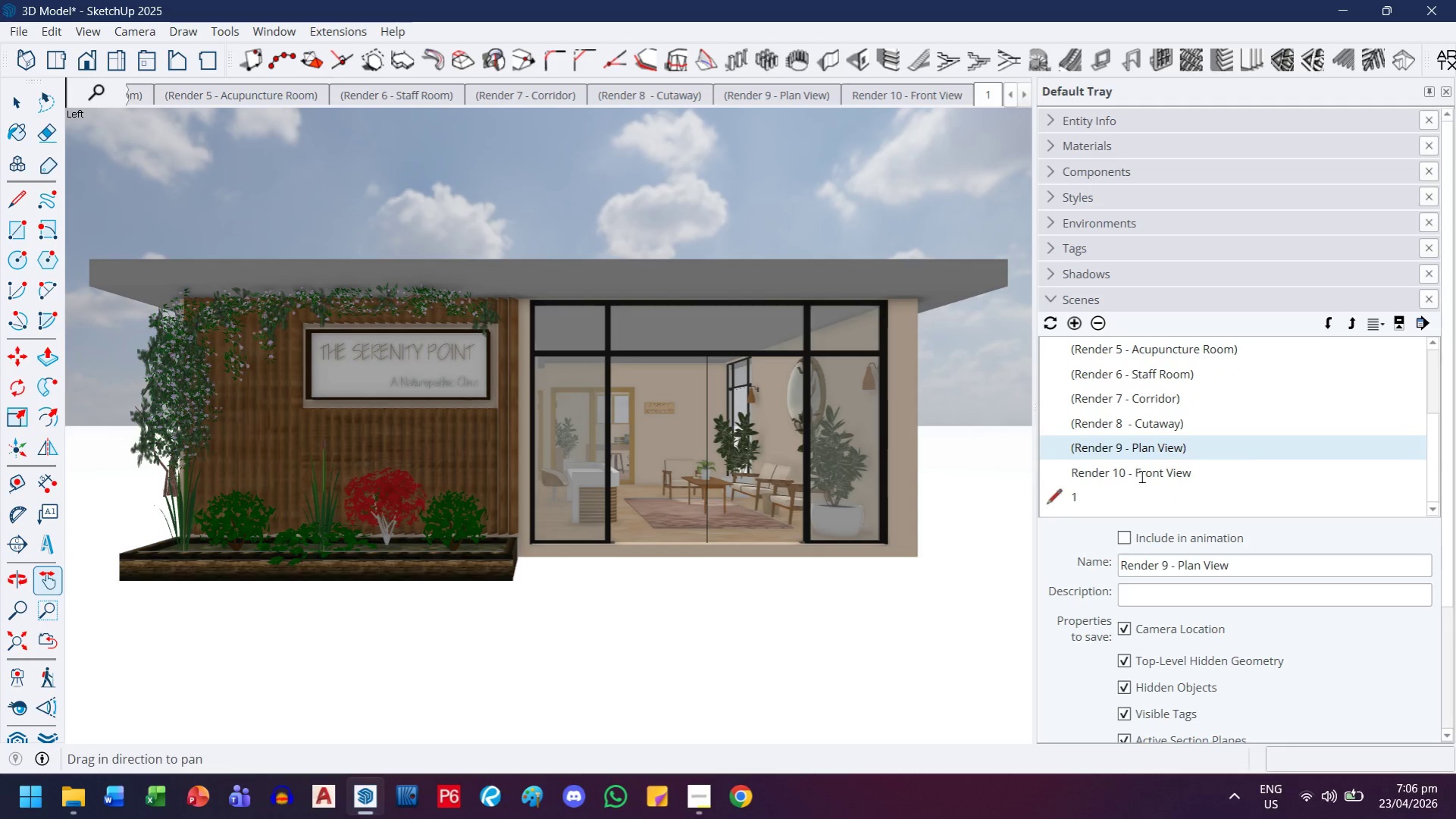 
left_click([1144, 469])
 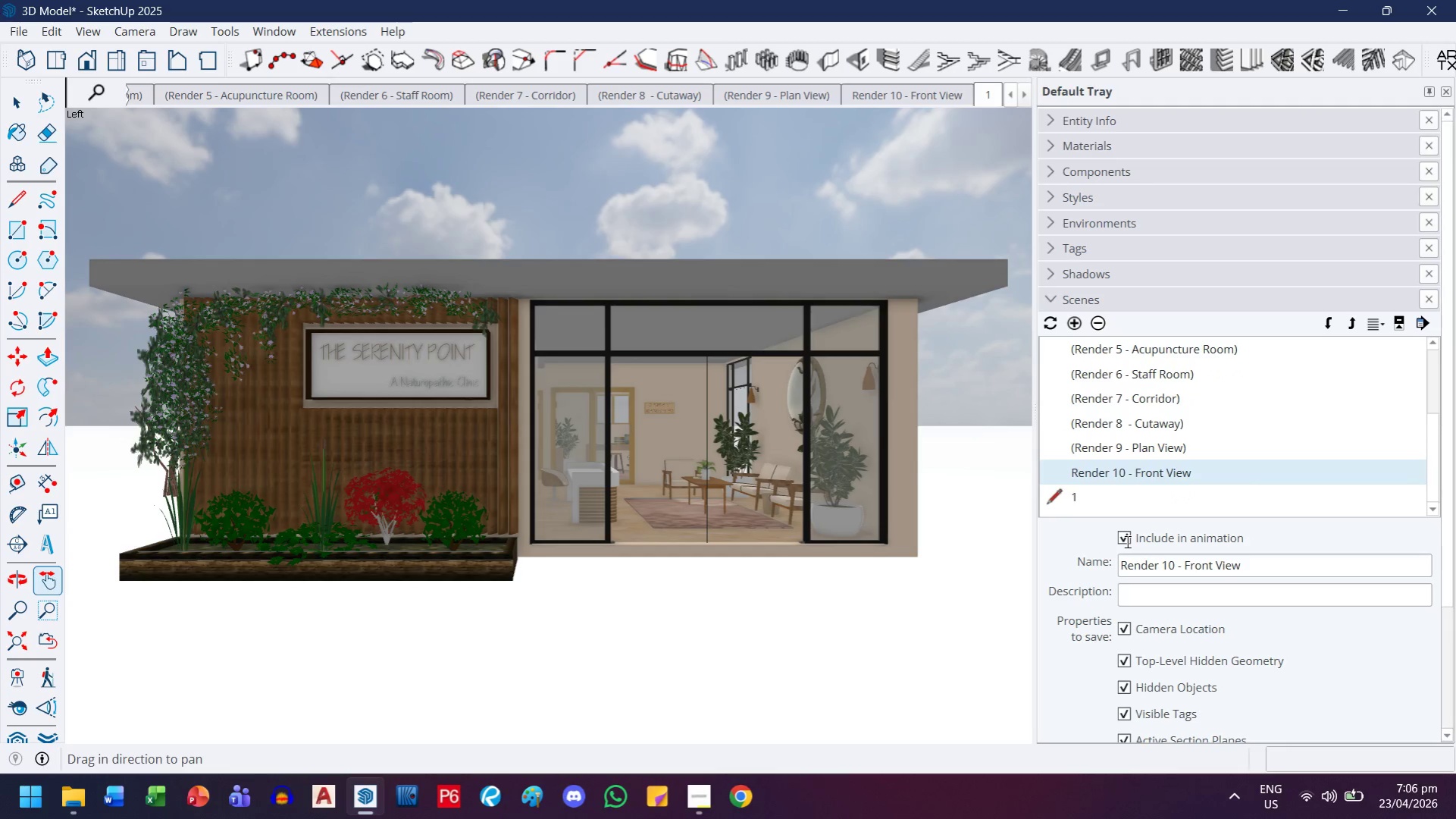 
left_click([1126, 536])
 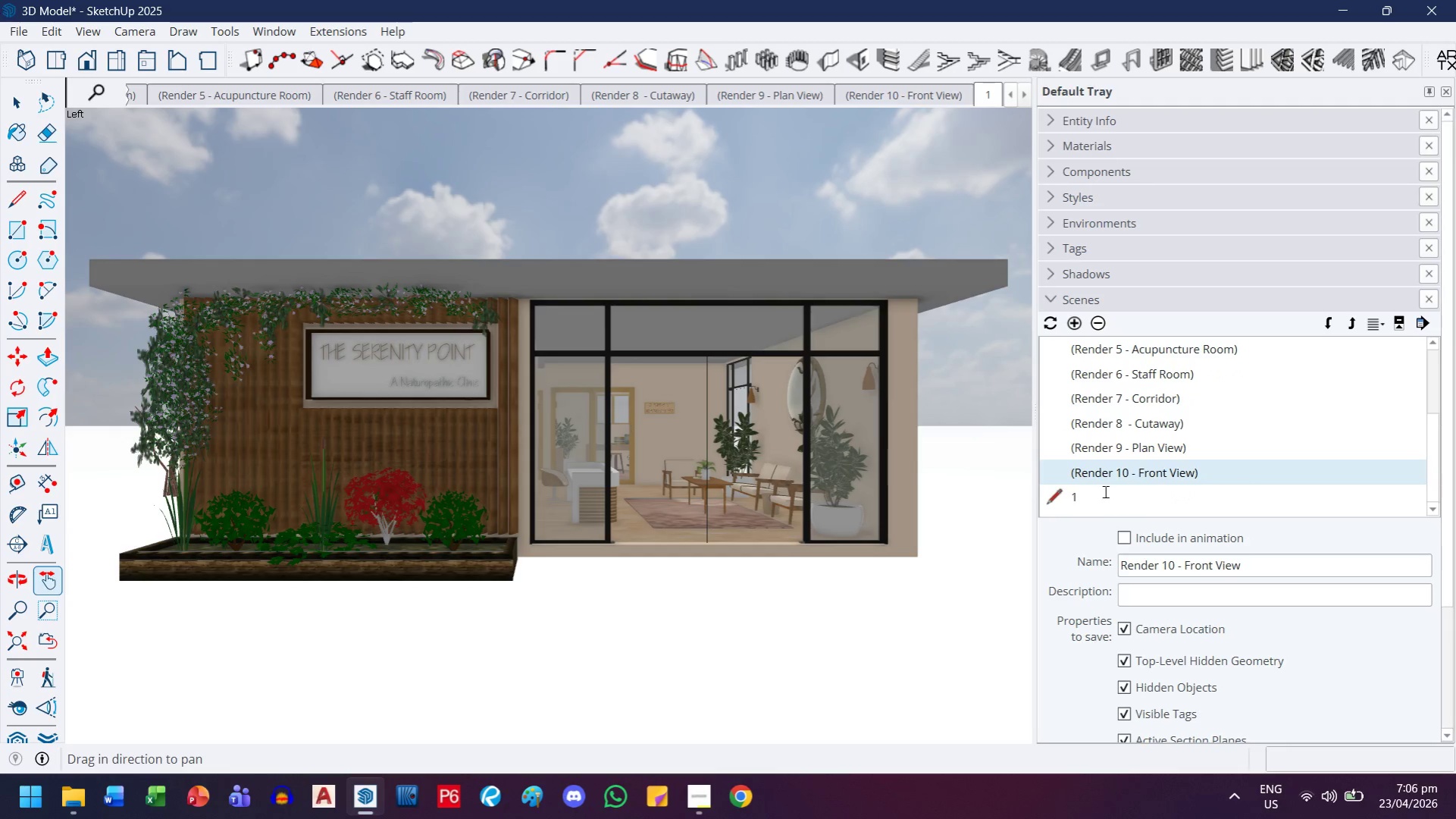 
double_click([1104, 491])
 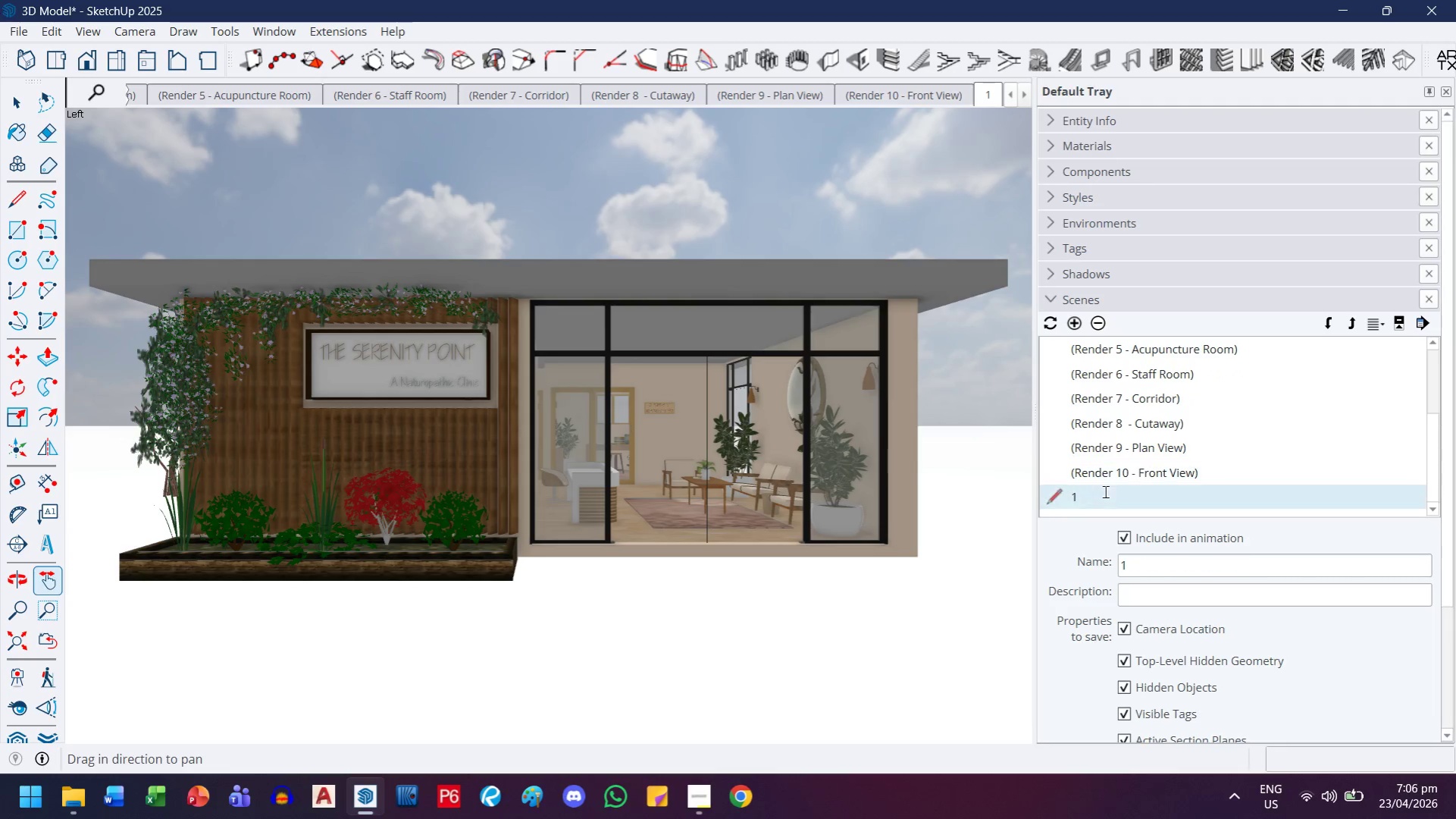 
triple_click([1104, 491])
 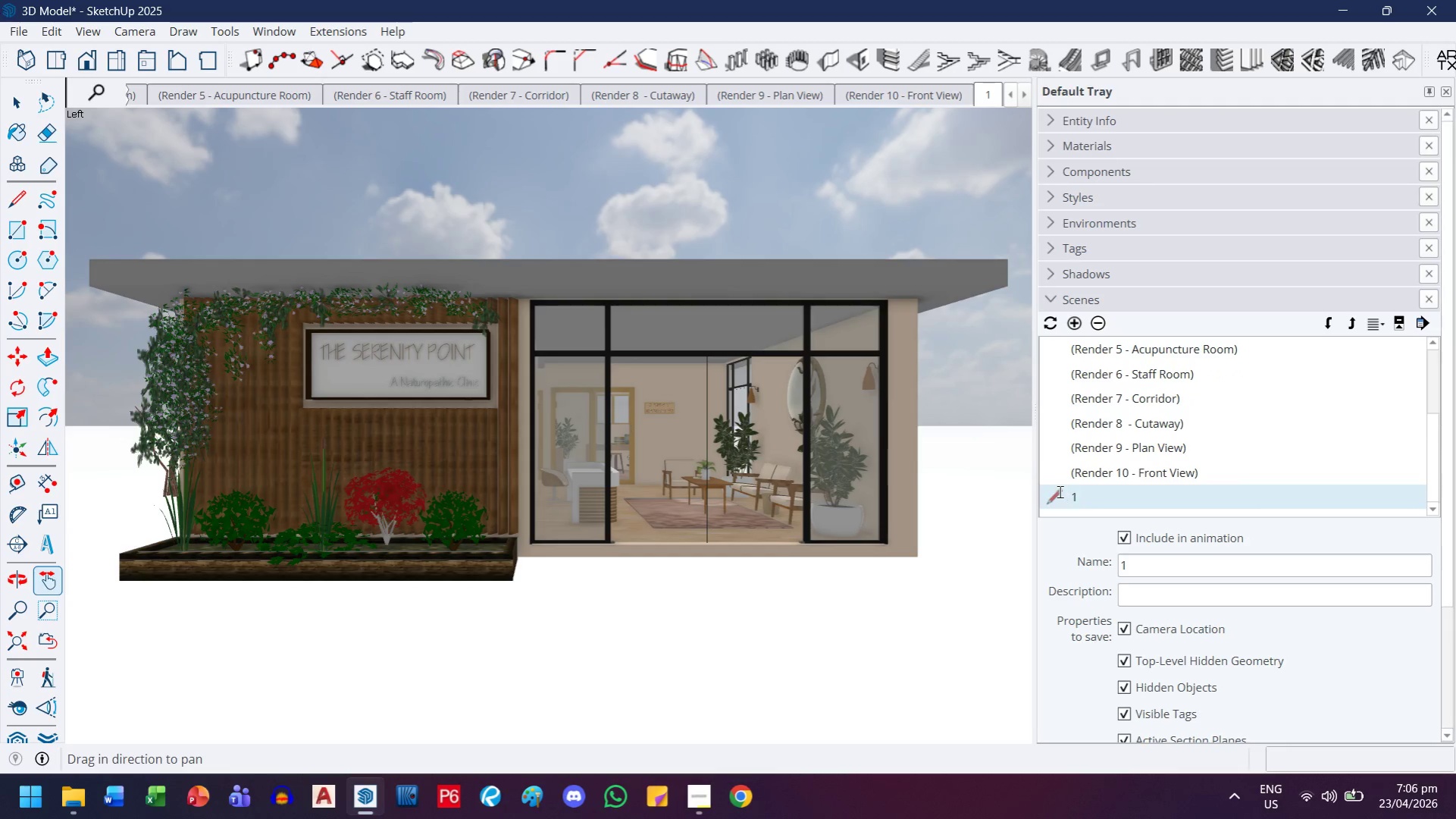 
double_click([1058, 491])
 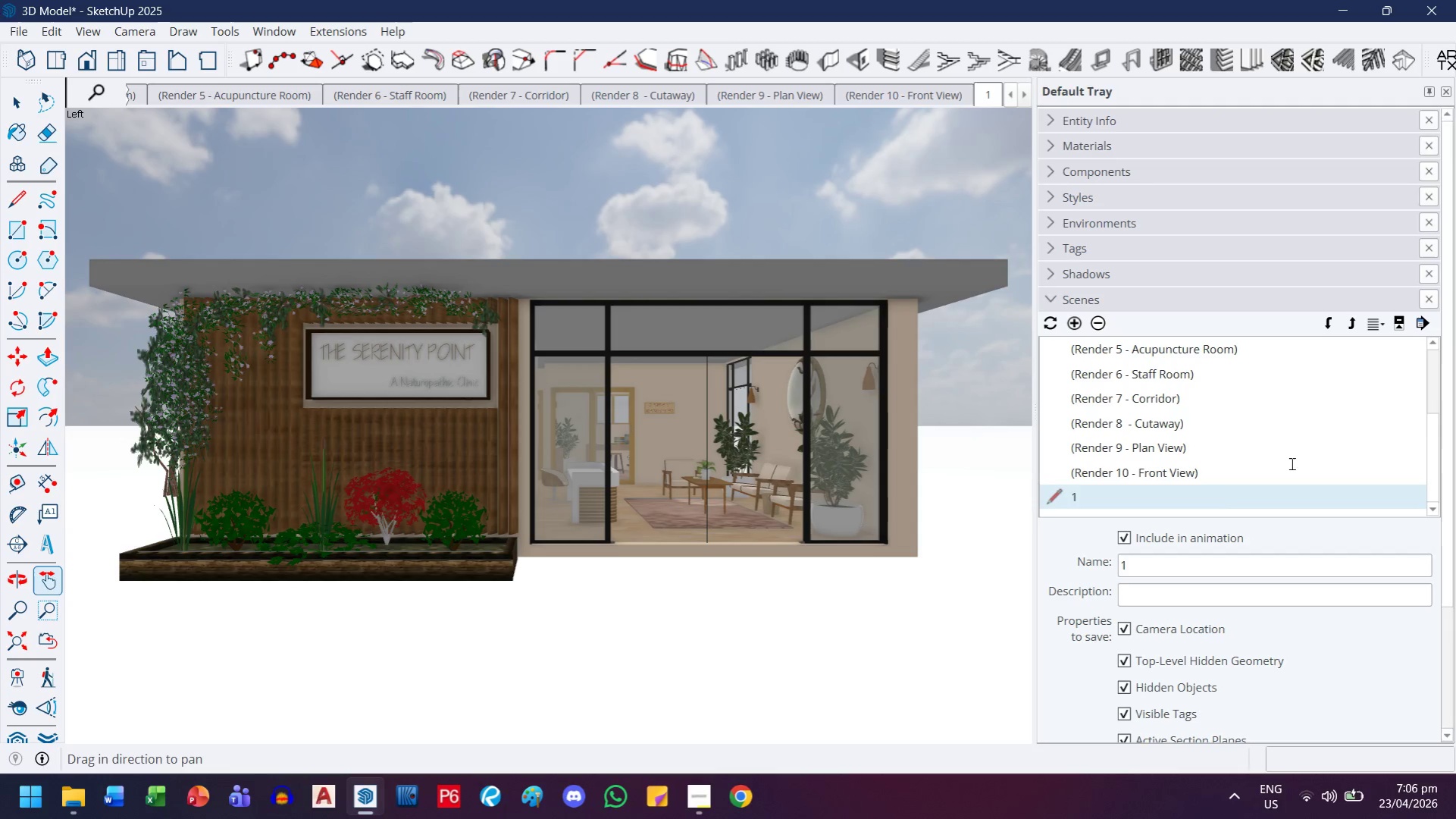 
left_click([1074, 318])
 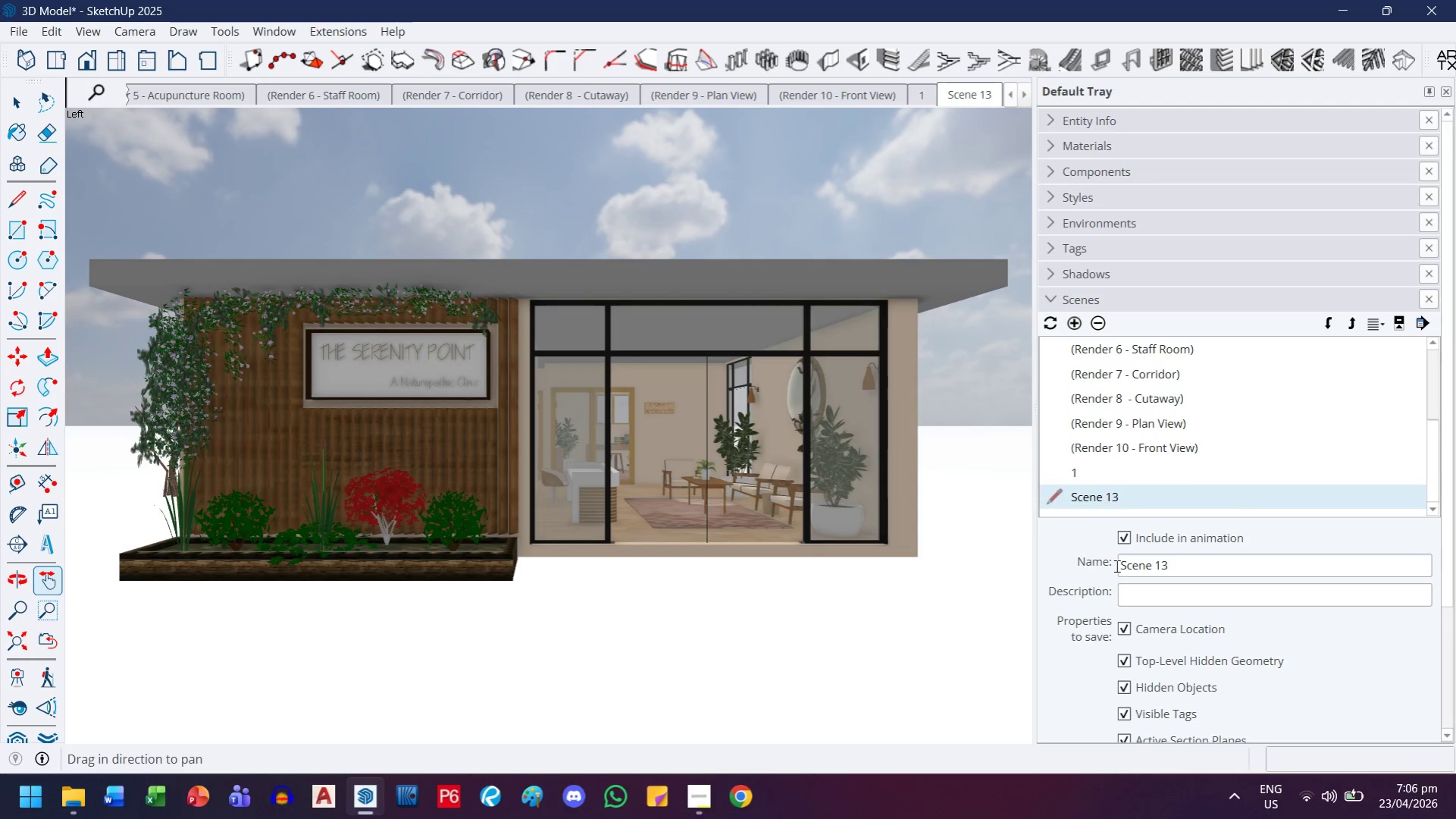 
left_click_drag(start_coordinate=[1168, 566], to_coordinate=[1108, 559])
 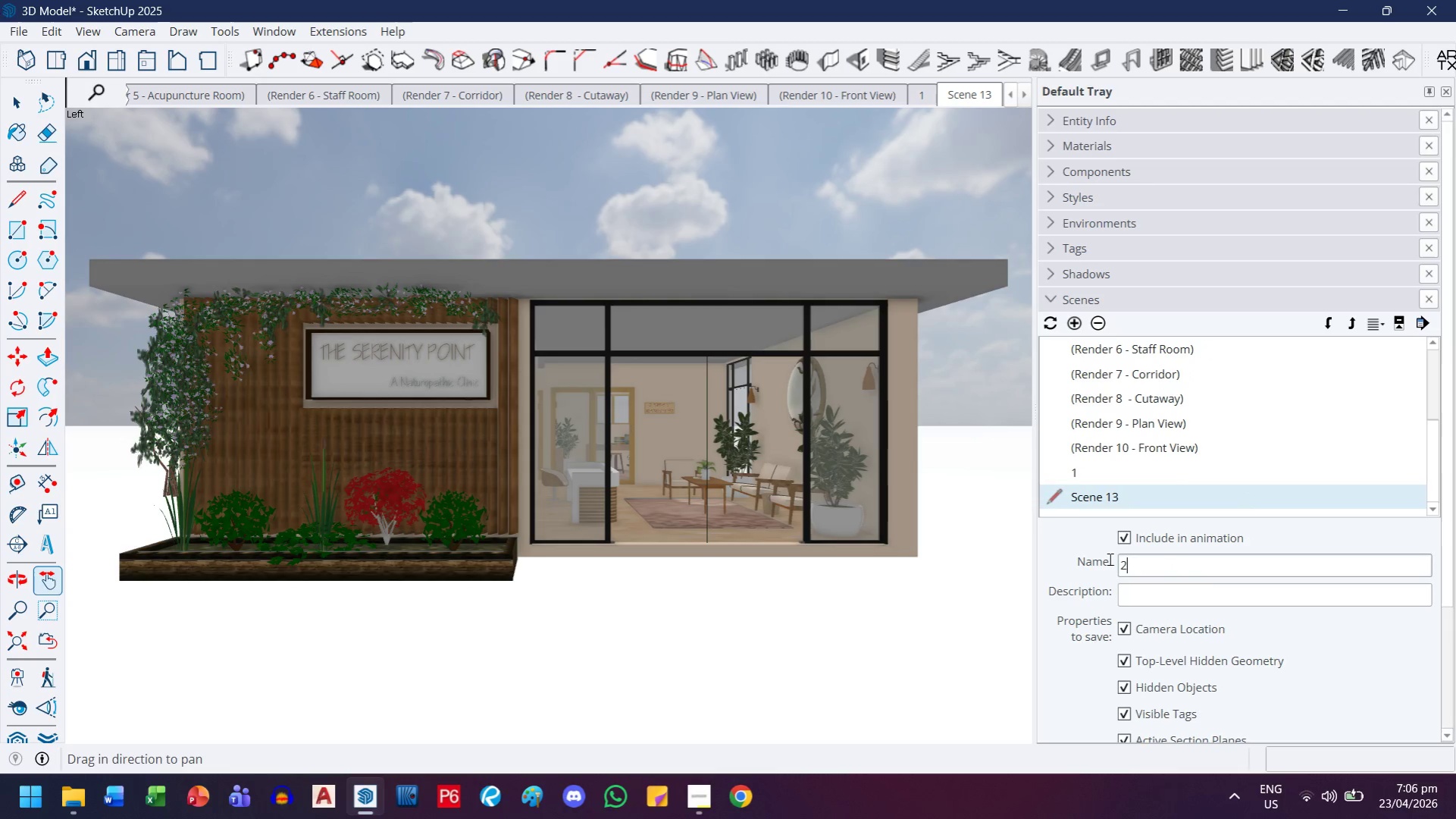 
key(2)
 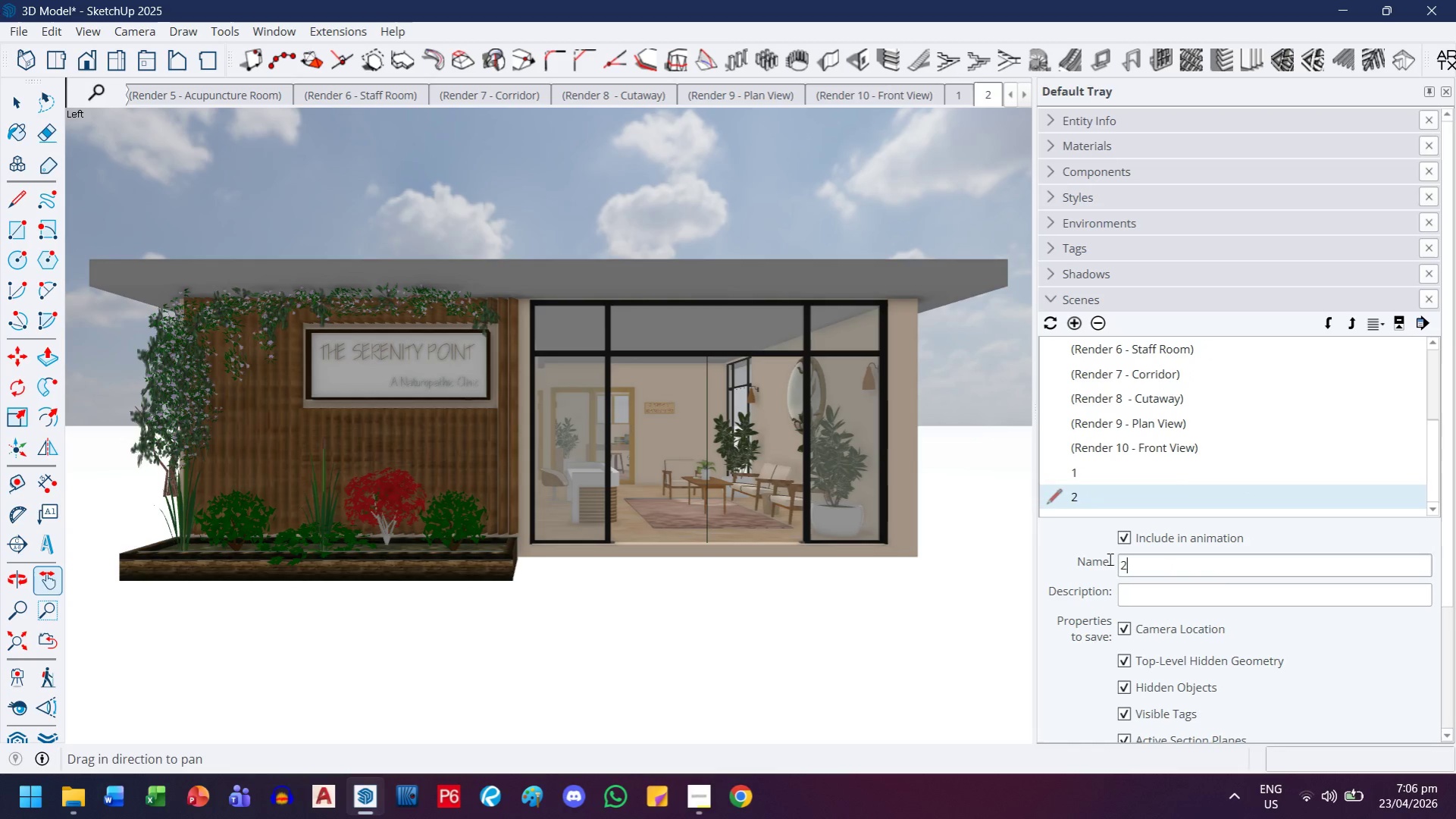 
key(Enter)
 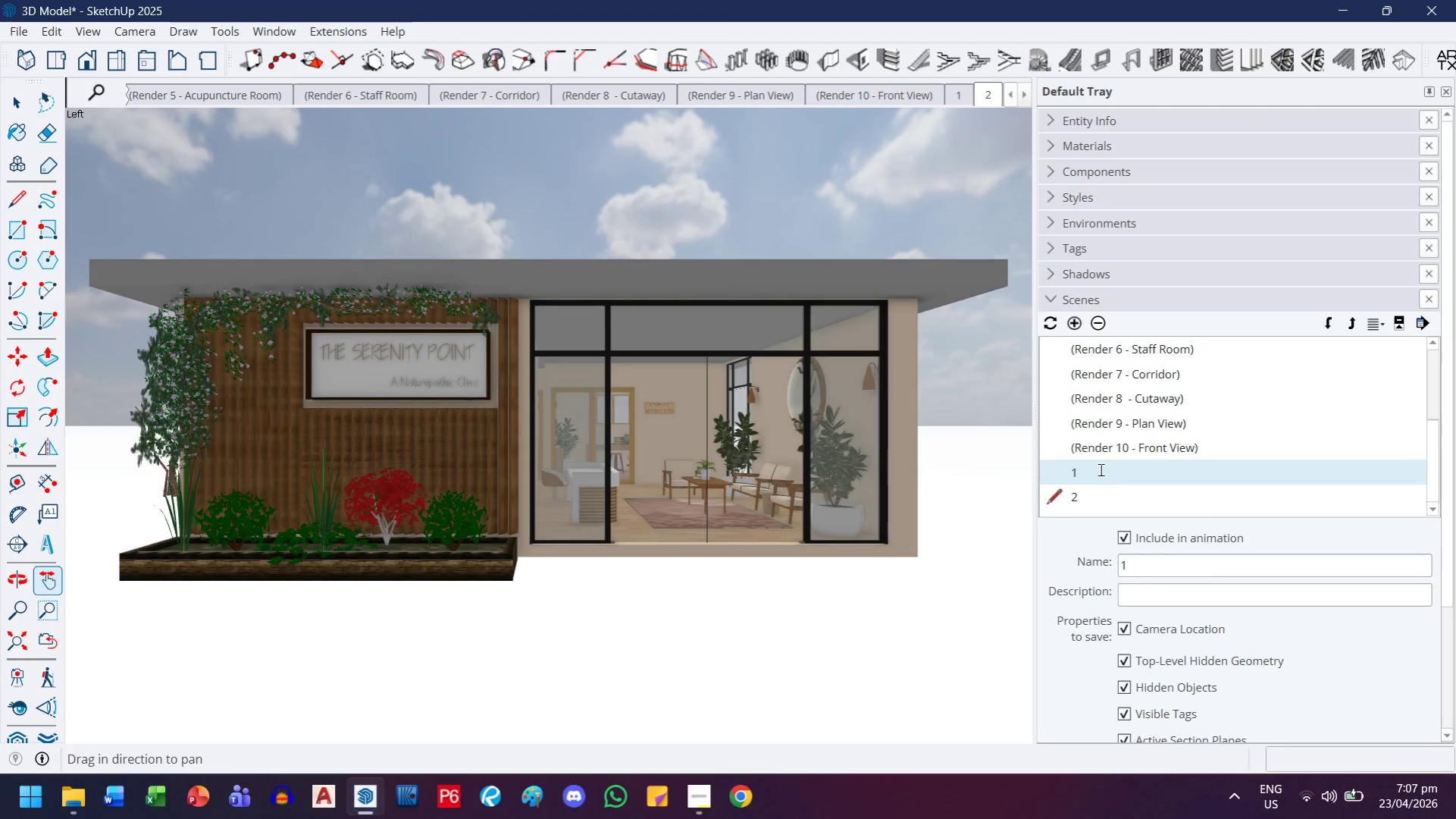 
double_click([1085, 472])
 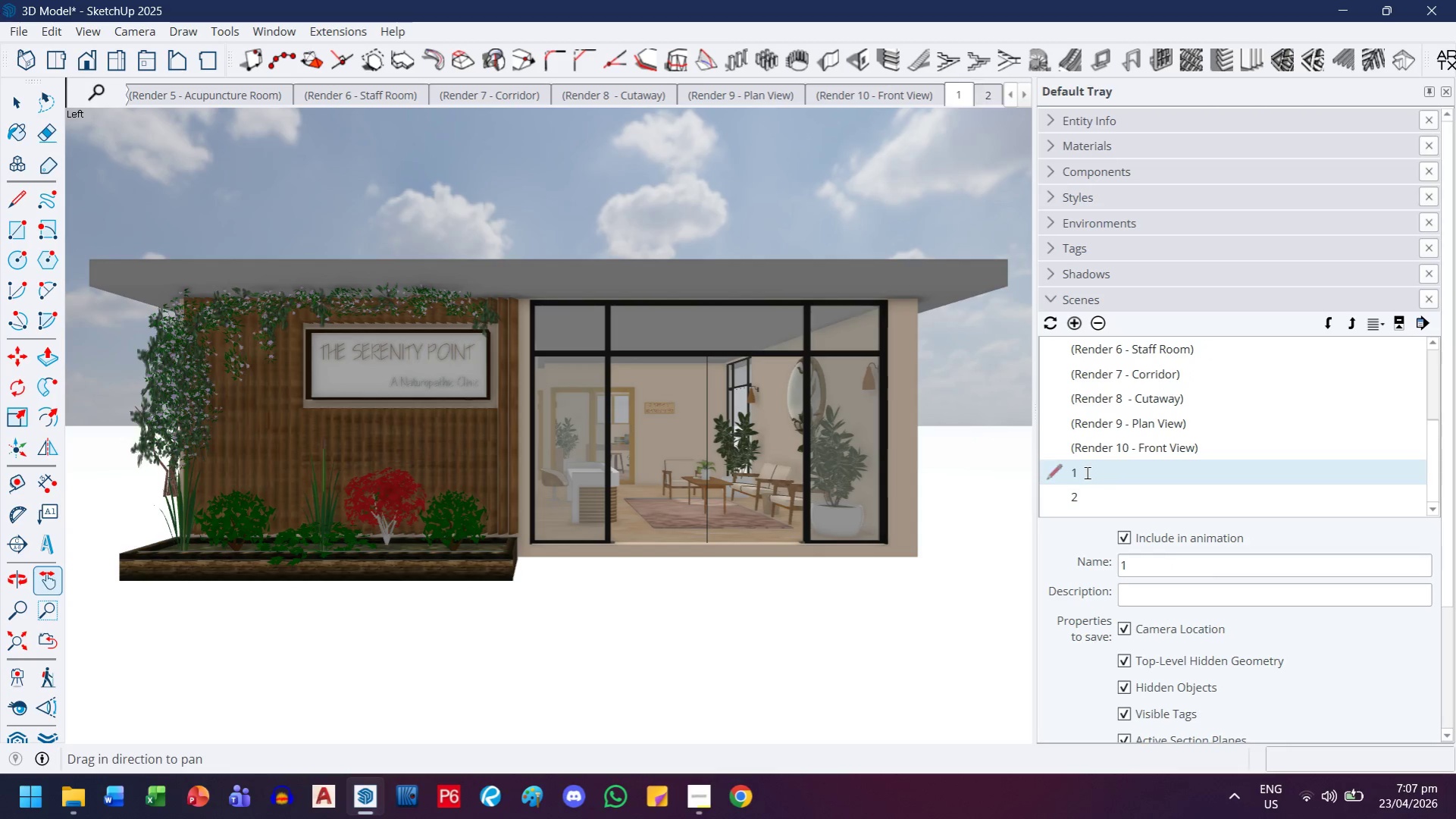 
triple_click([1085, 472])
 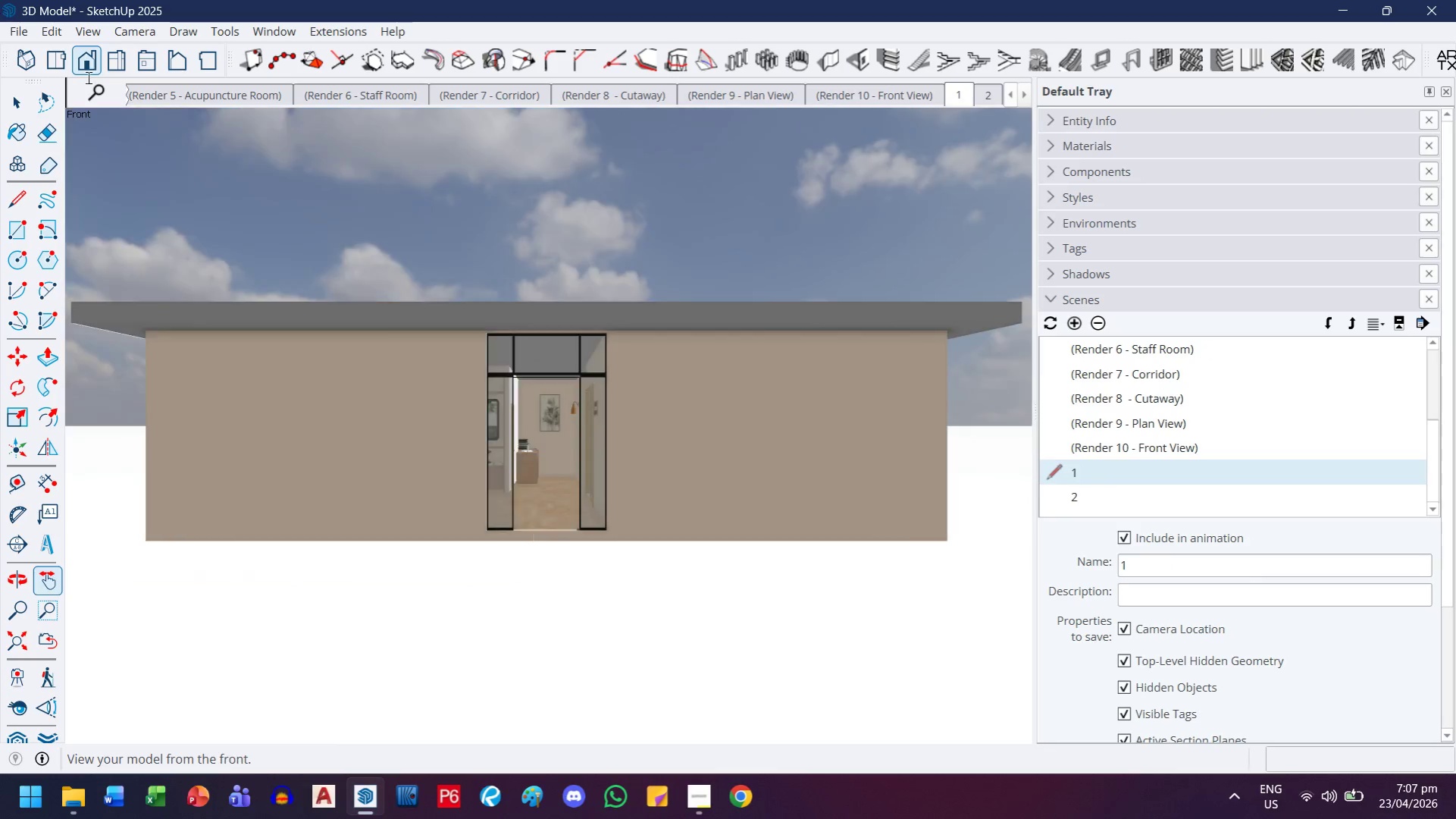 
left_click([17, 695])
 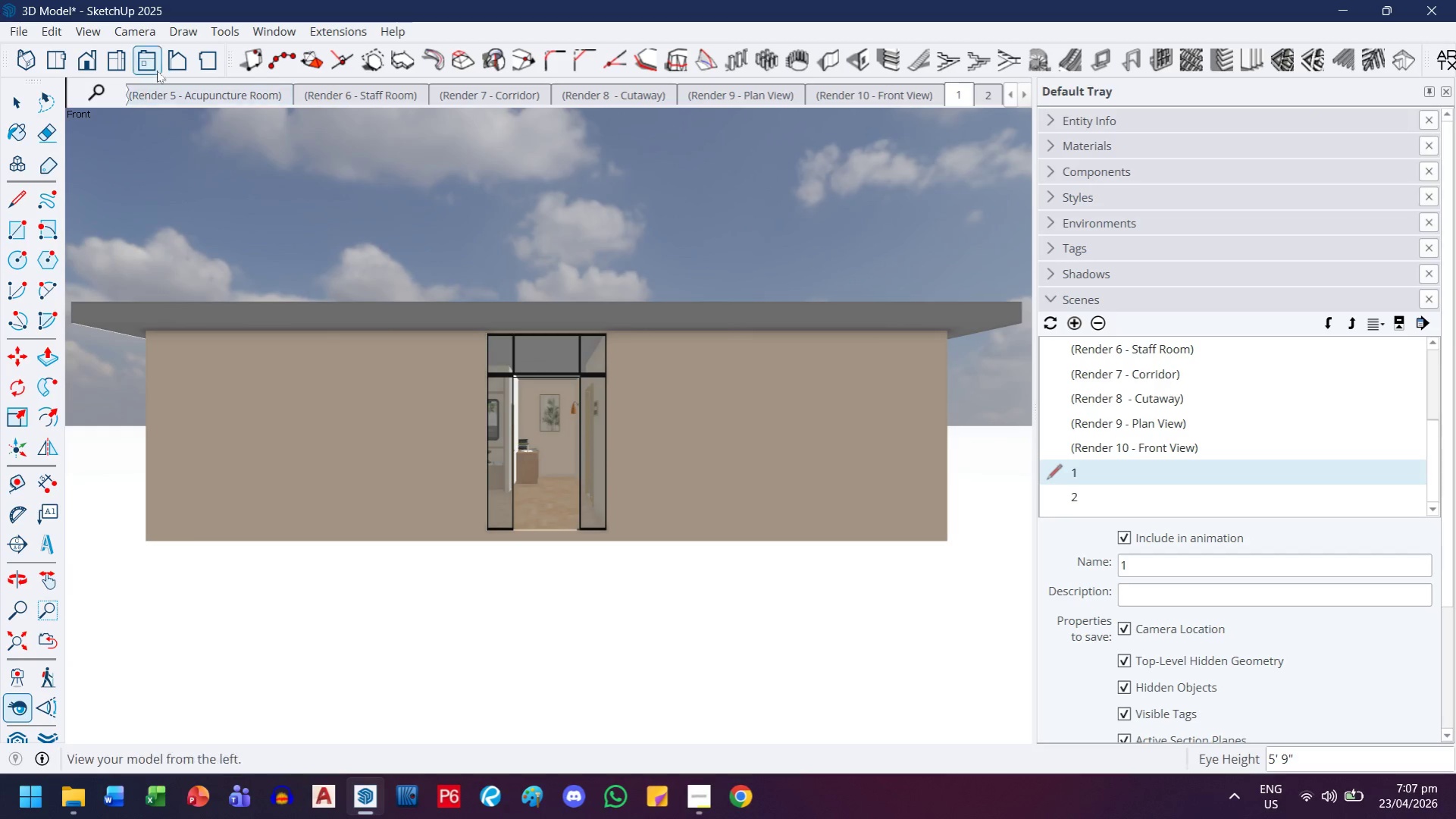 
left_click([170, 61])
 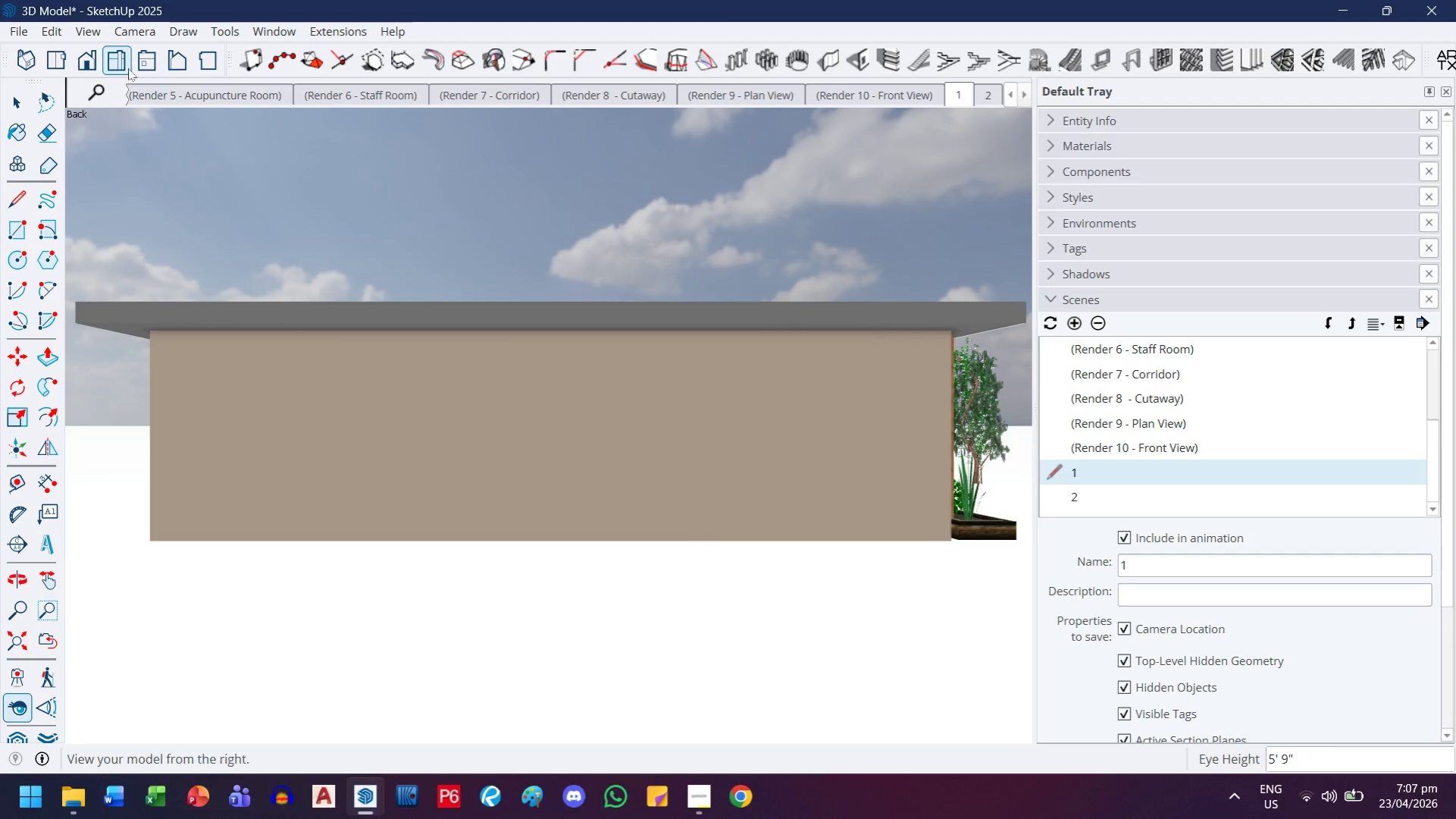 
left_click([147, 58])
 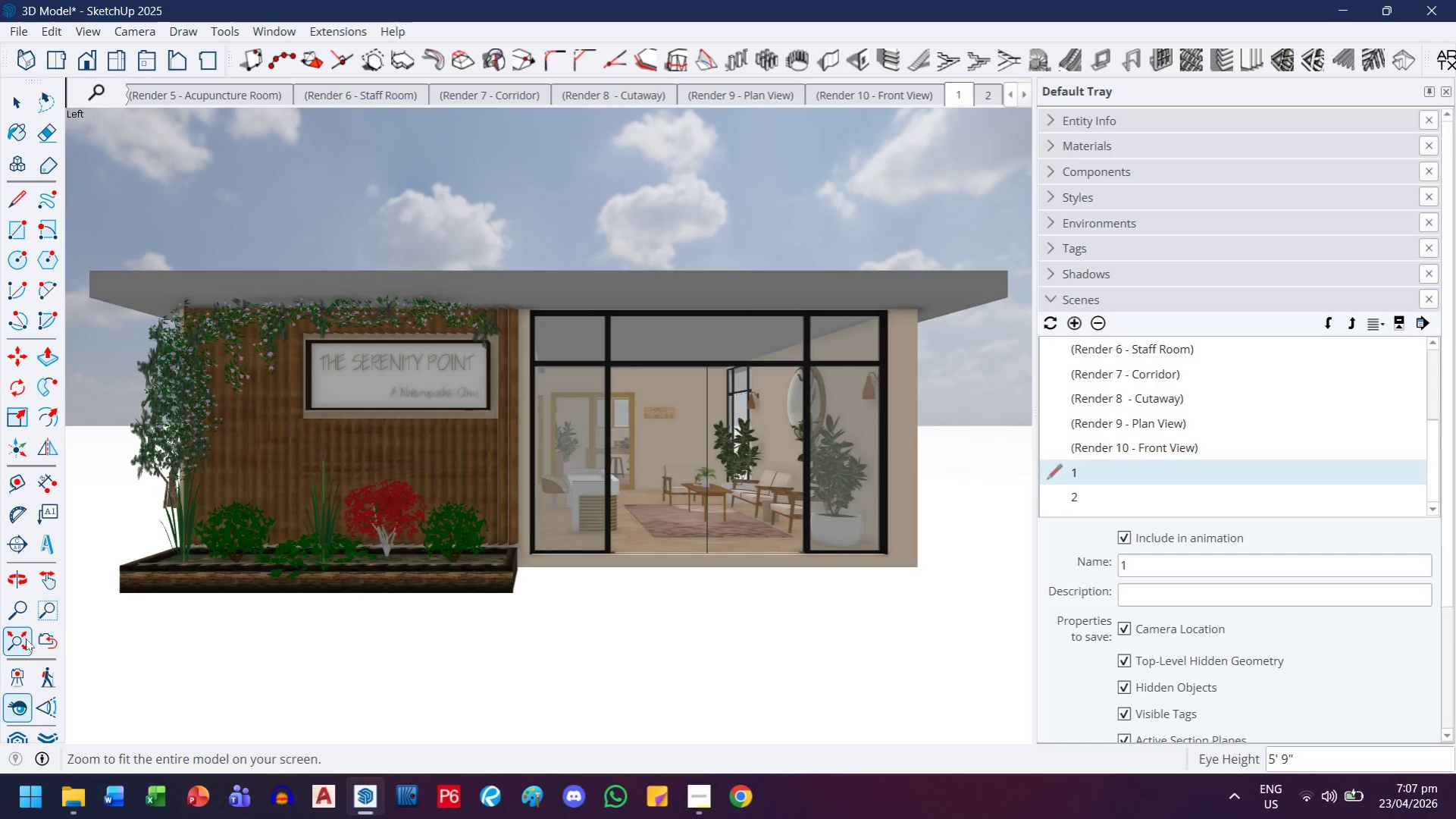 
left_click([19, 639])
 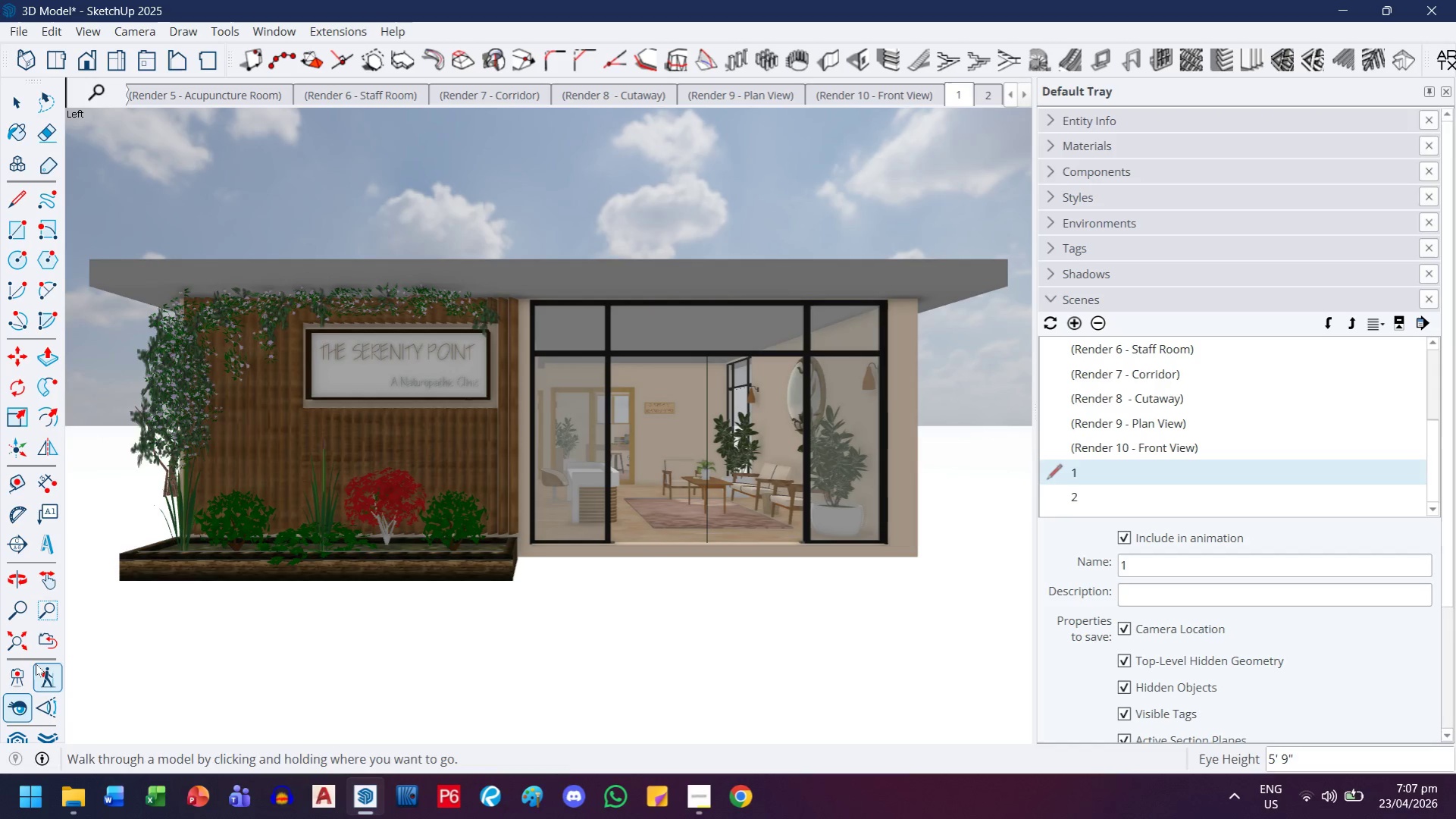 
left_click([27, 678])
 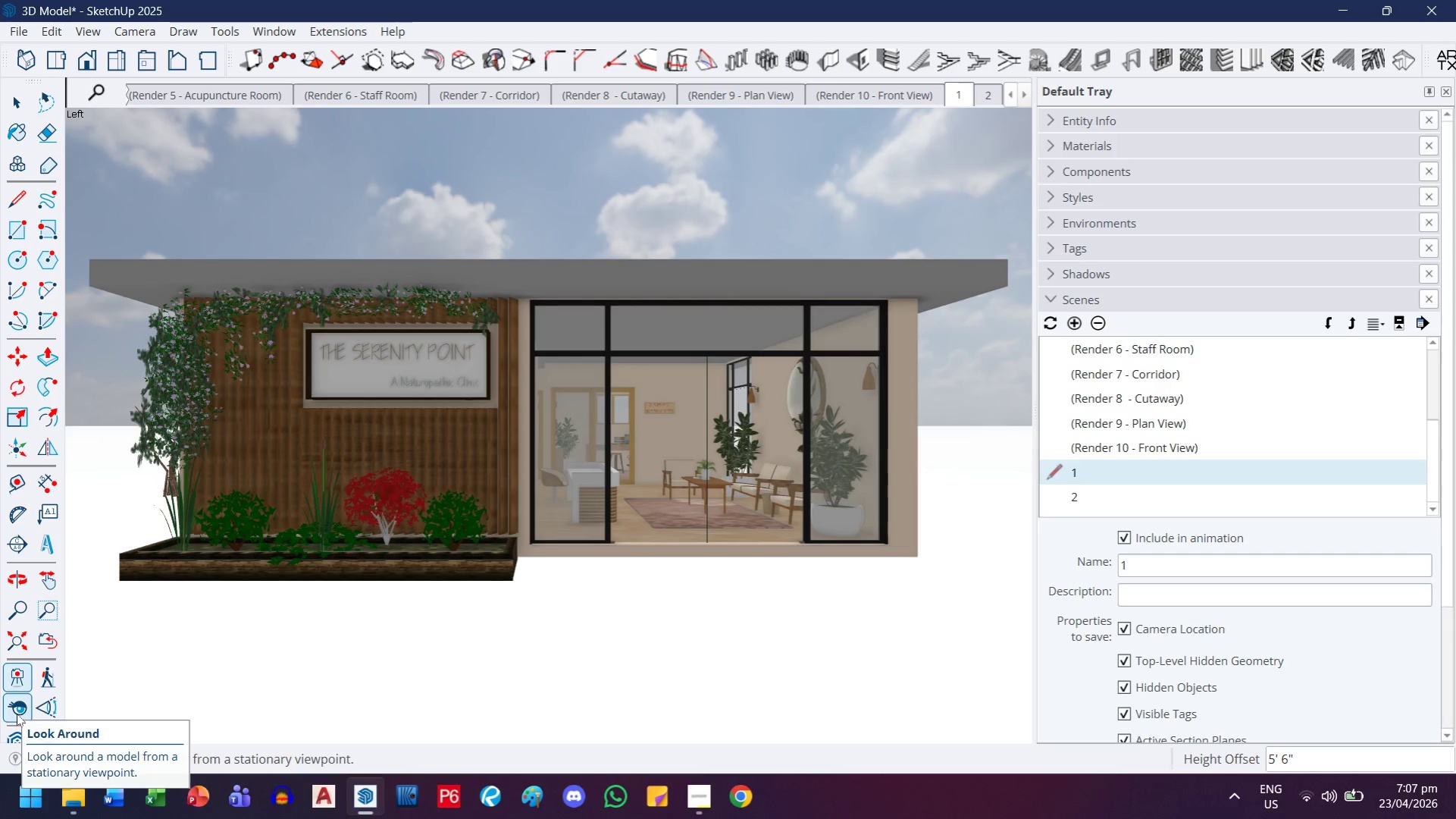 
type(10')
 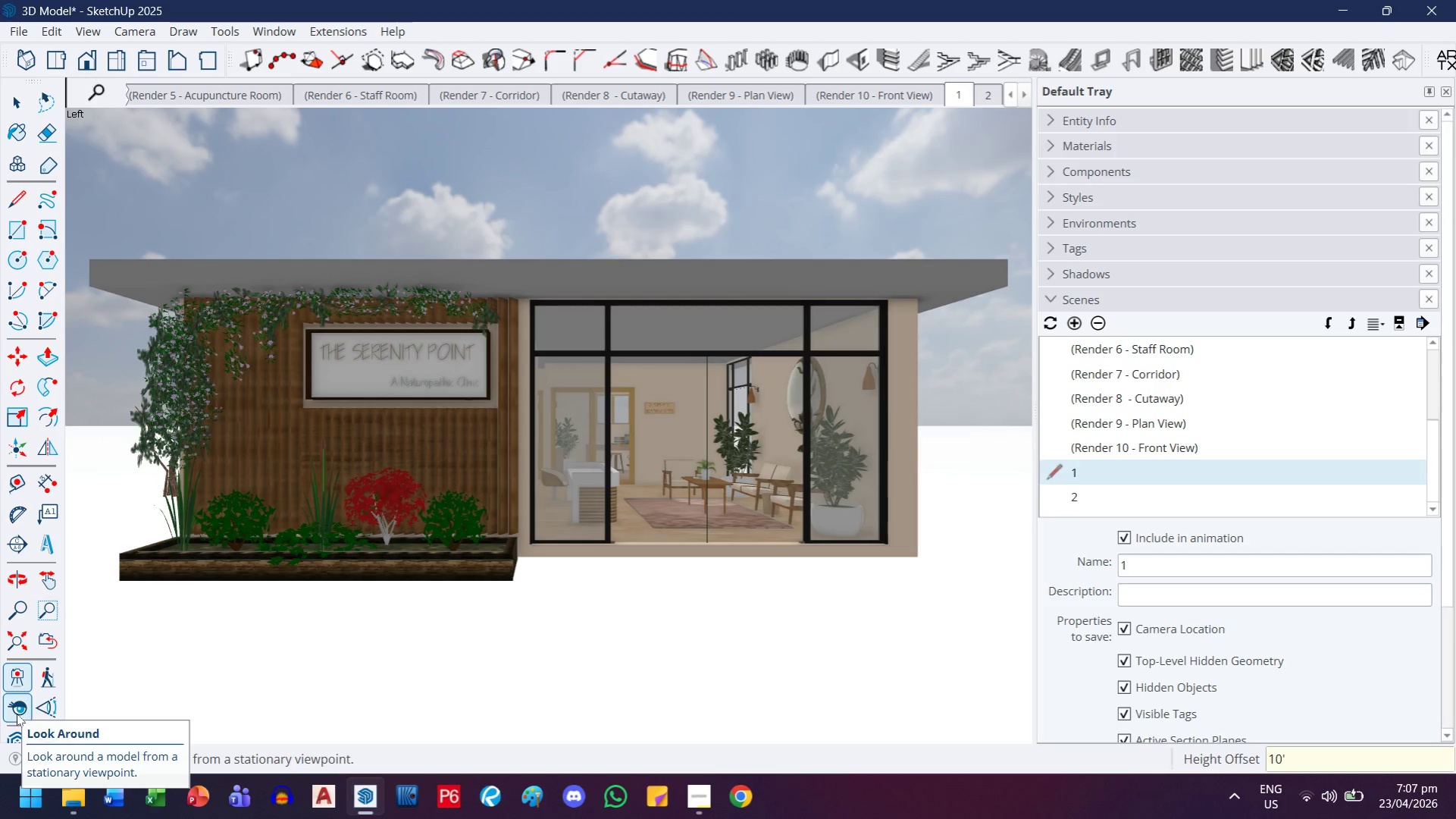 
key(Enter)
 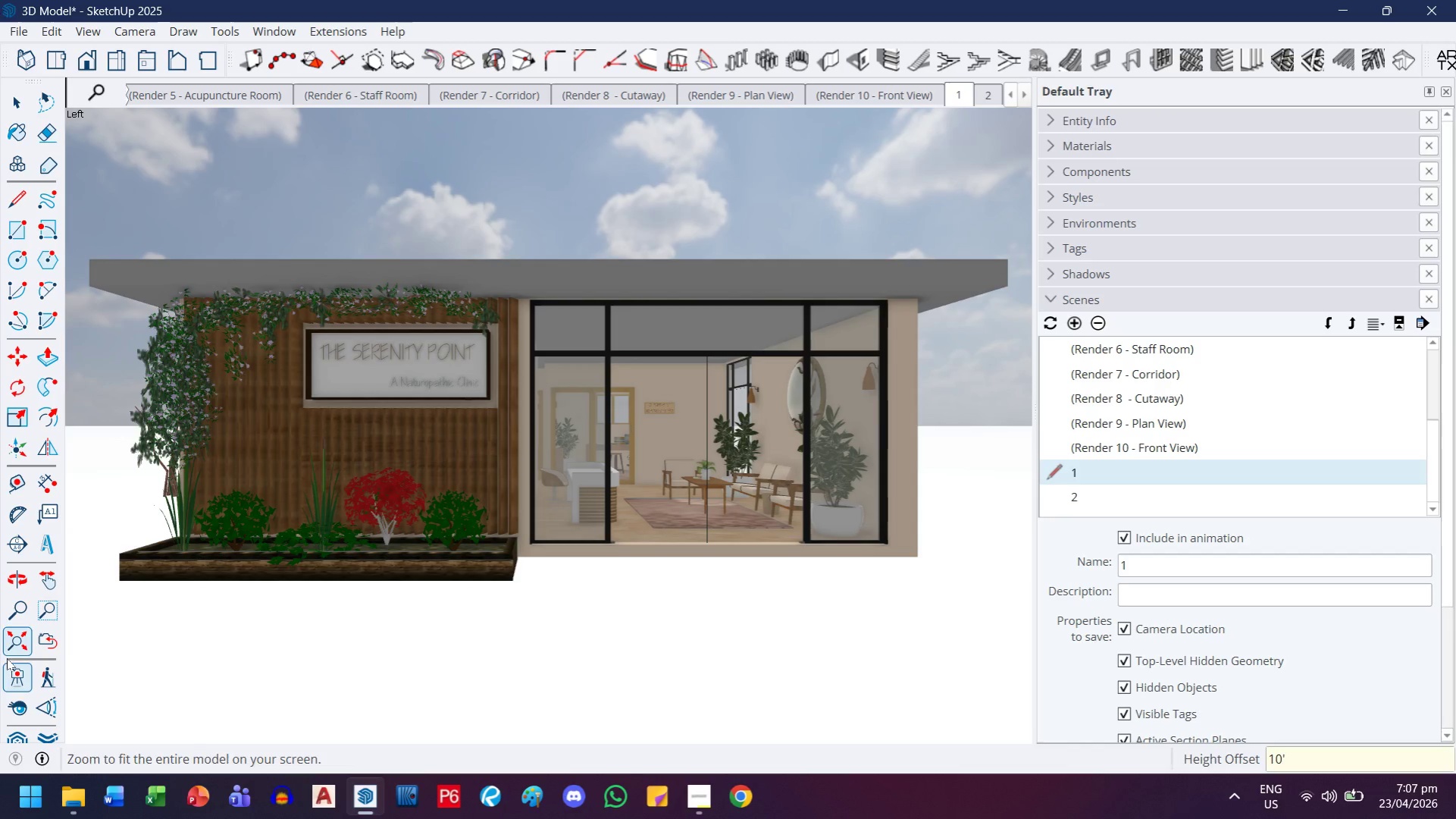 
left_click([17, 701])
 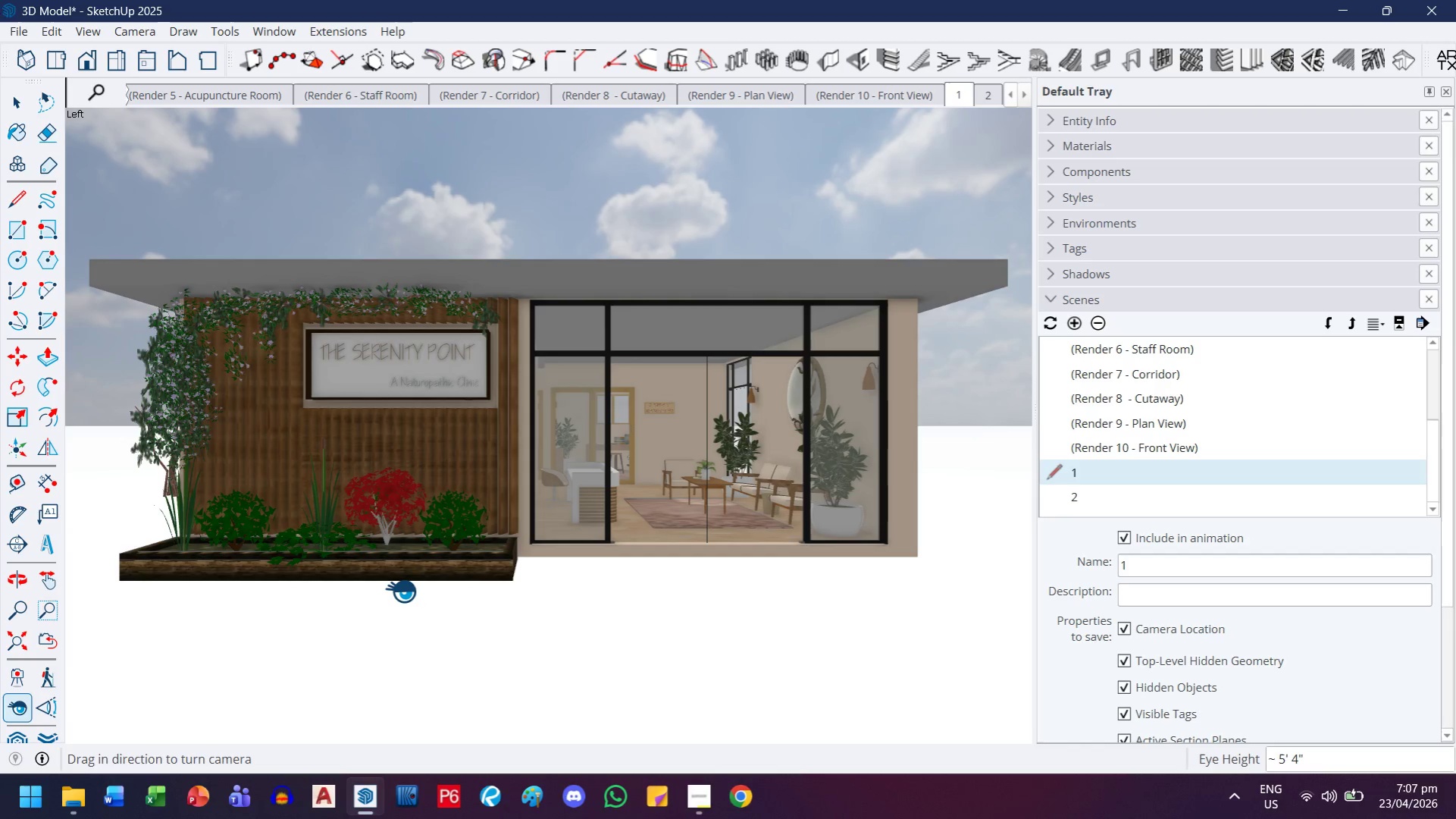 
type(10)
 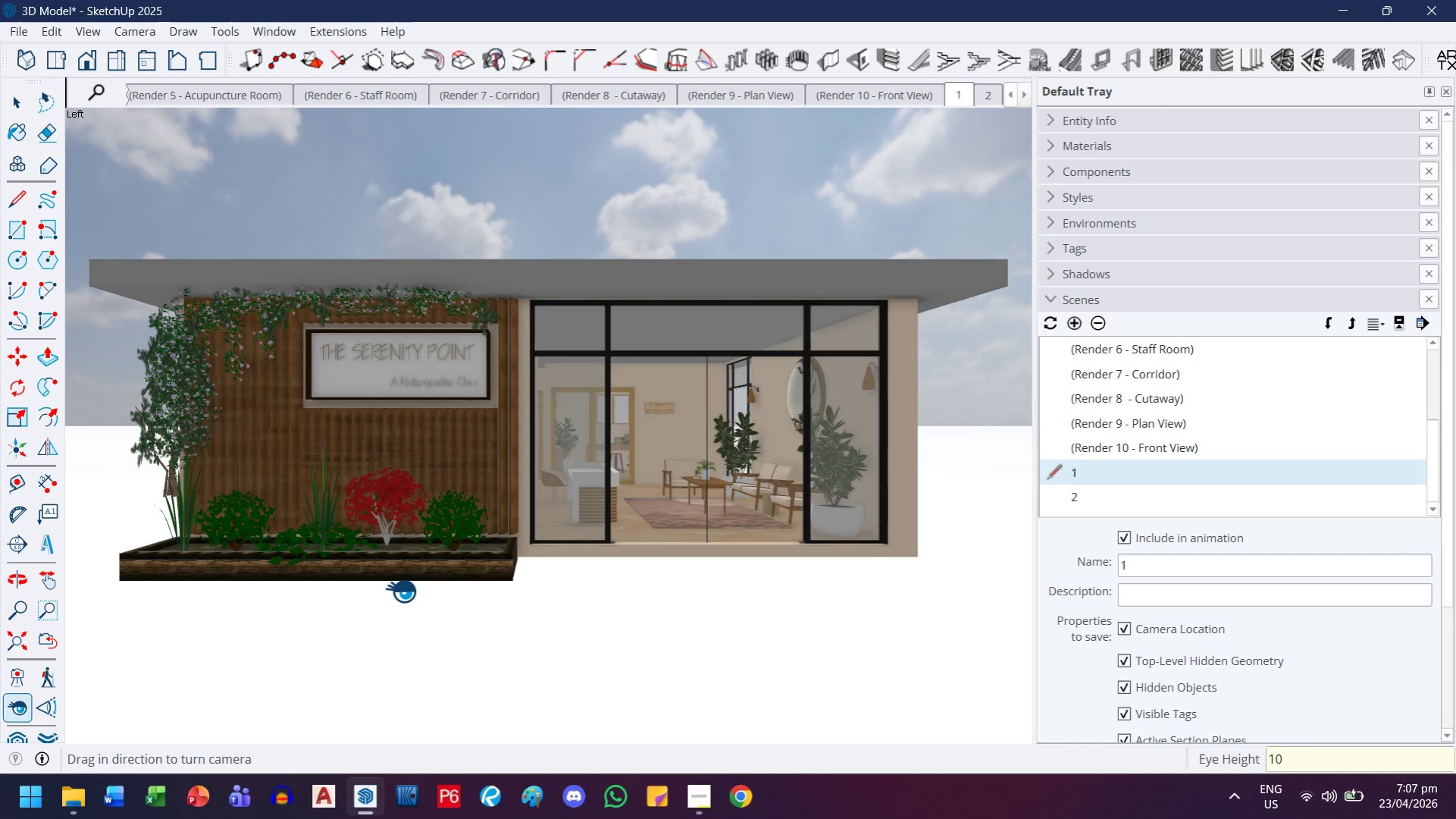 
key(Enter)
 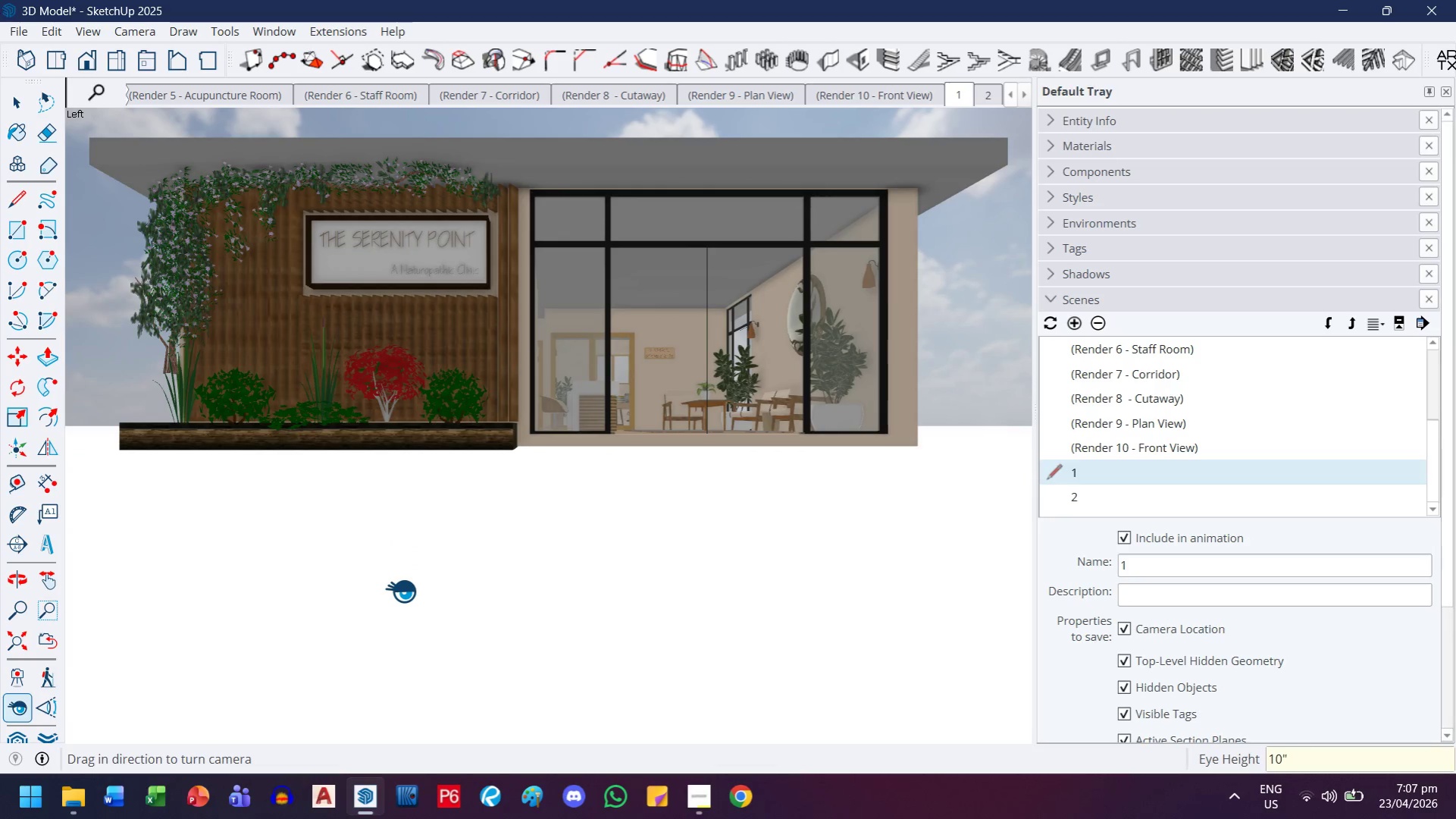 
type(10')
 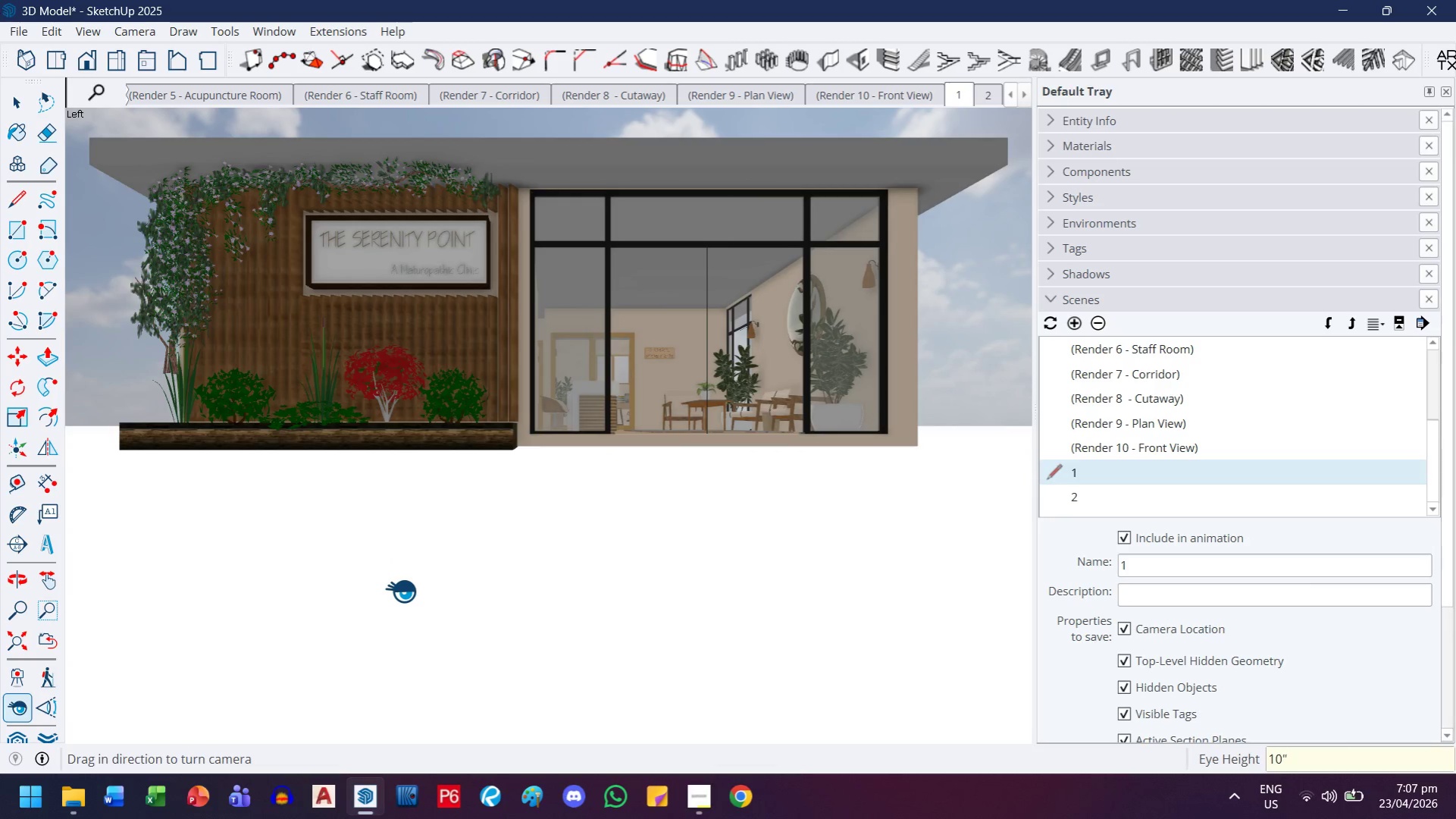 
key(Enter)
 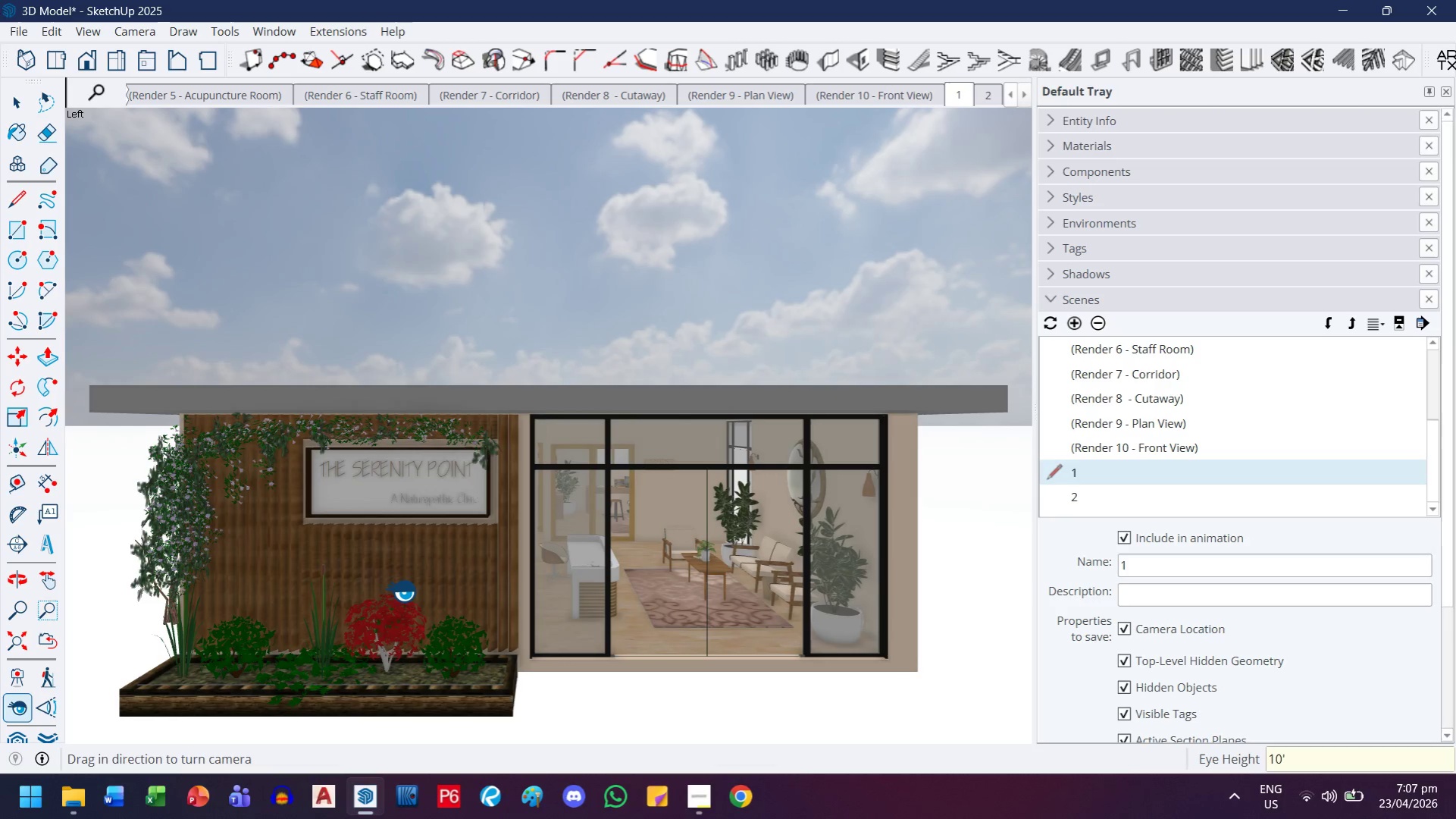 
key(8)
 